 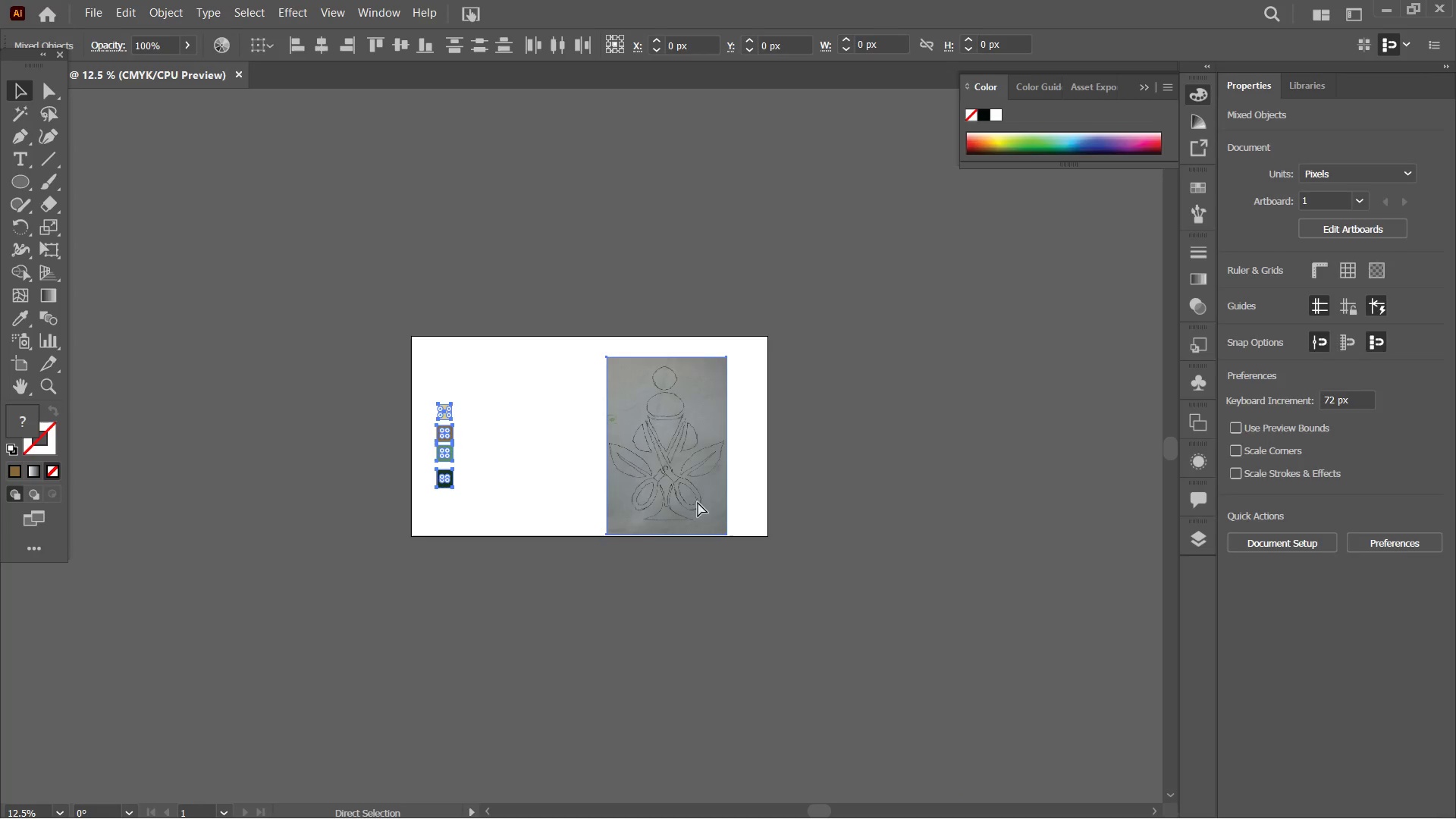 
left_click_drag(start_coordinate=[708, 481], to_coordinate=[582, 475])
 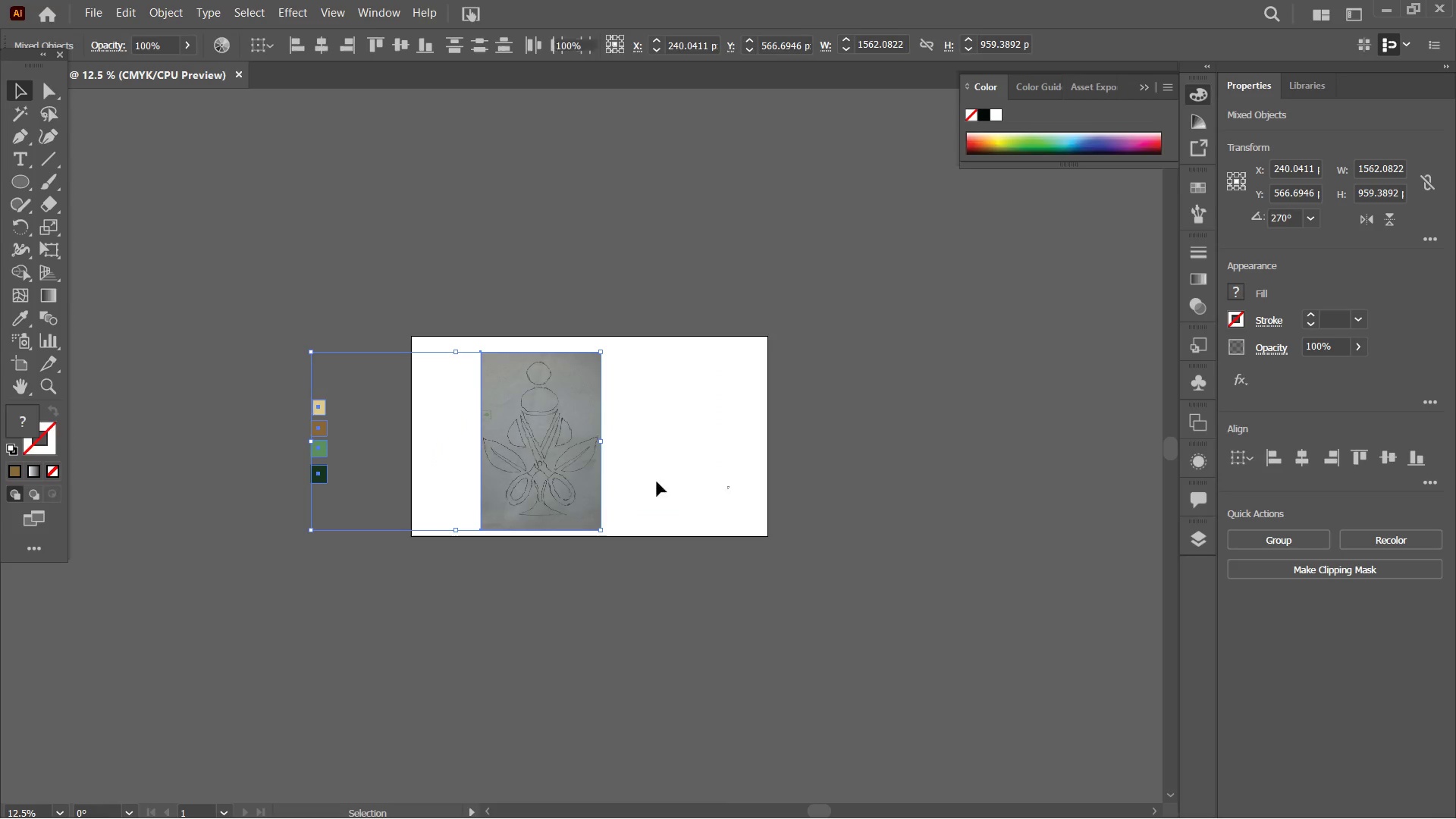 
double_click([551, 482])
 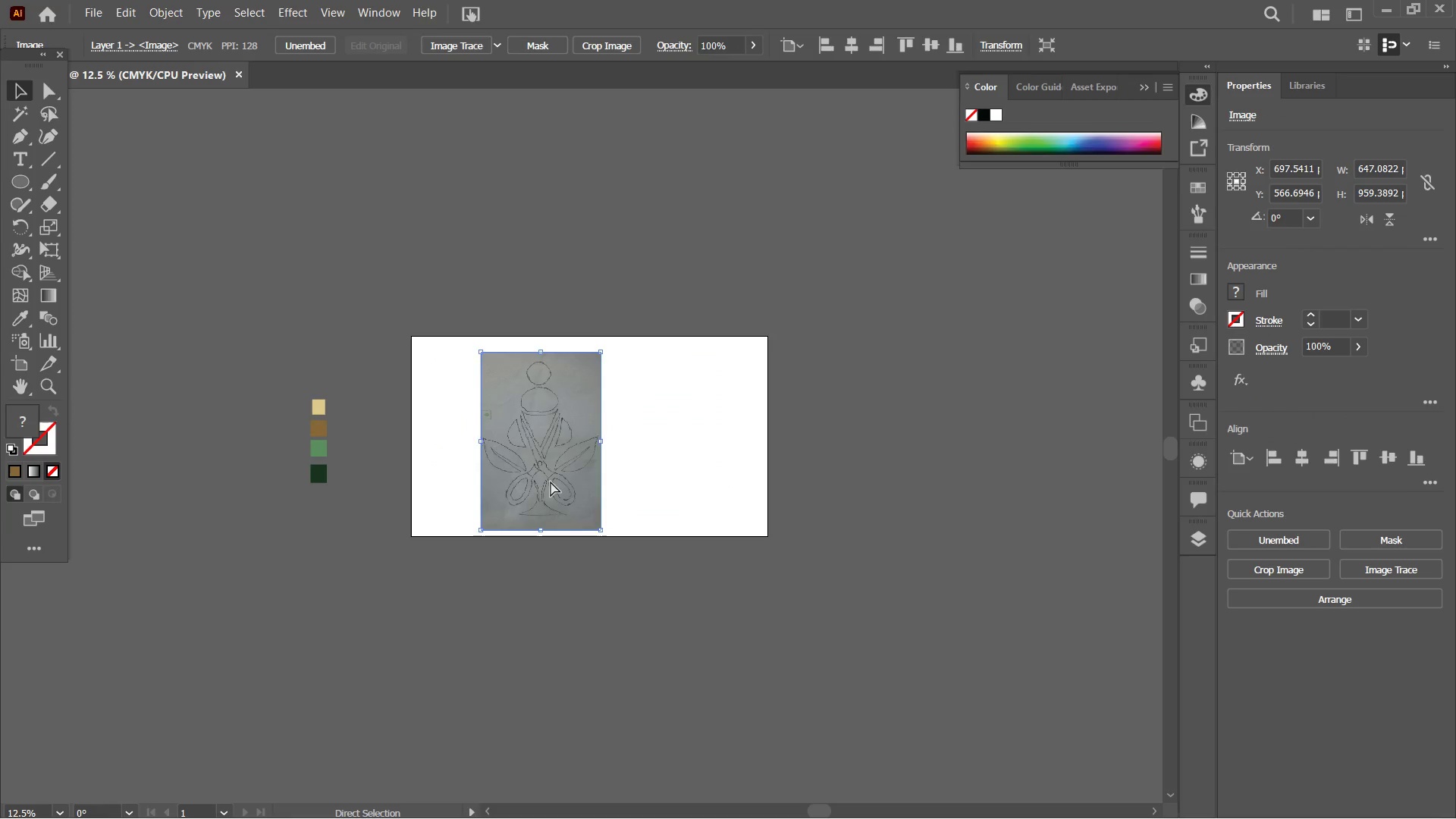 
key(Control+Equal)
 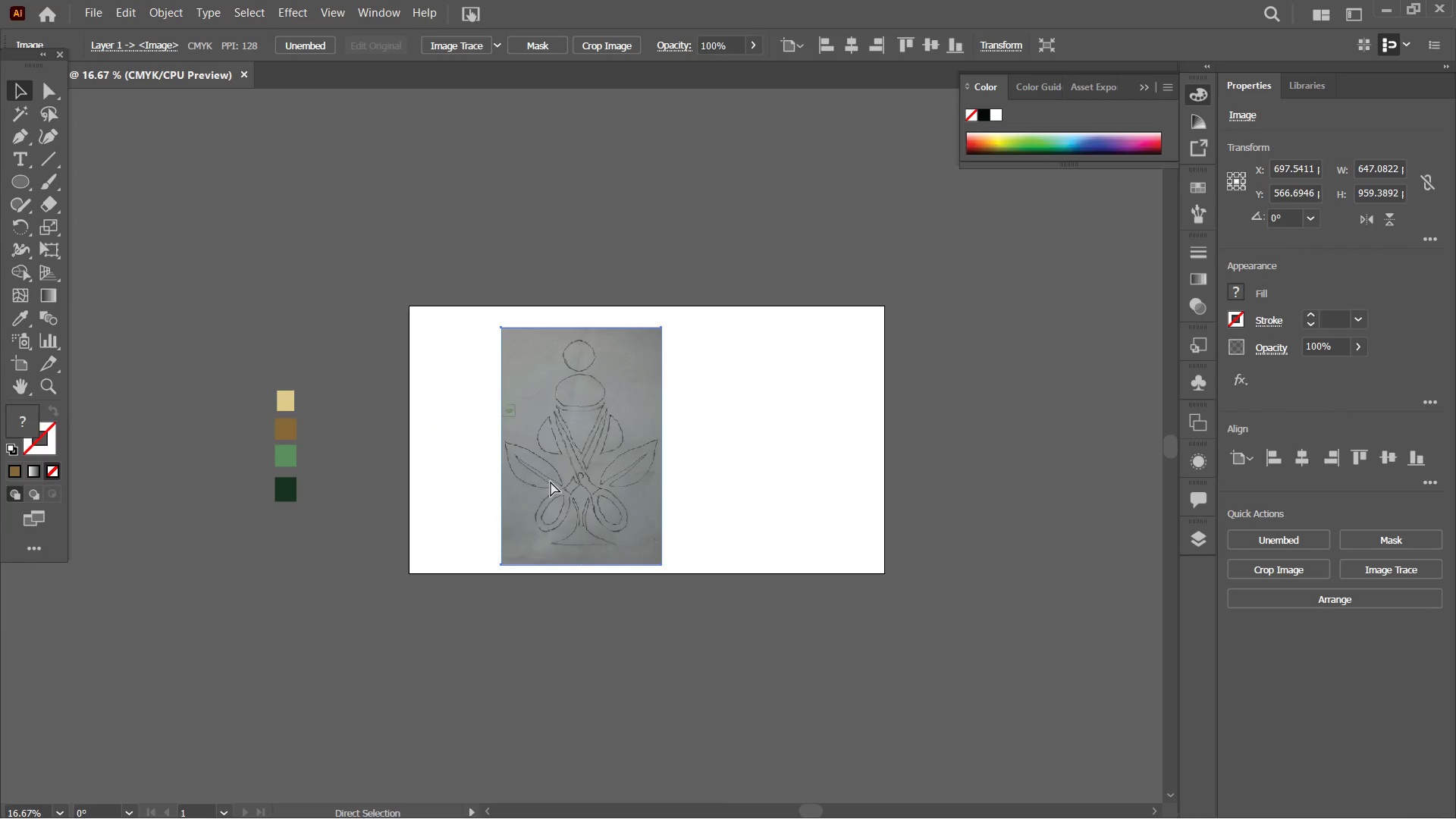 
key(Control+Equal)
 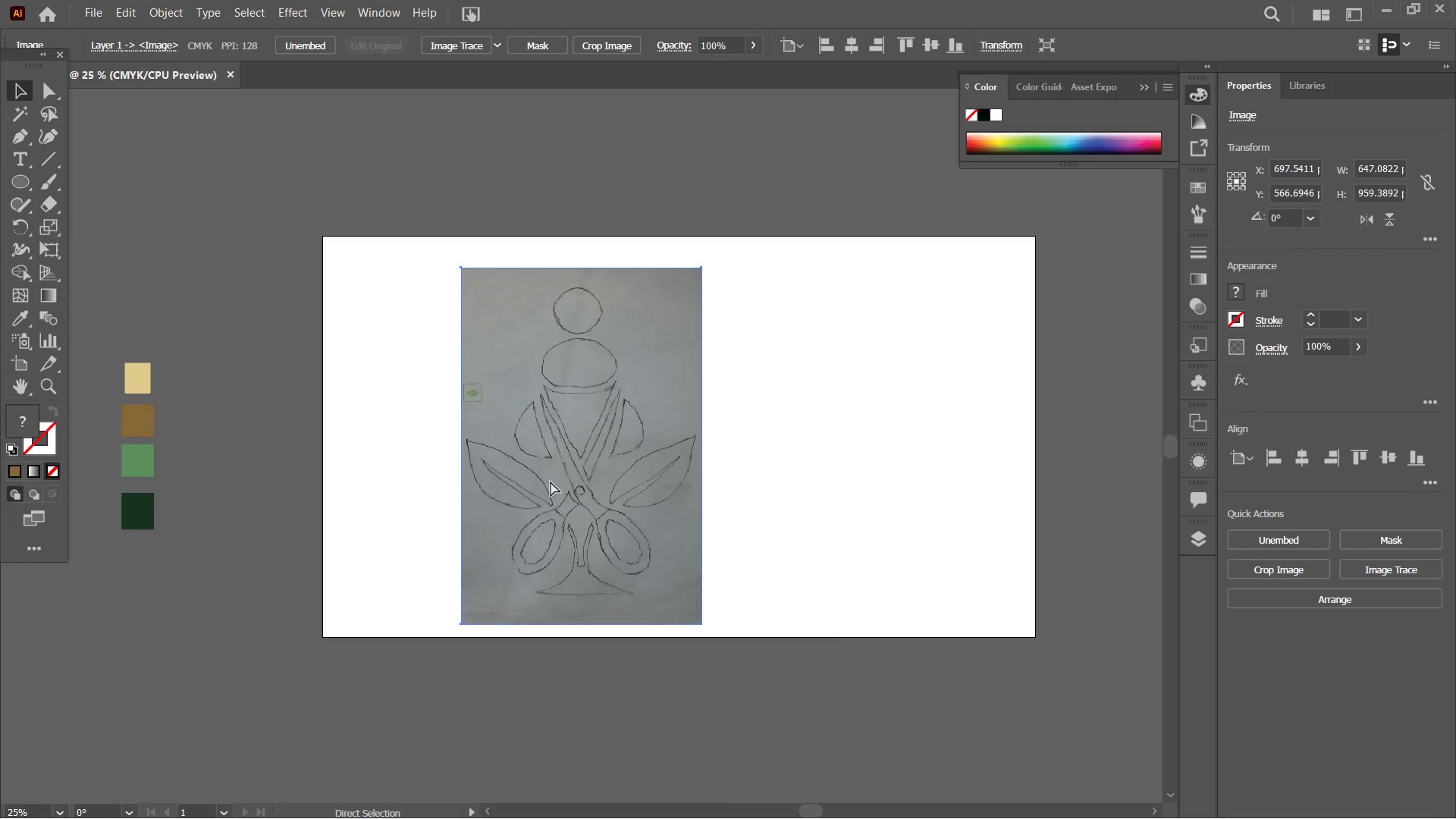 
key(Control+Equal)
 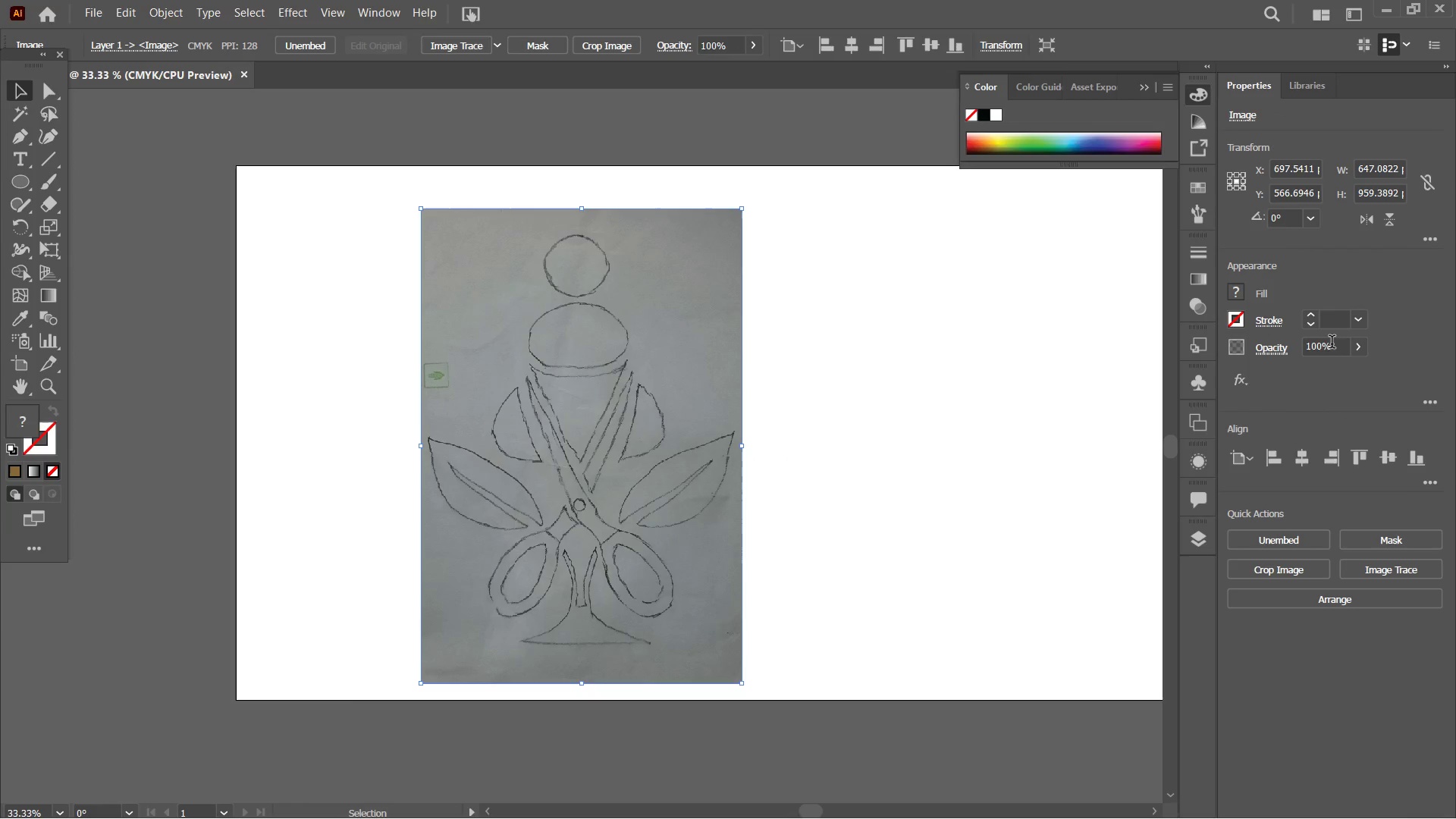 
left_click_drag(start_coordinate=[1330, 347], to_coordinate=[1288, 346])
 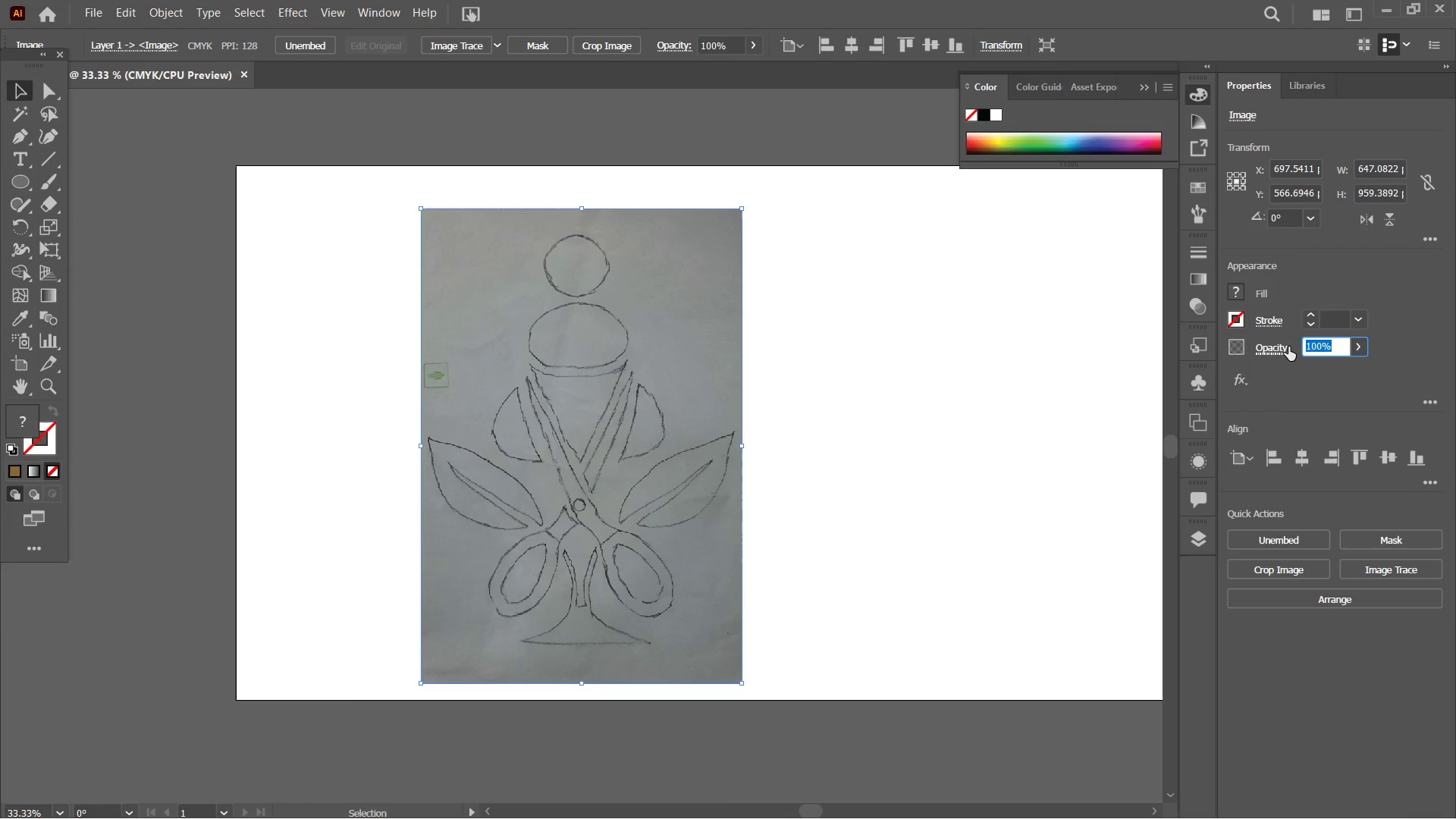 
key(Numpad5)
 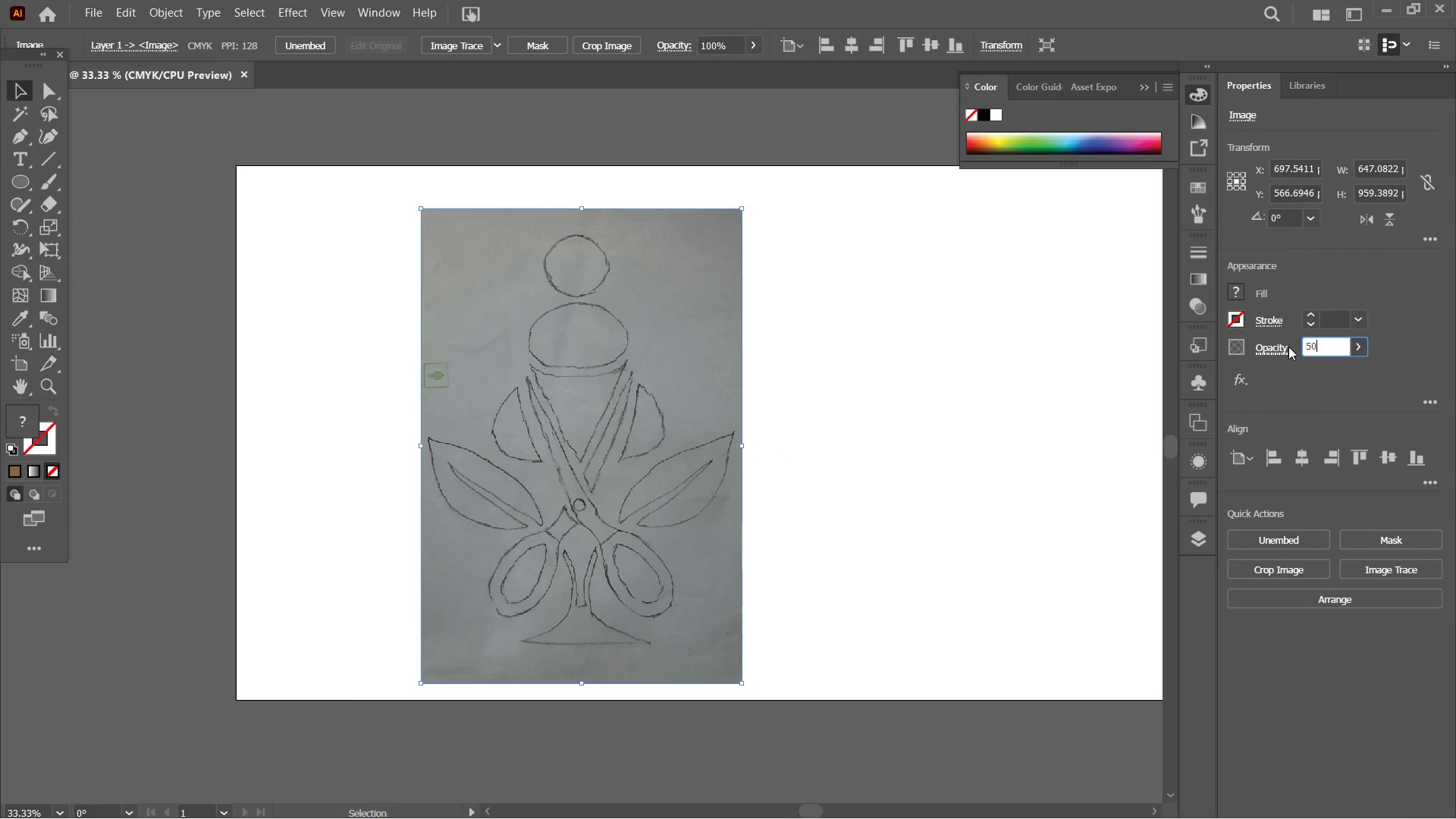 
key(Numpad0)
 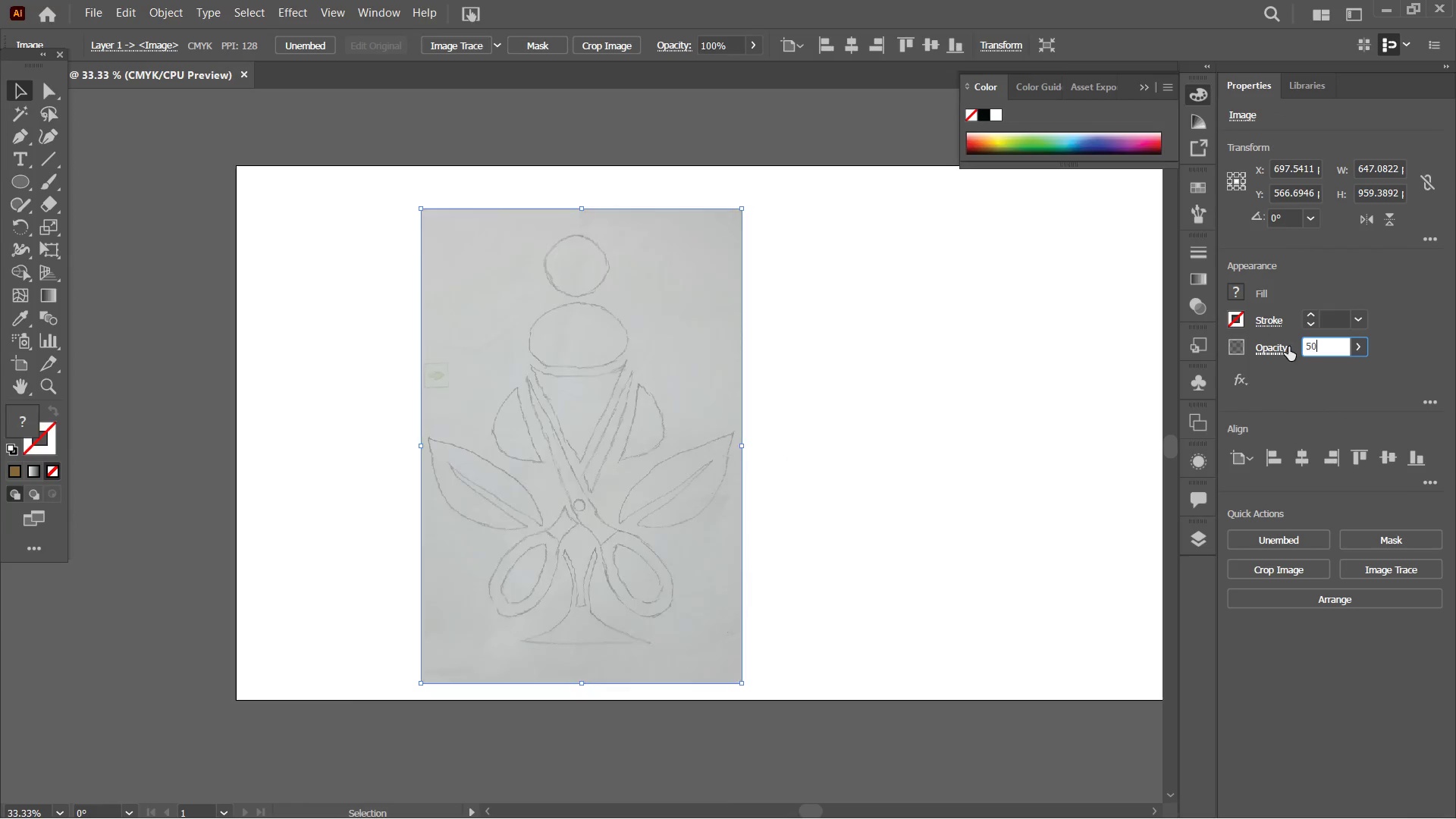 
key(Enter)
 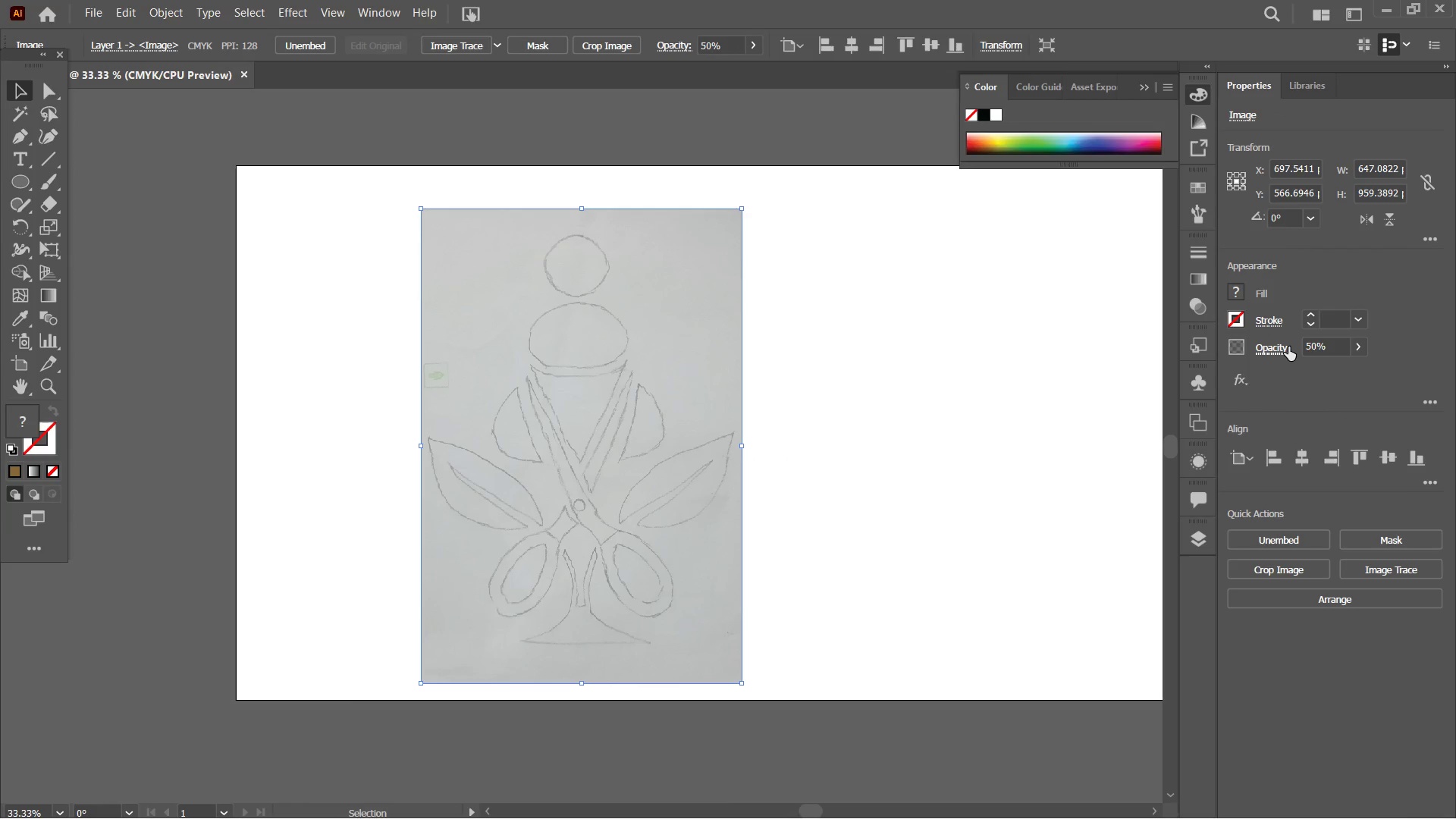 
key(Control+Equal)
 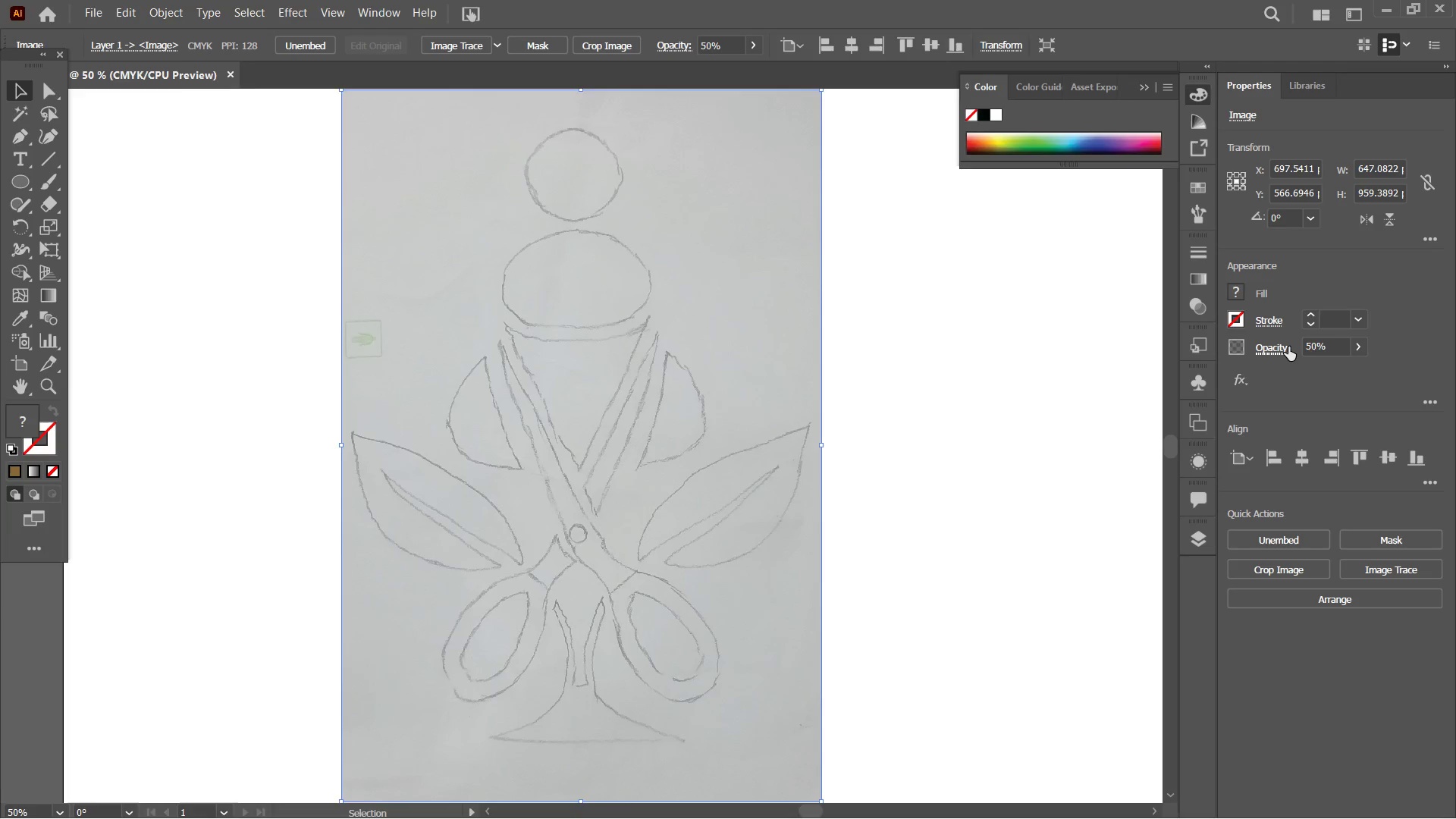 
key(Control+Equal)
 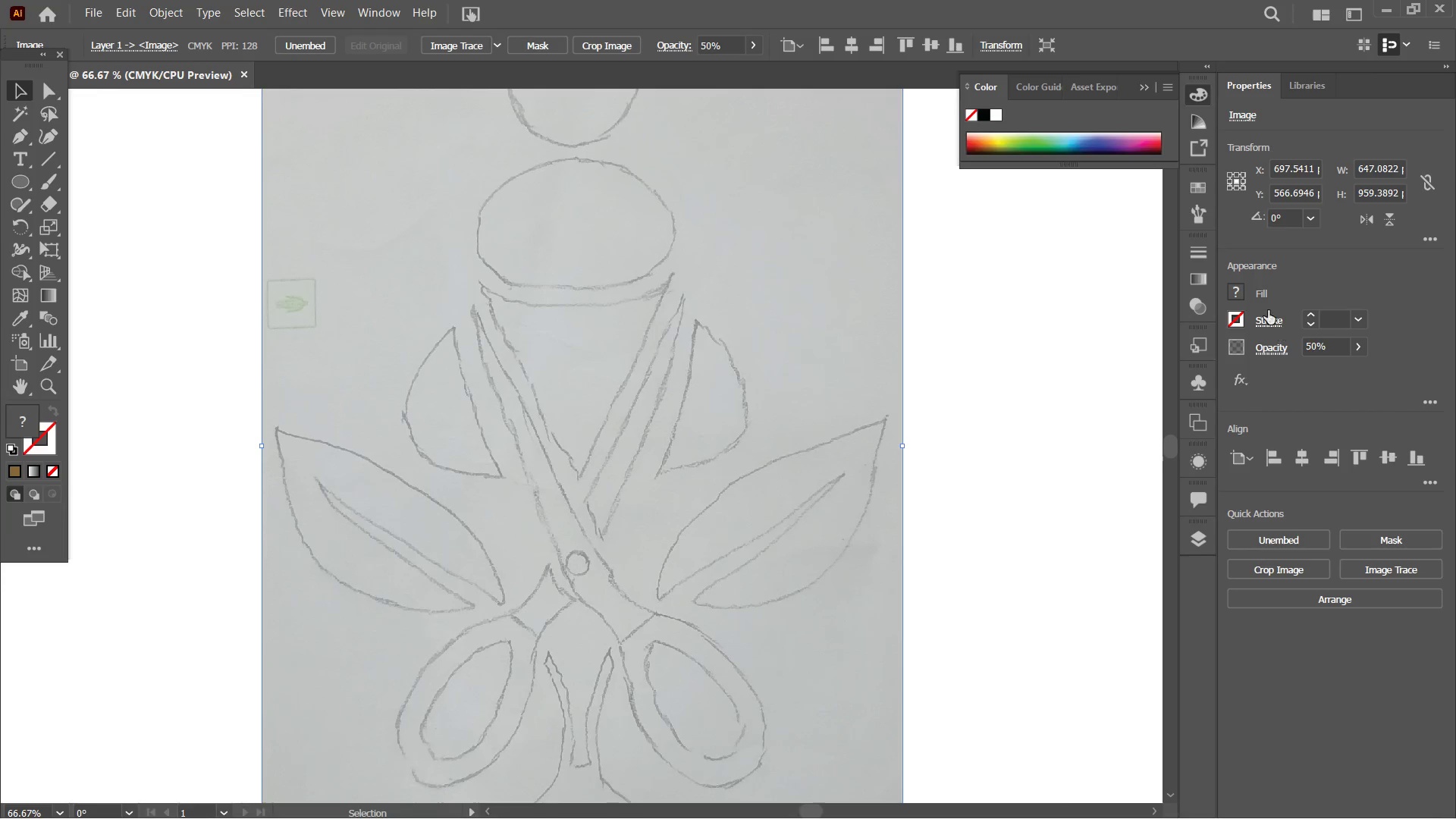 
hold_key(key=Space, duration=1.34)
 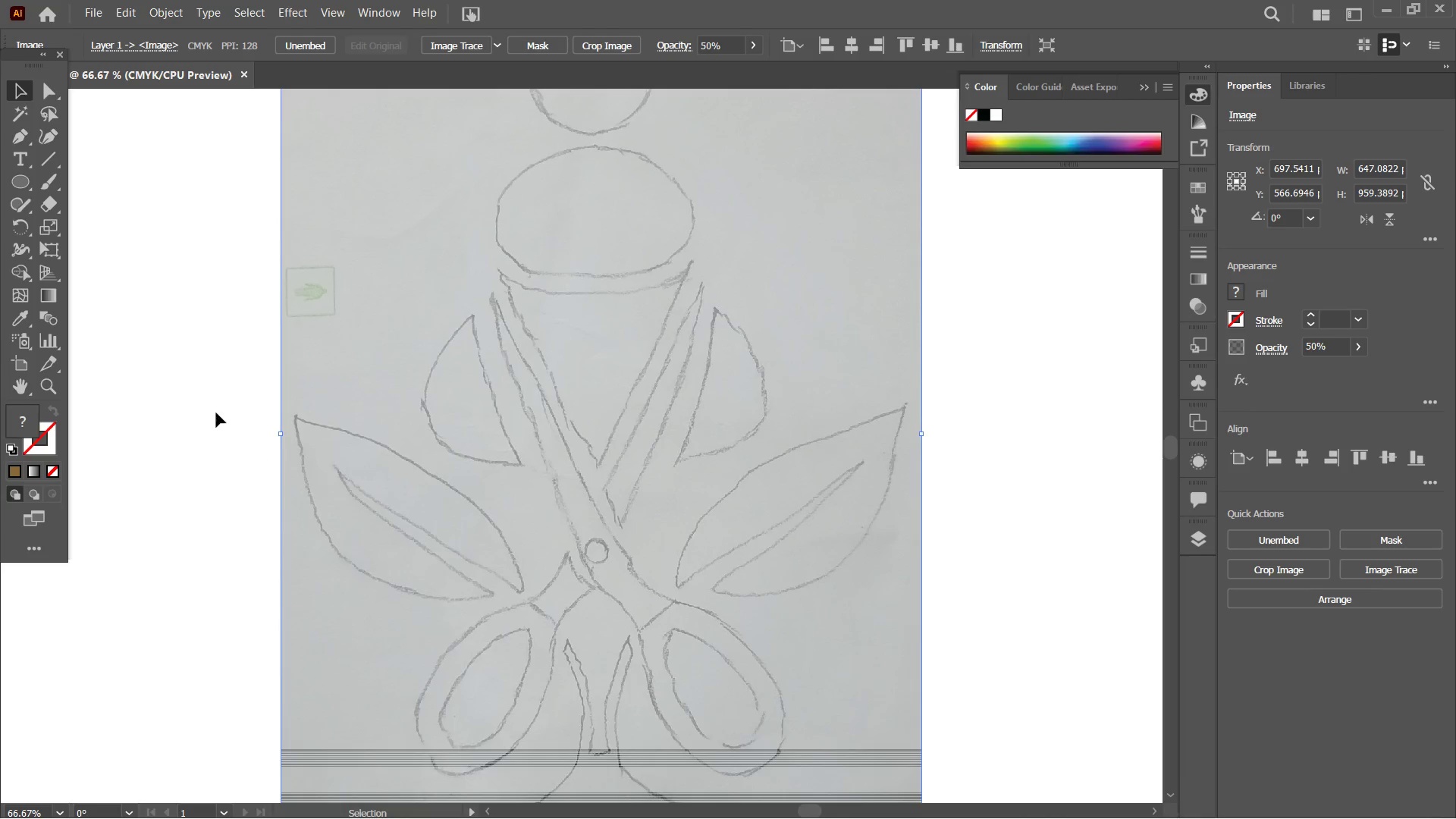 
left_click_drag(start_coordinate=[649, 425], to_coordinate=[668, 412])
 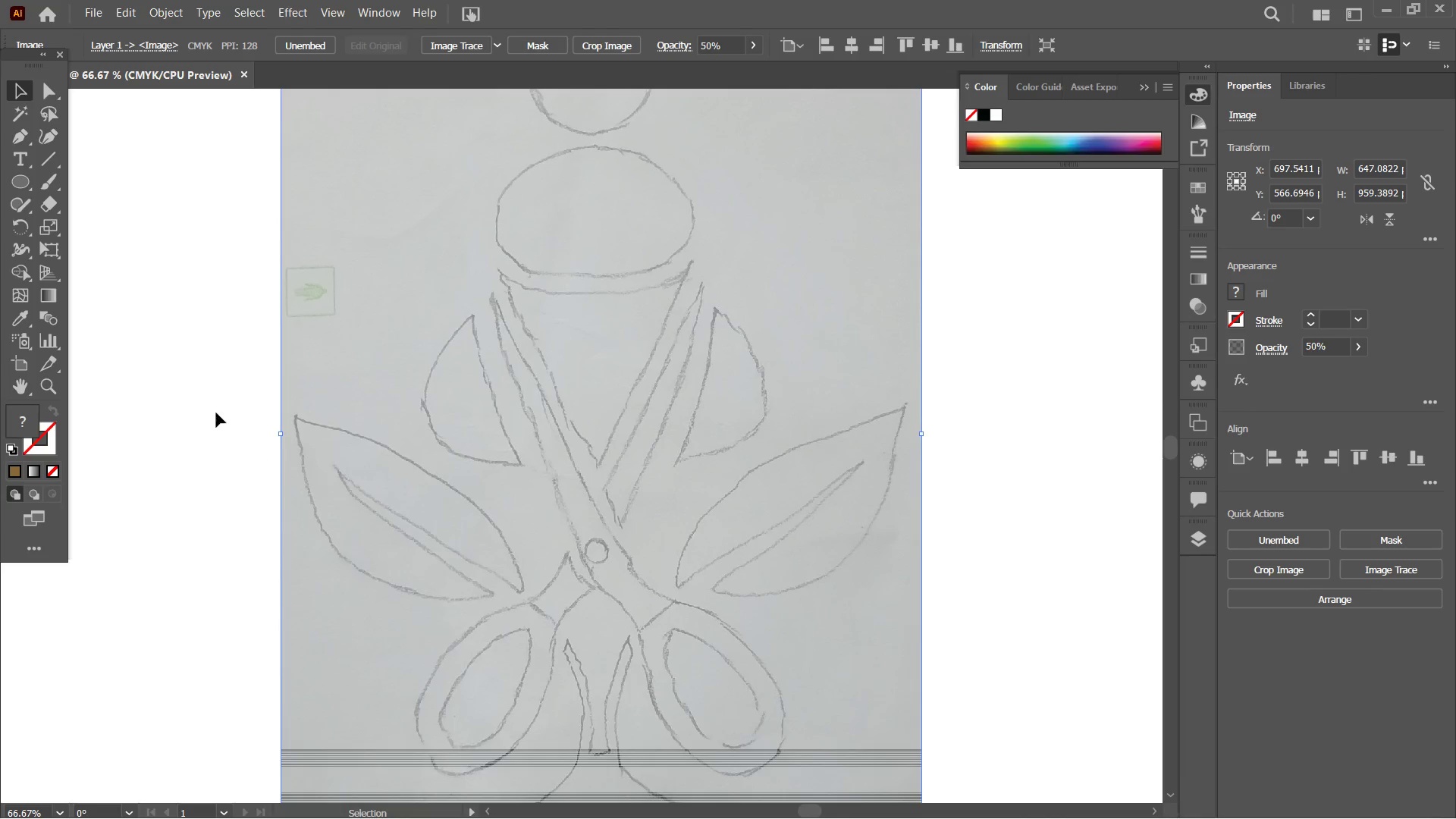 
left_click([23, 142])
 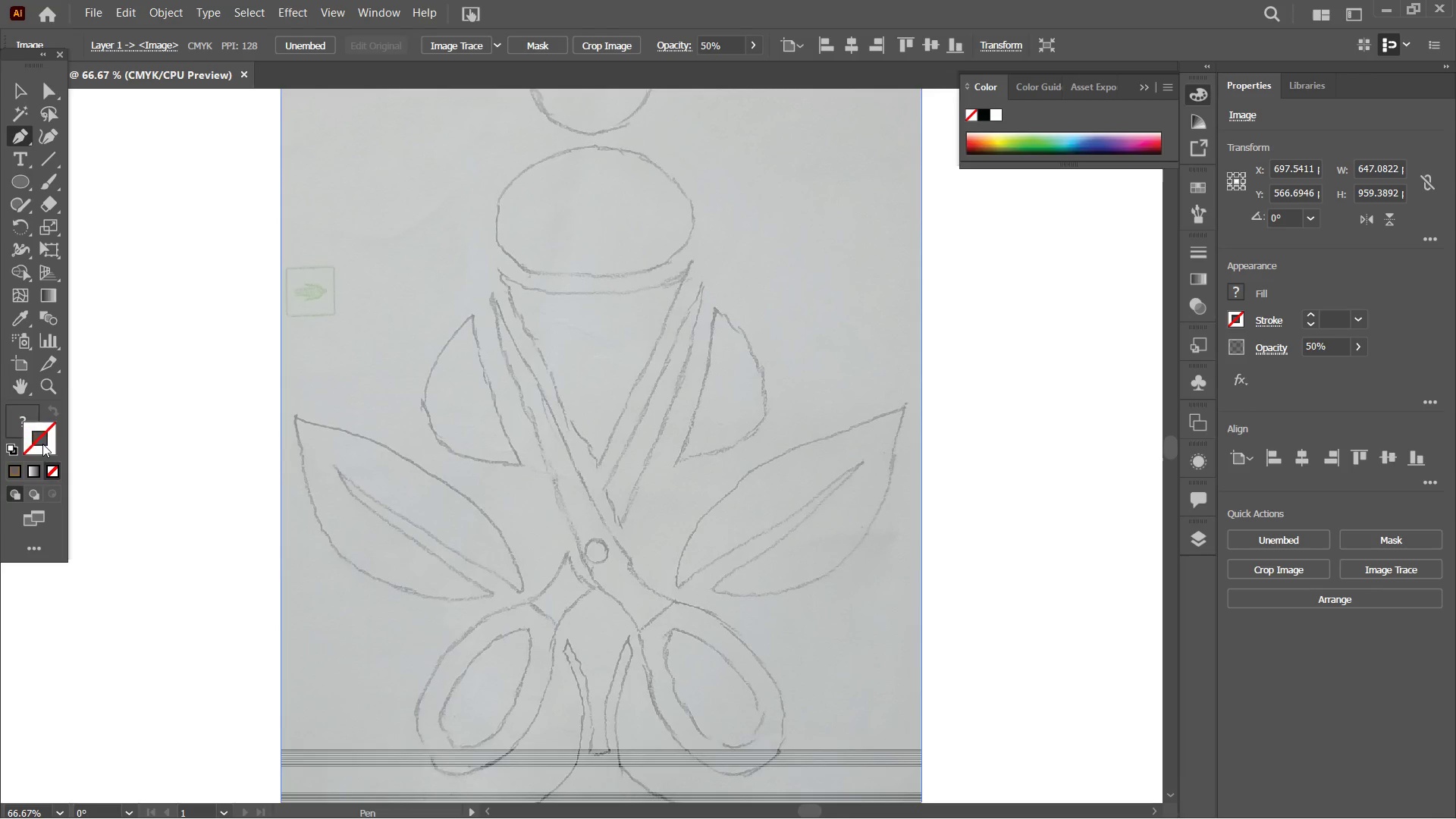 
double_click([14, 471])
 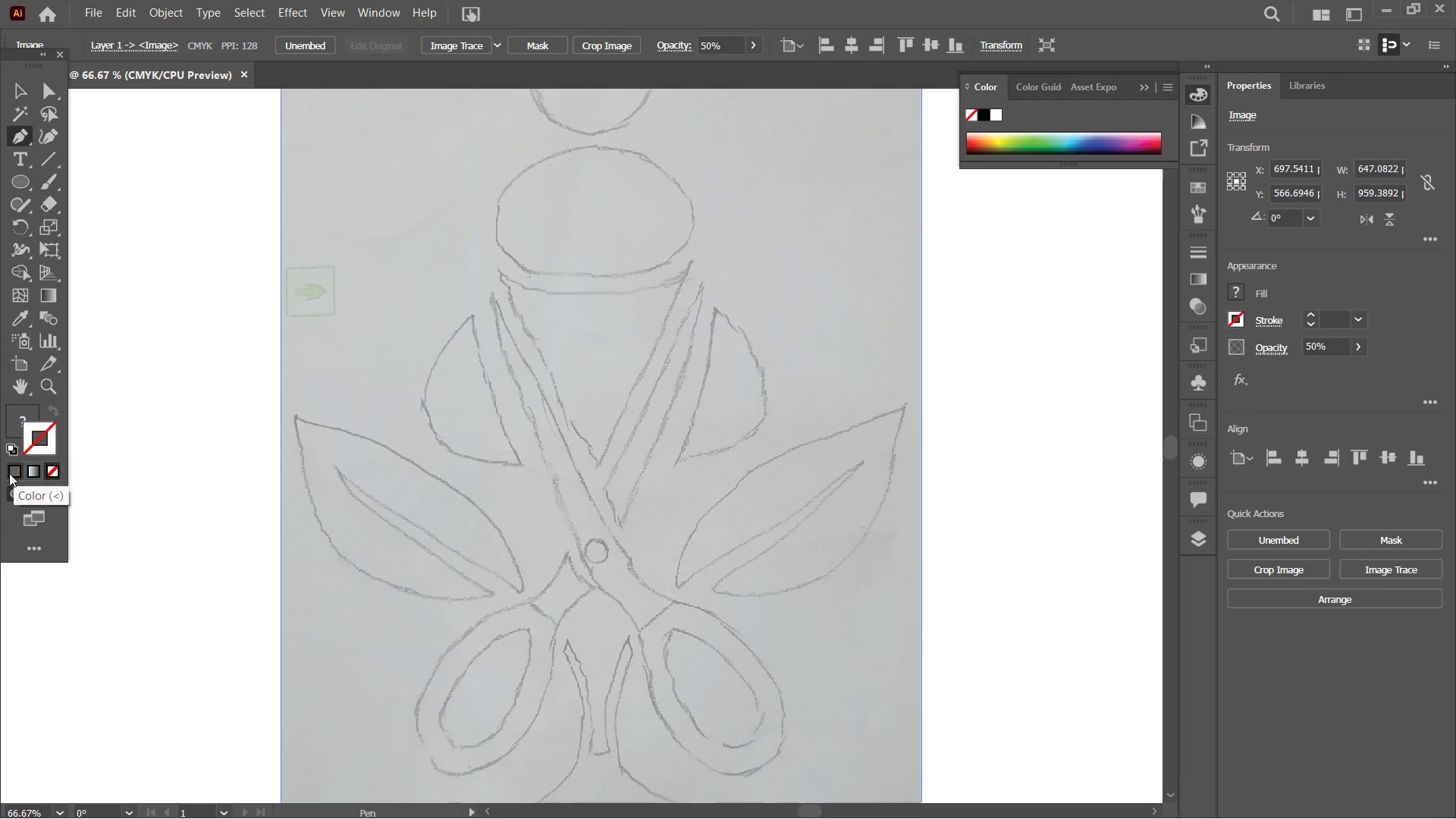 
left_click([9, 474])
 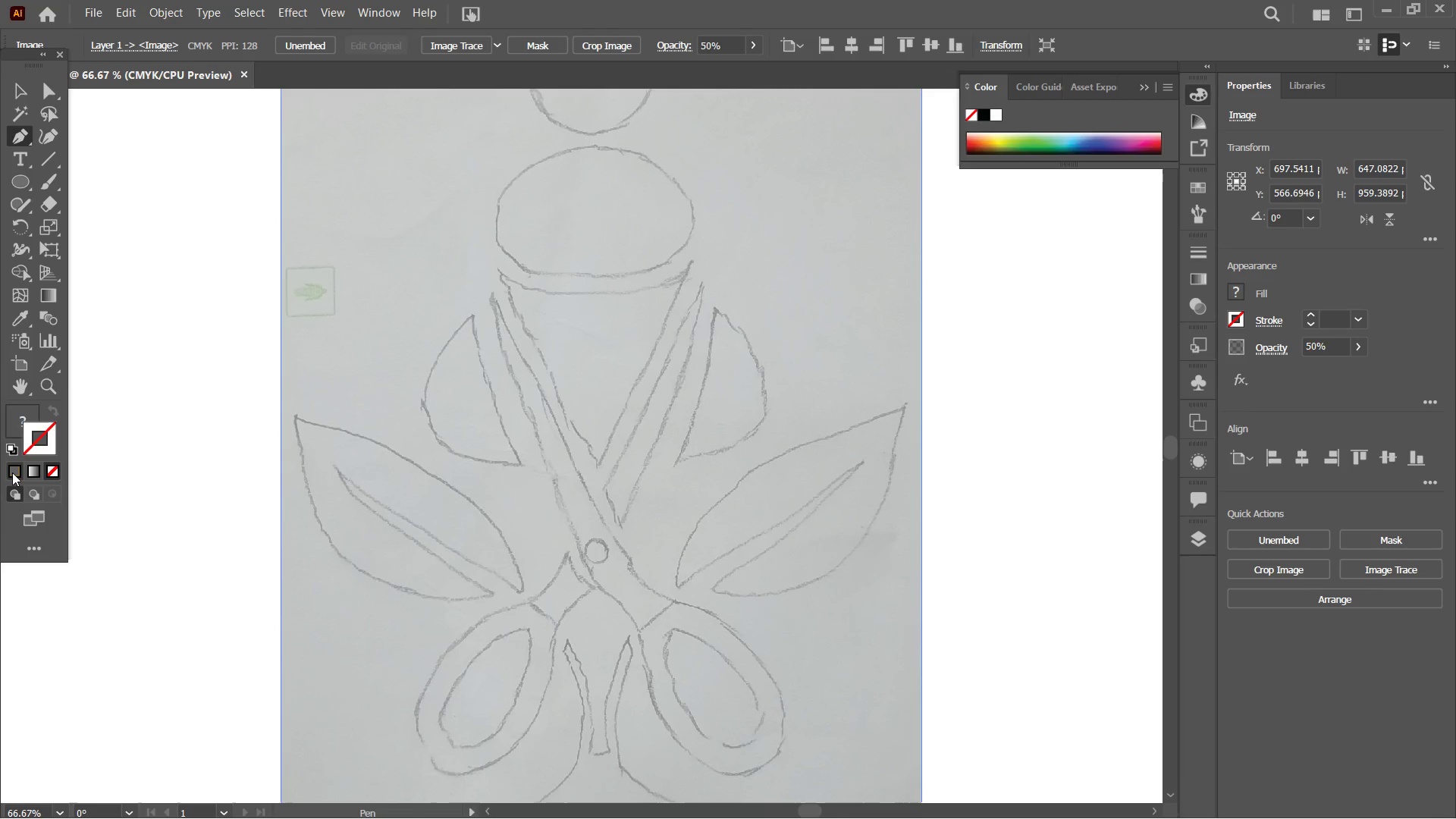 
left_click([12, 472])
 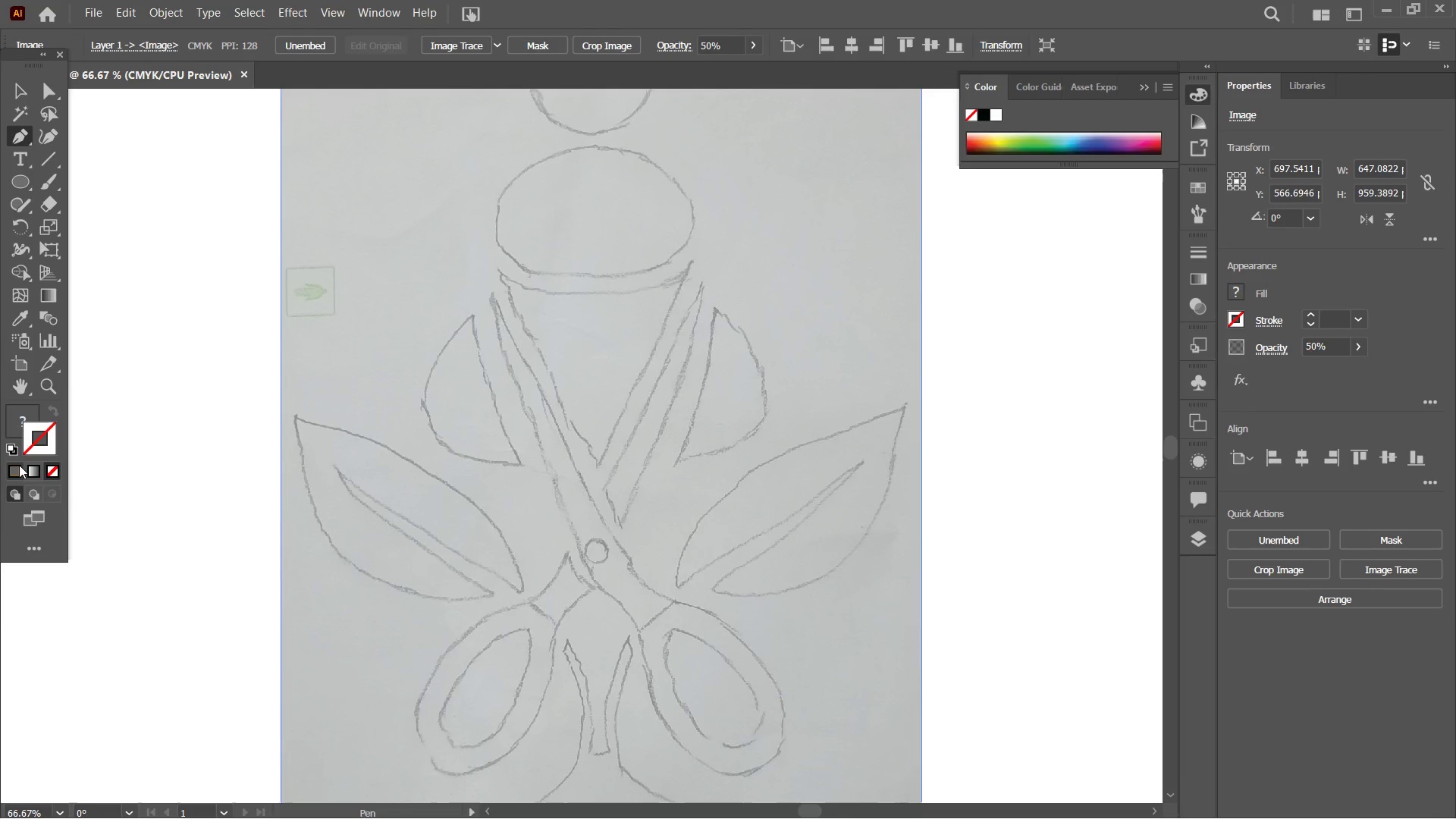 
double_click([19, 465])
 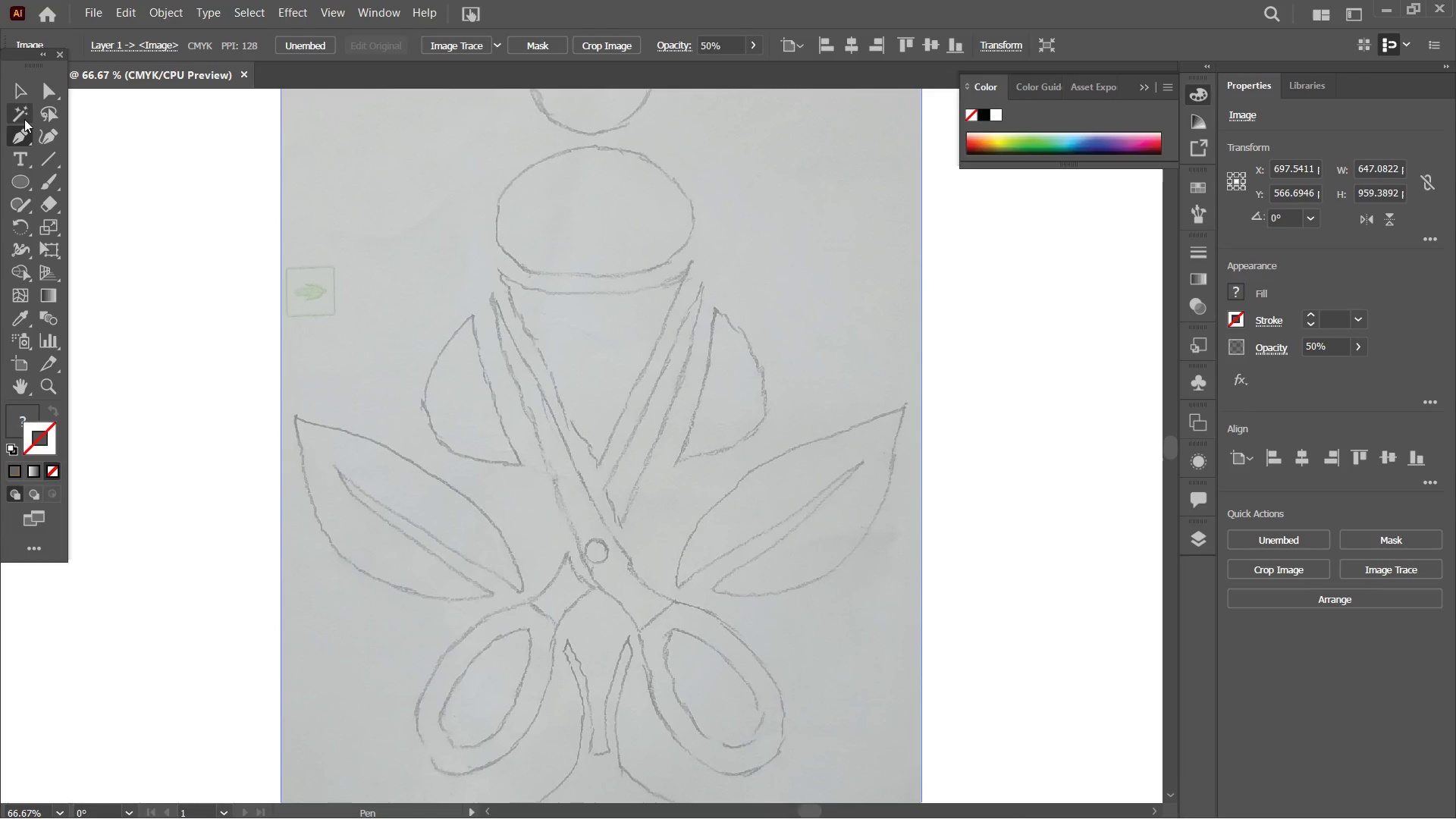 
left_click([17, 137])
 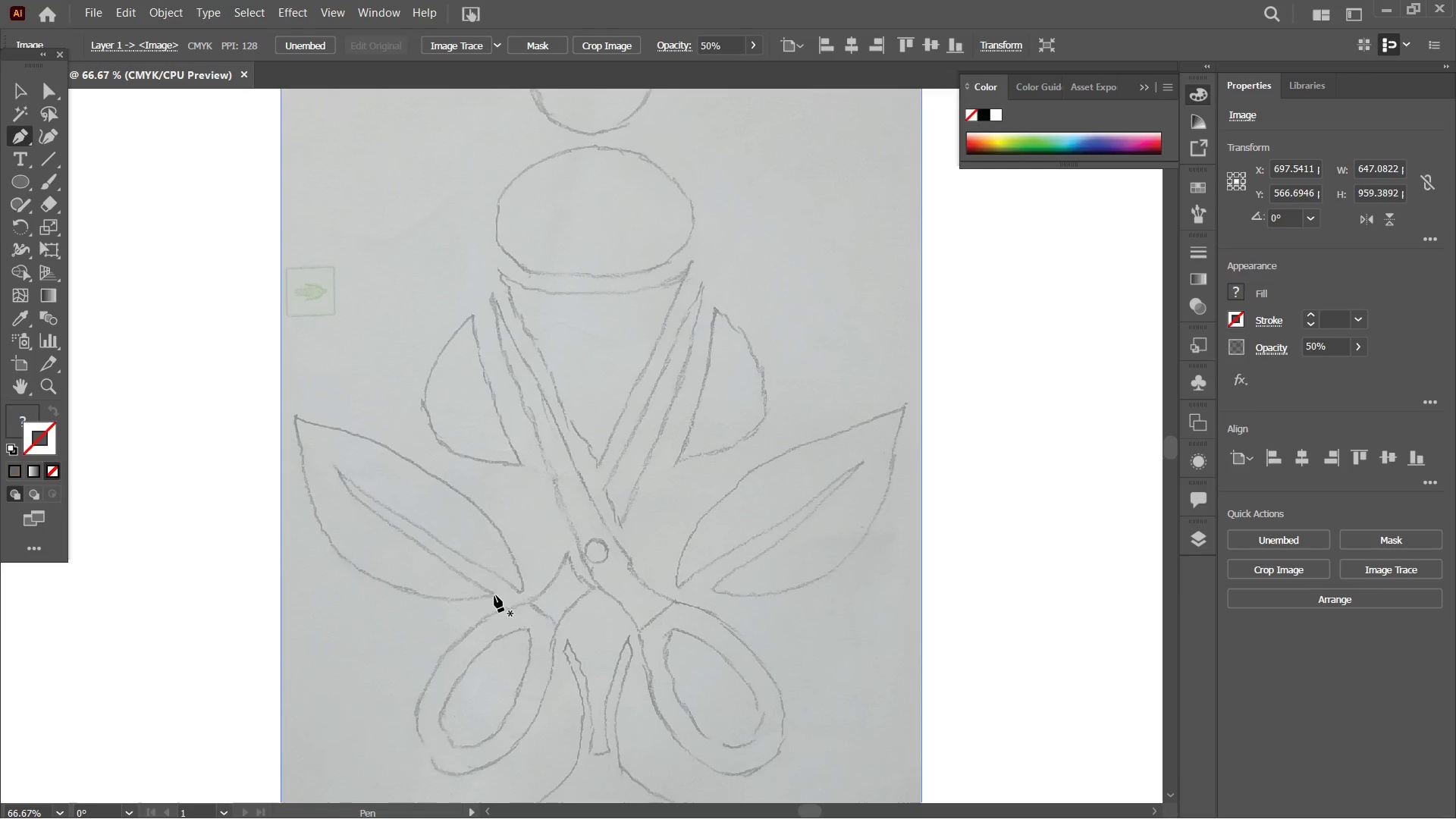 
left_click([492, 595])
 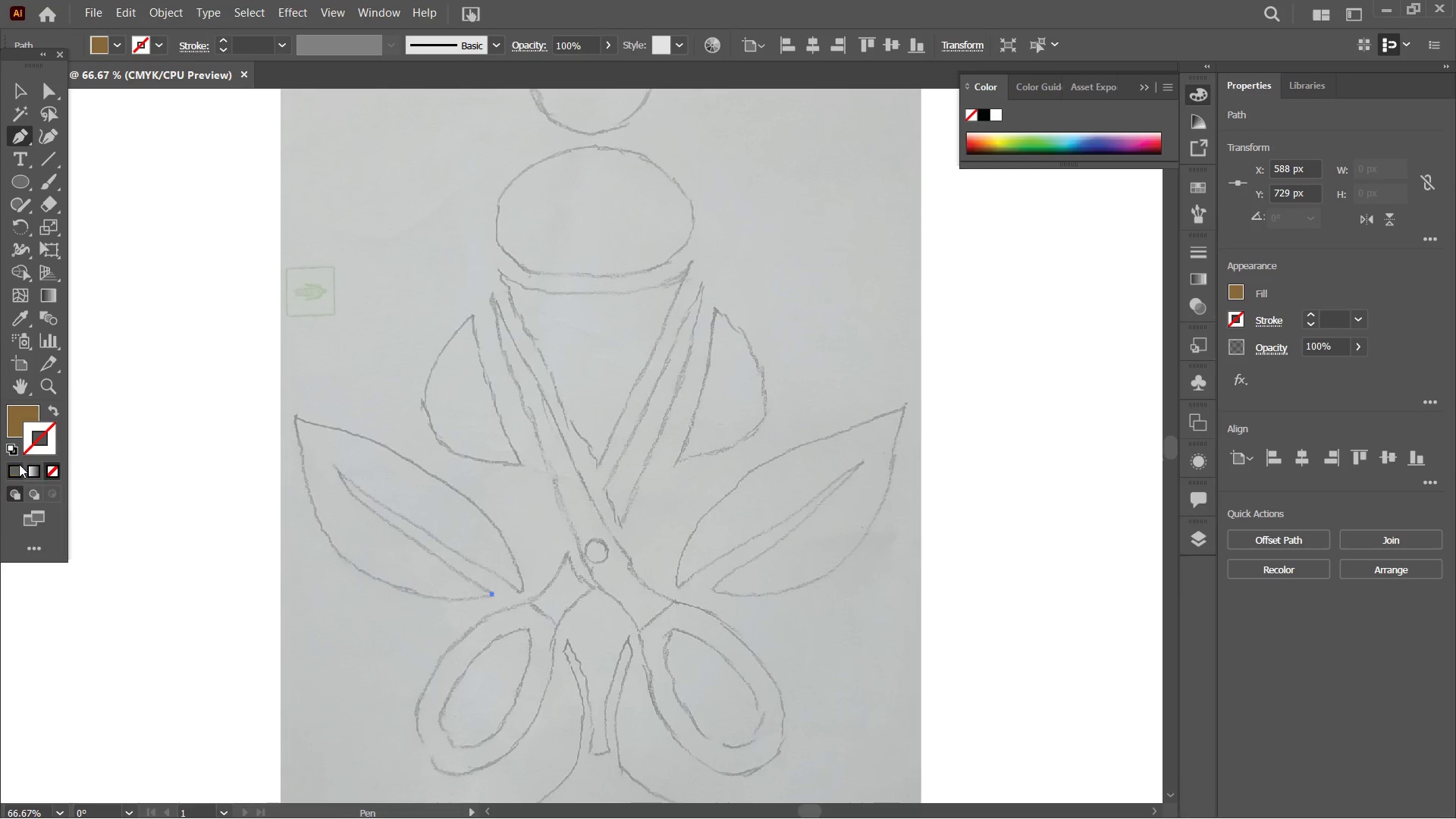 
double_click([18, 407])
 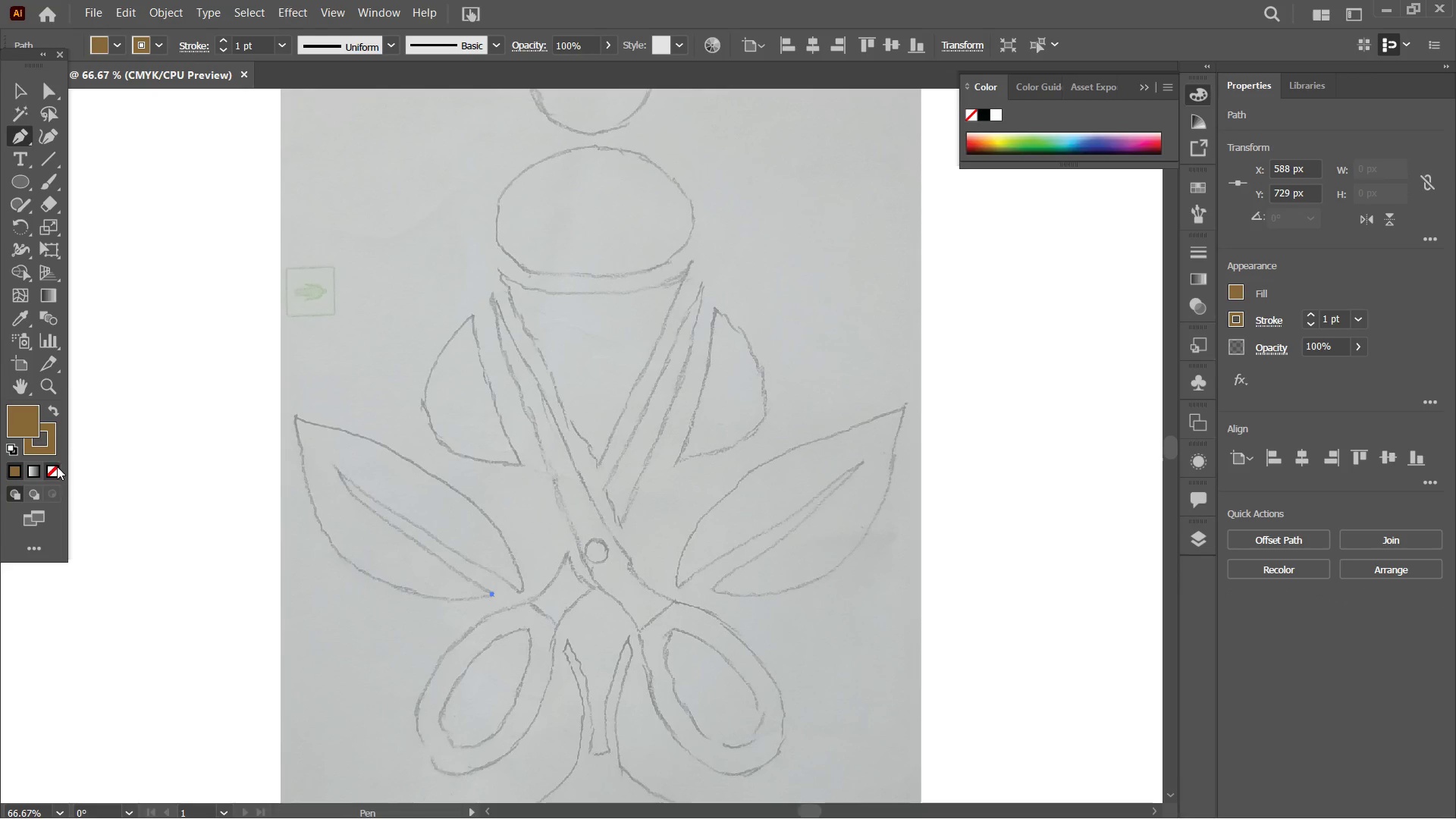 
triple_click([57, 468])
 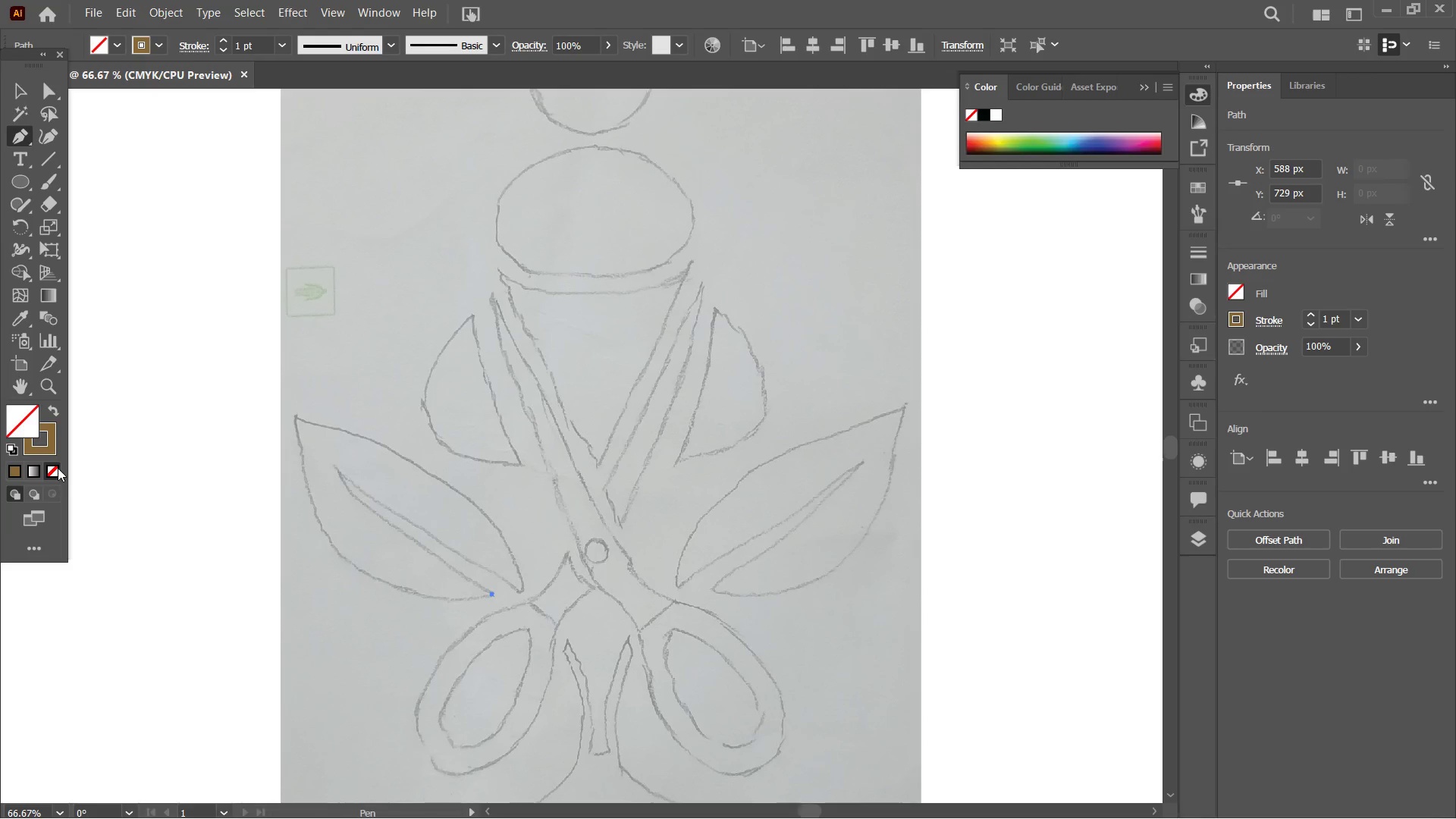 
wait(16.06)
 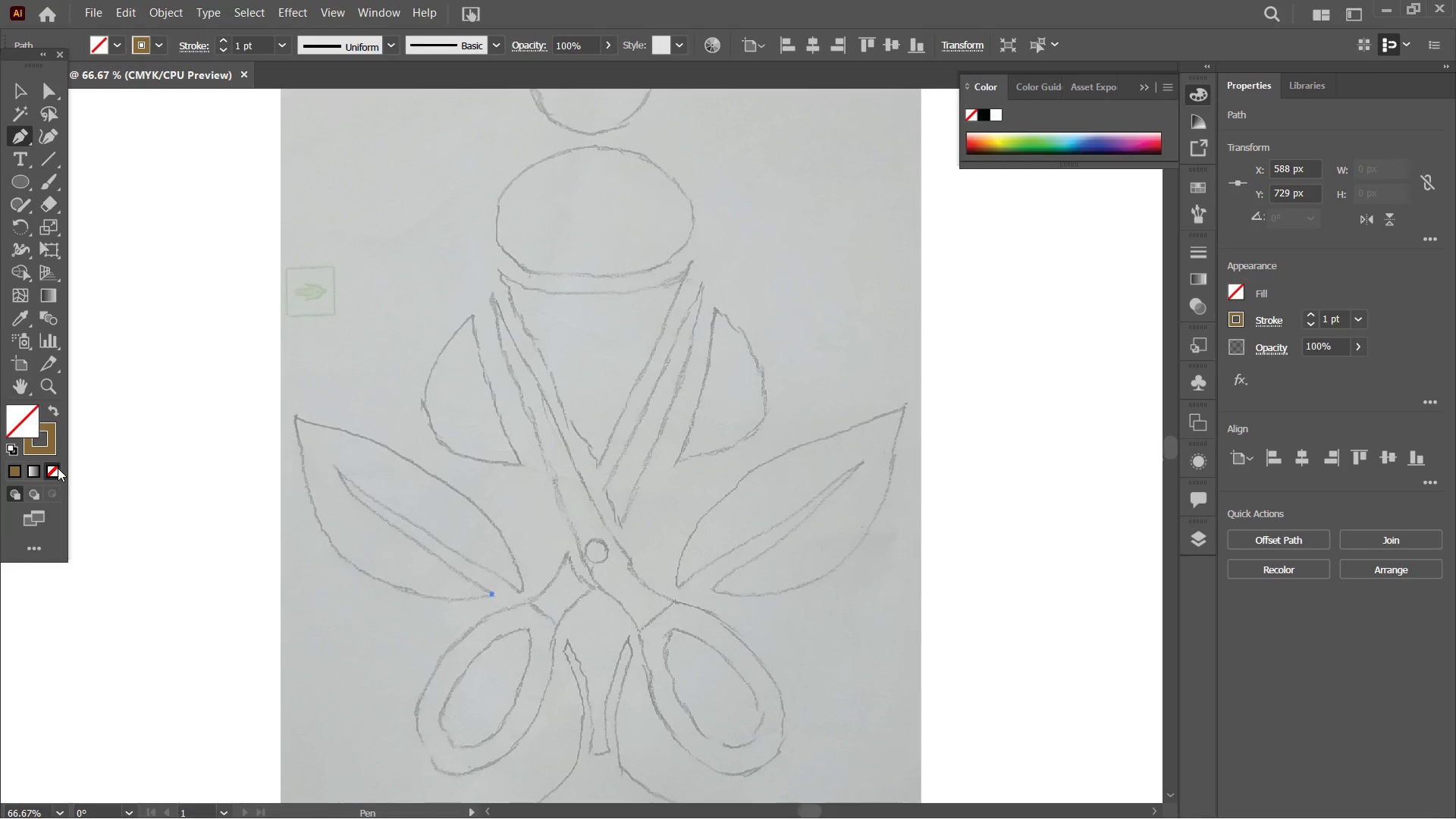 
left_click([422, 599])
 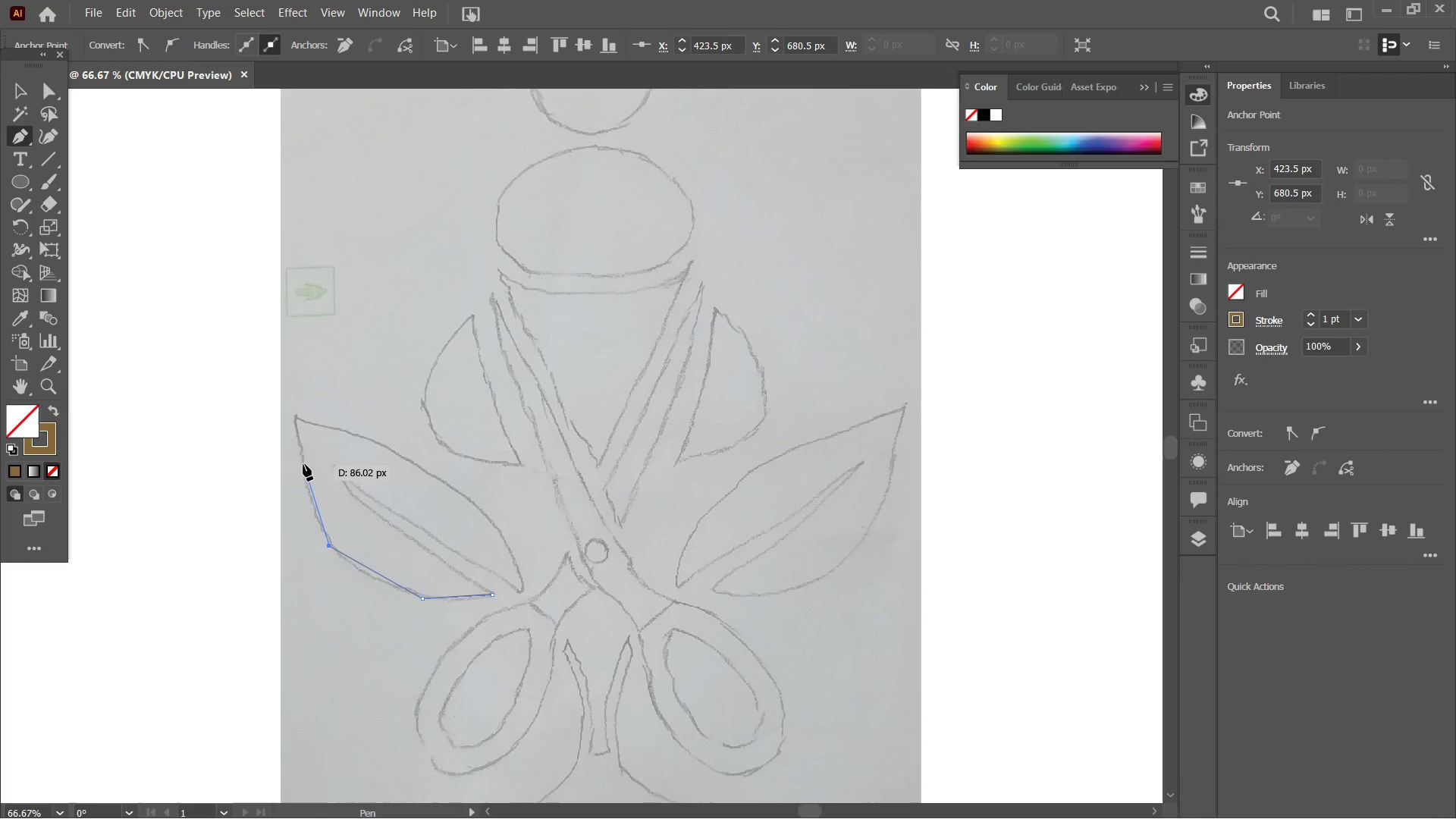 
left_click([301, 450])
 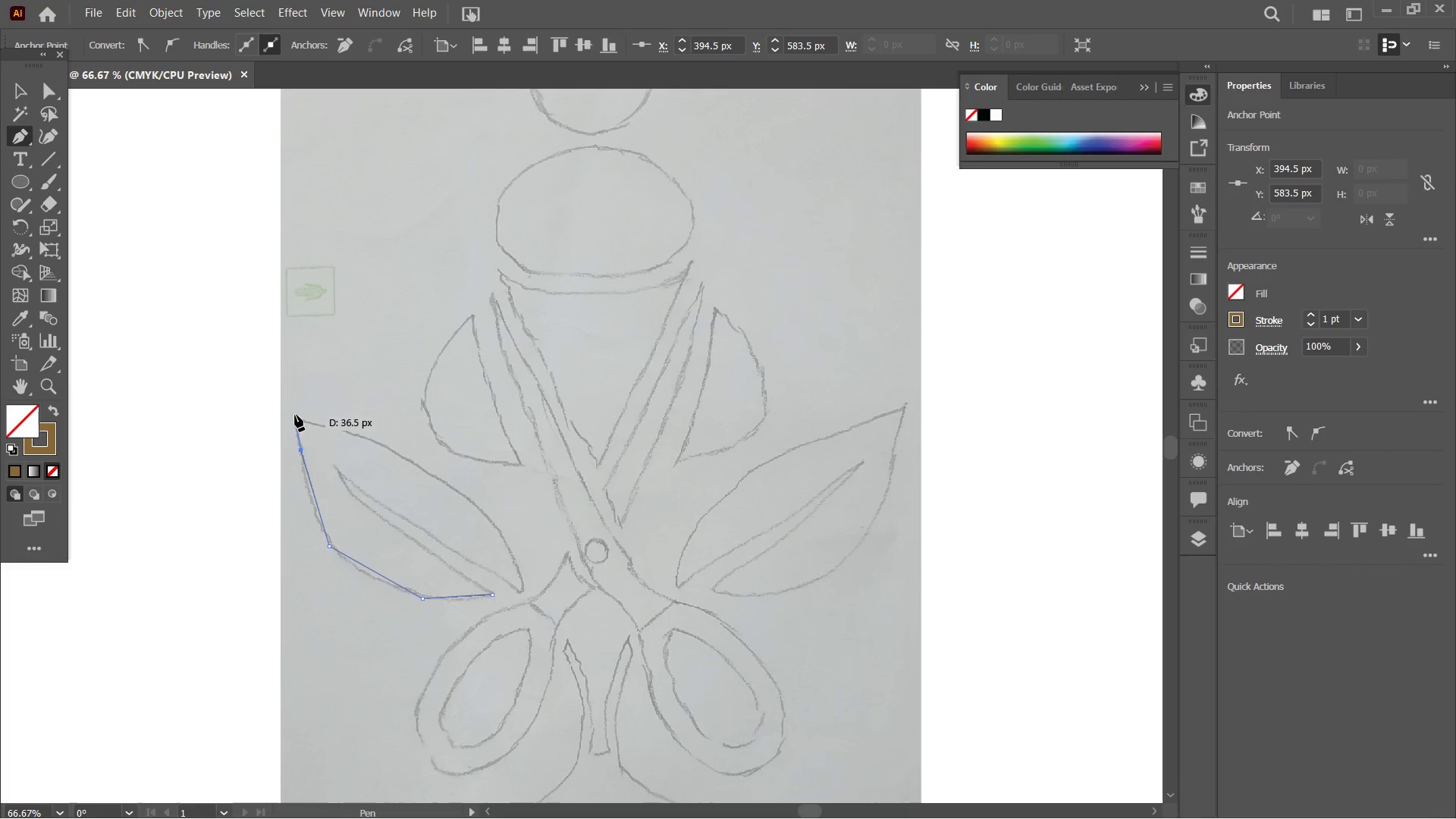 
double_click([295, 415])
 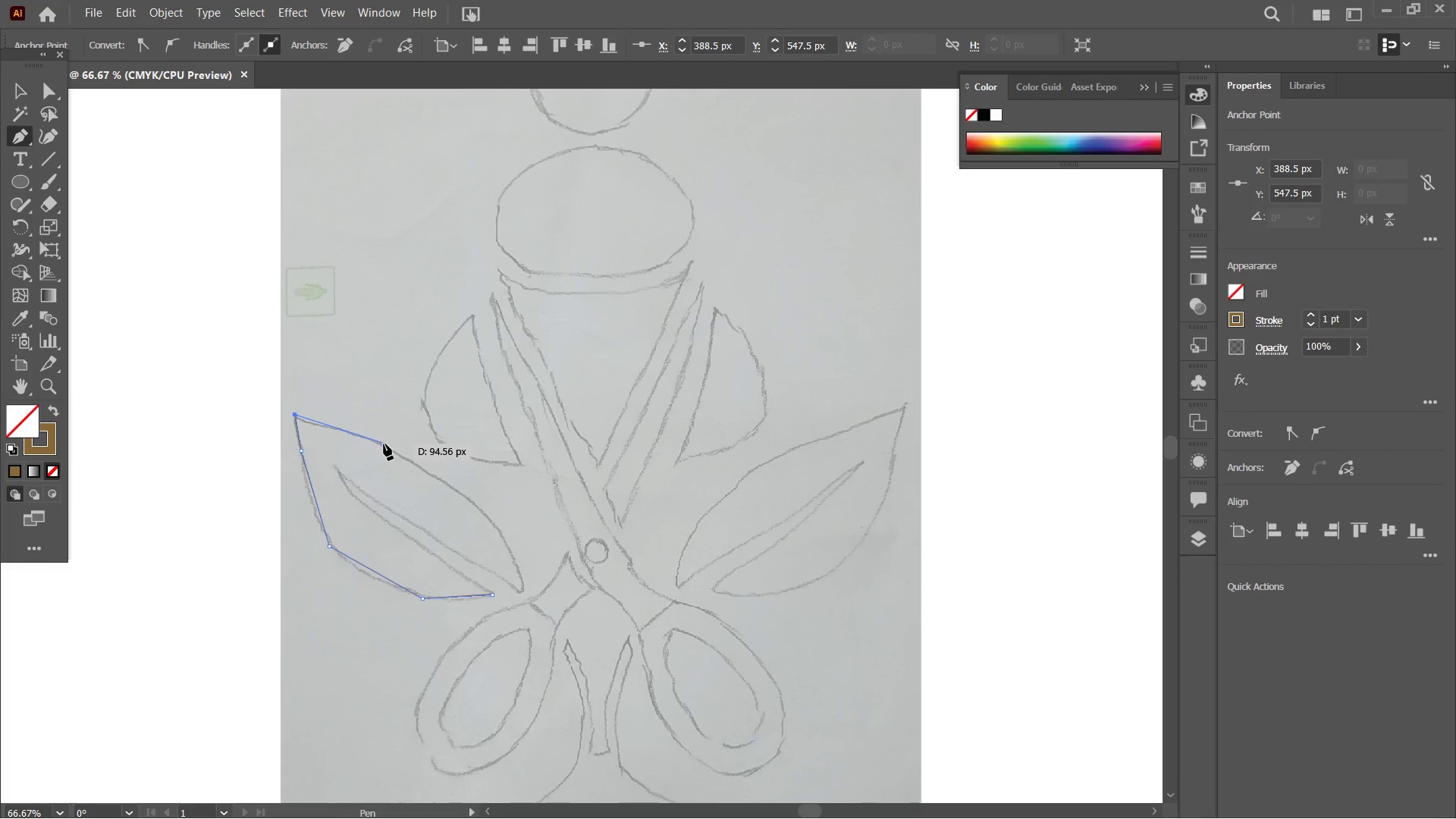 
left_click([384, 444])
 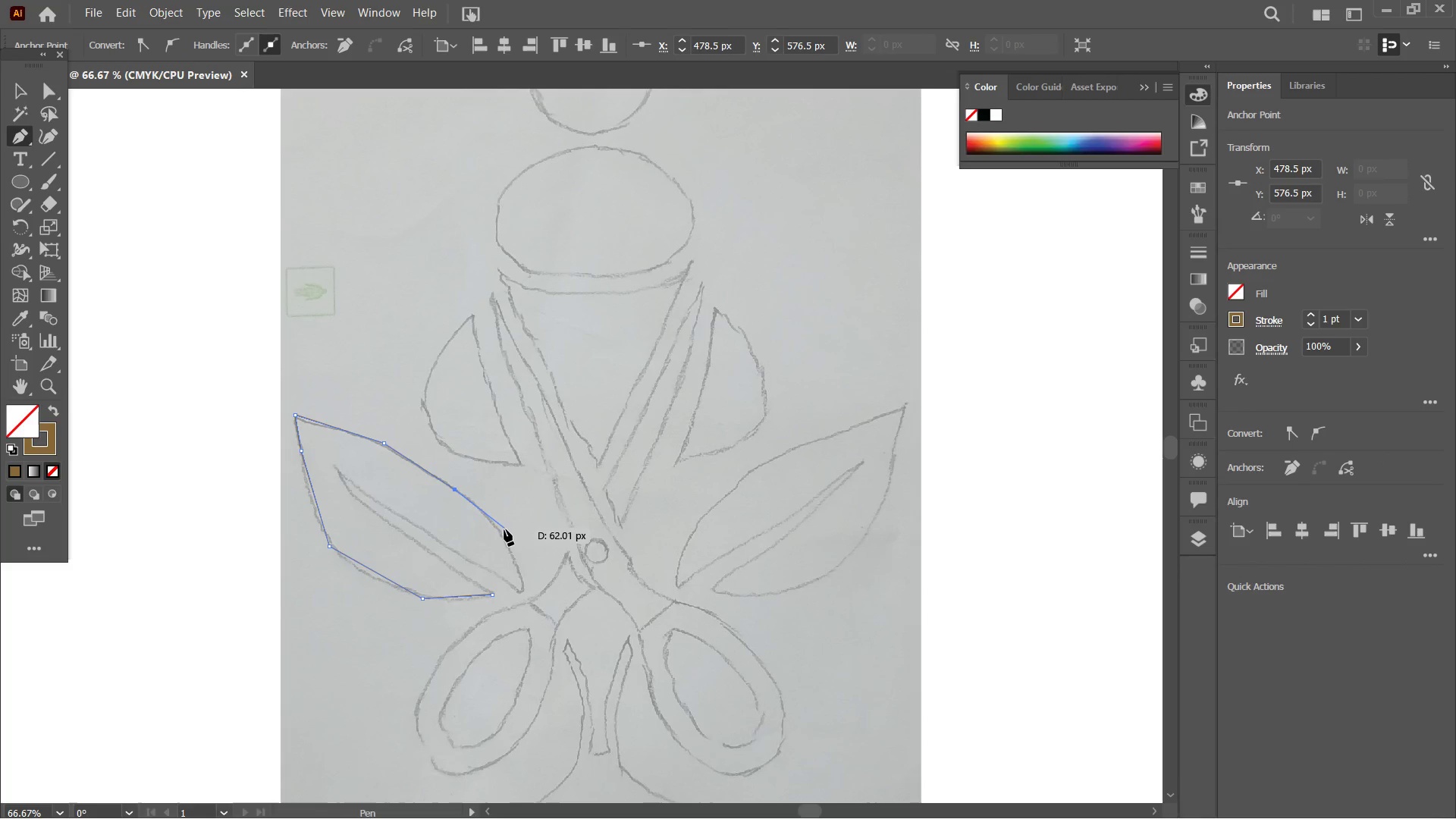 
left_click([507, 538])
 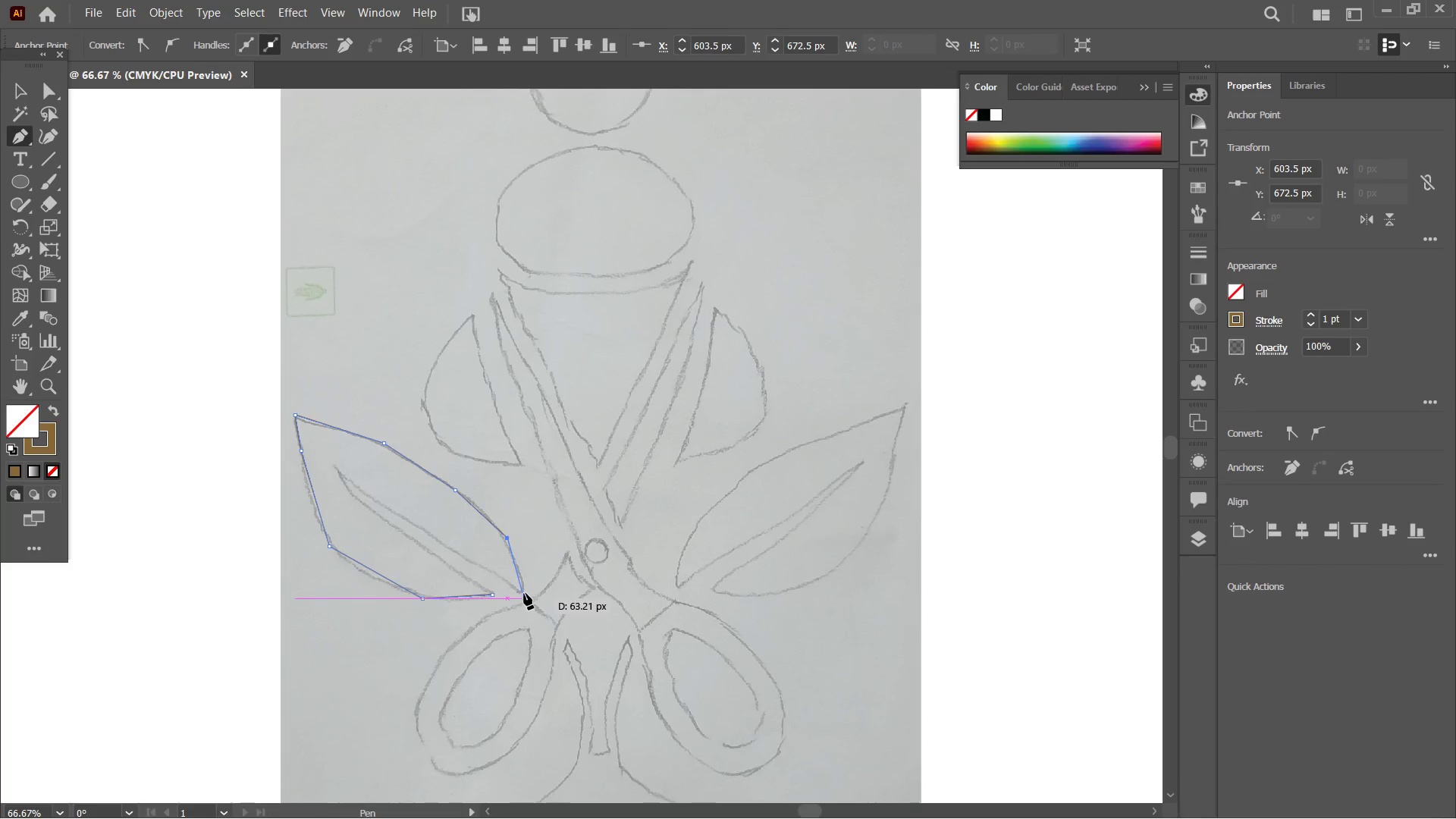 
left_click([523, 592])
 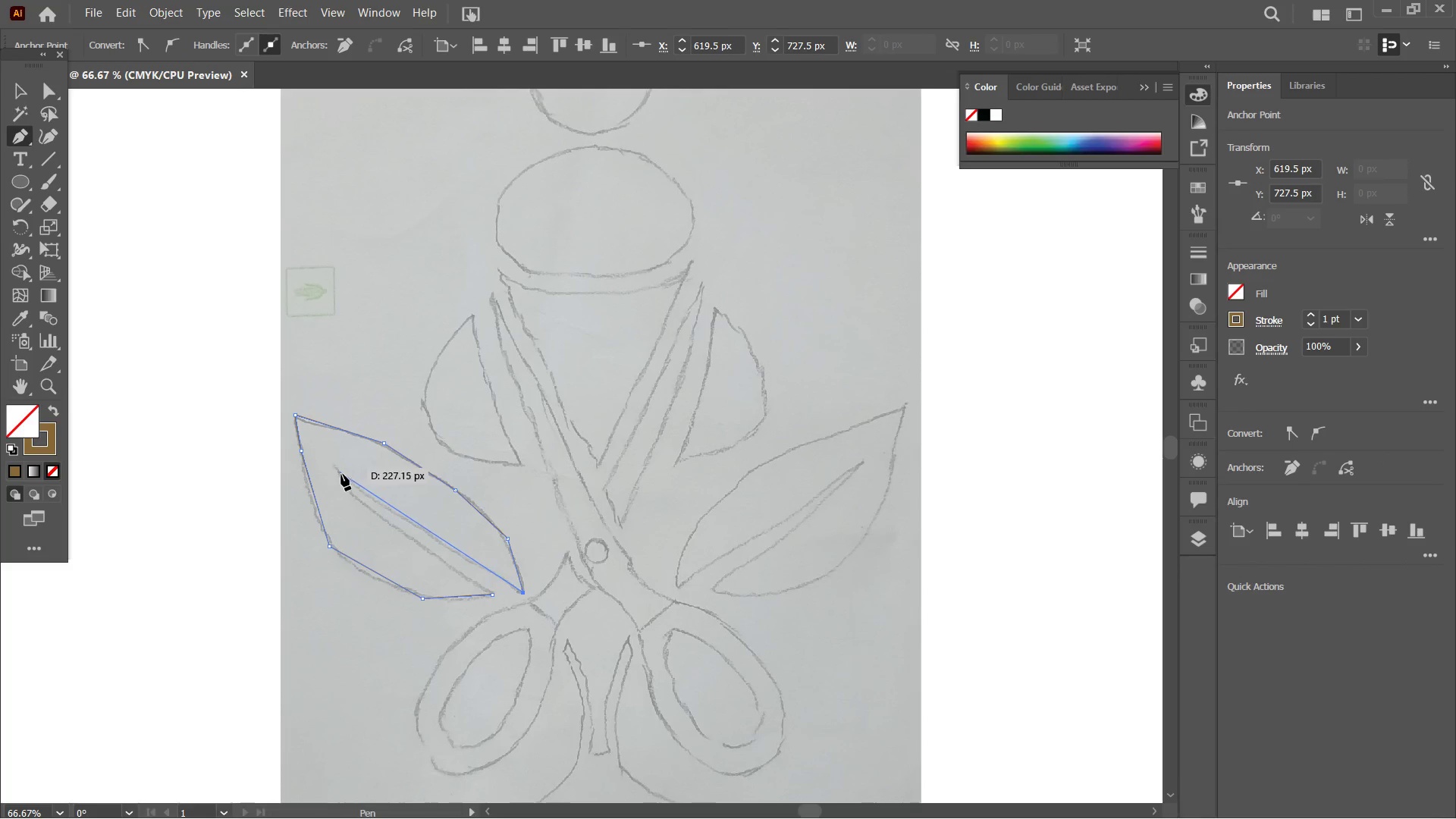 
left_click([397, 514])
 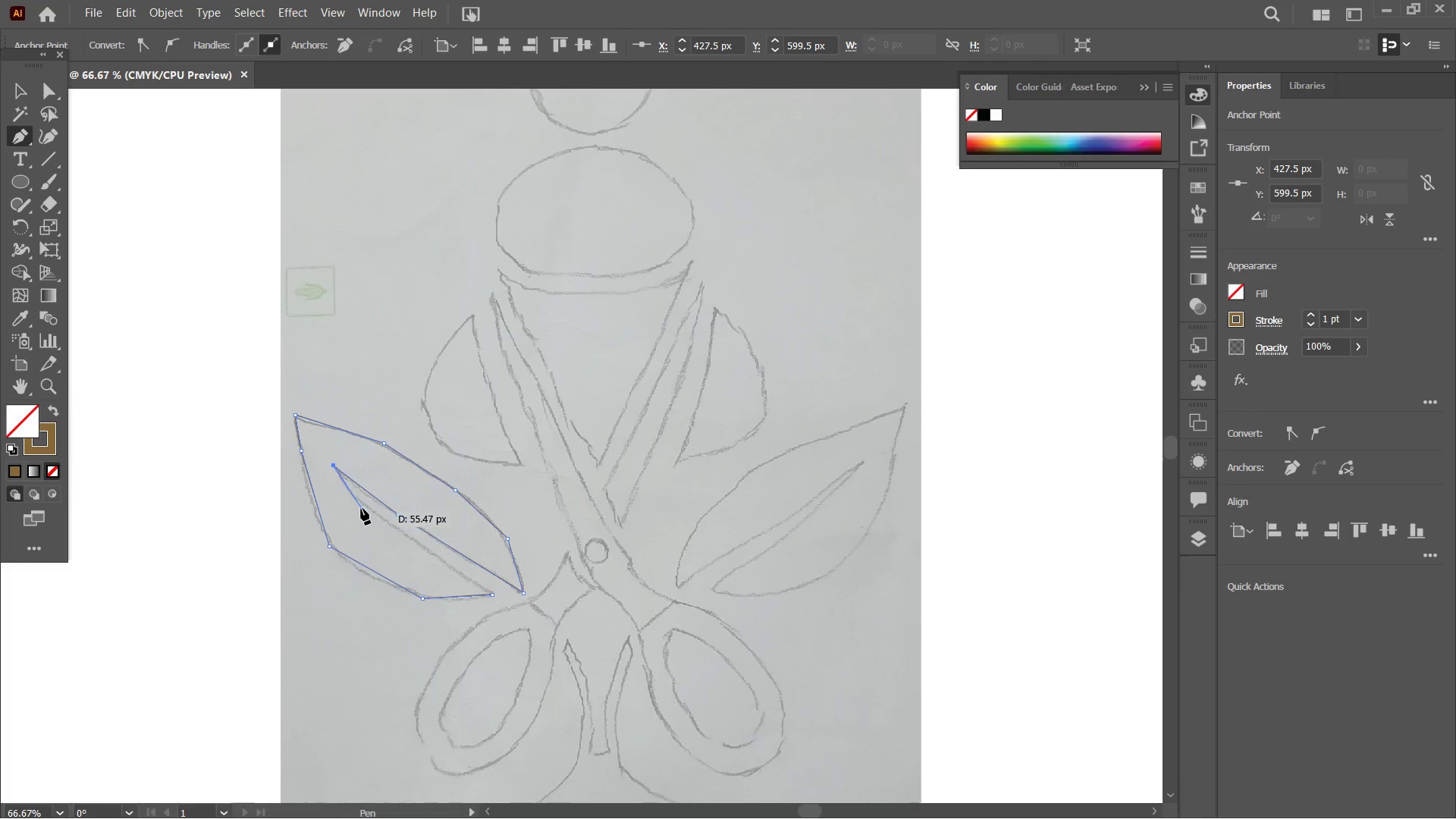 
left_click([367, 506])
 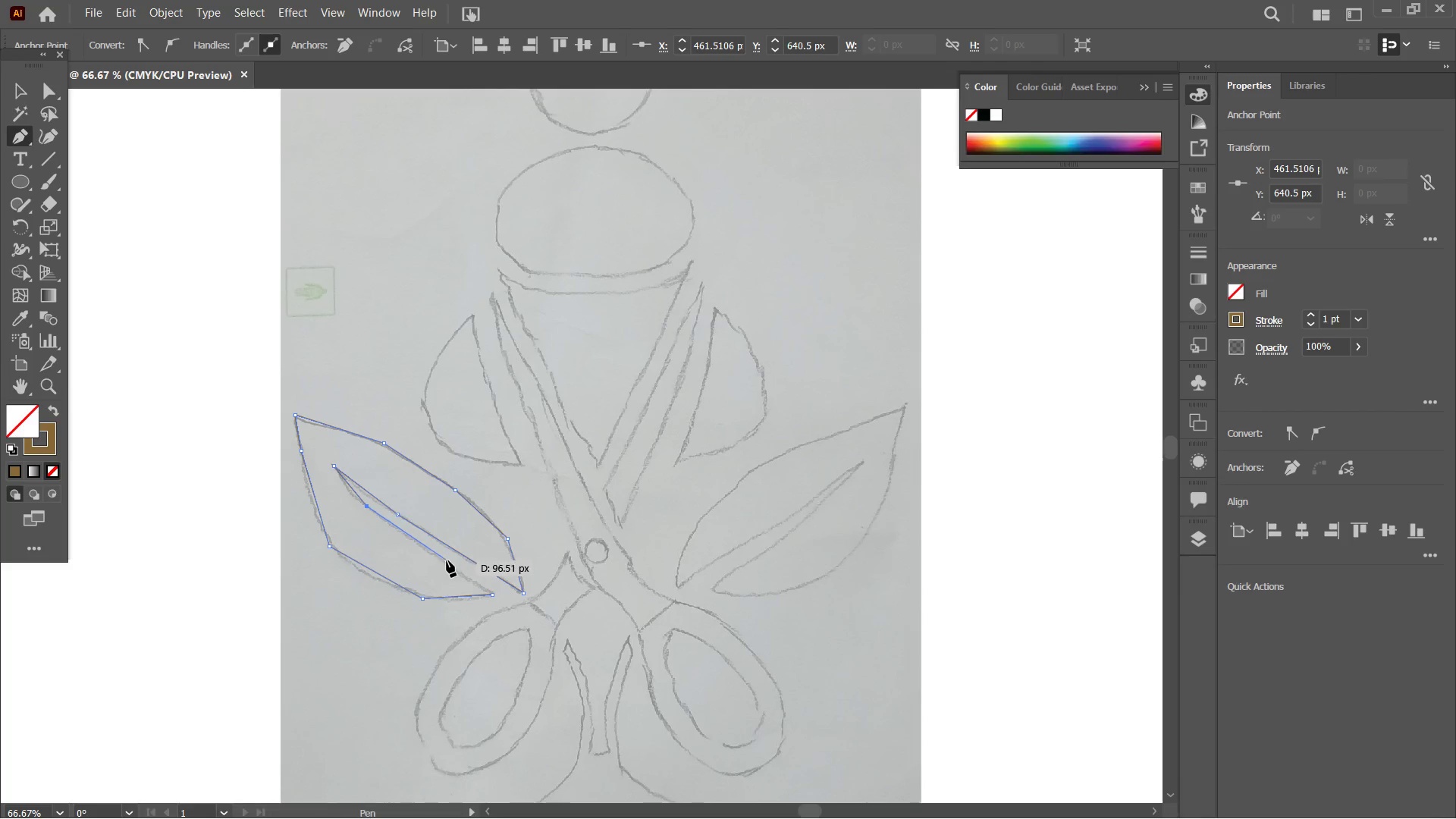 
left_click([447, 562])
 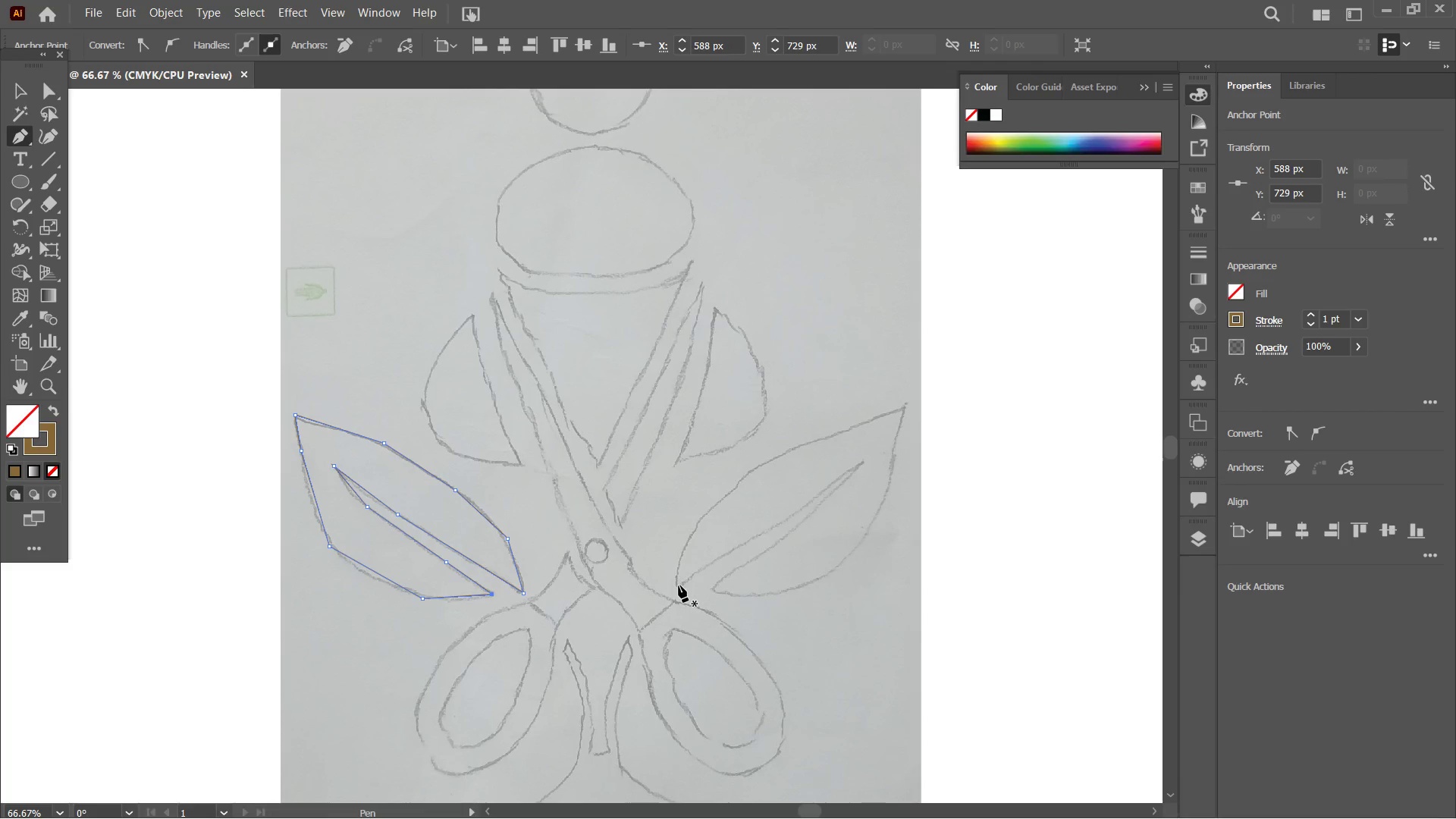 
left_click([676, 588])
 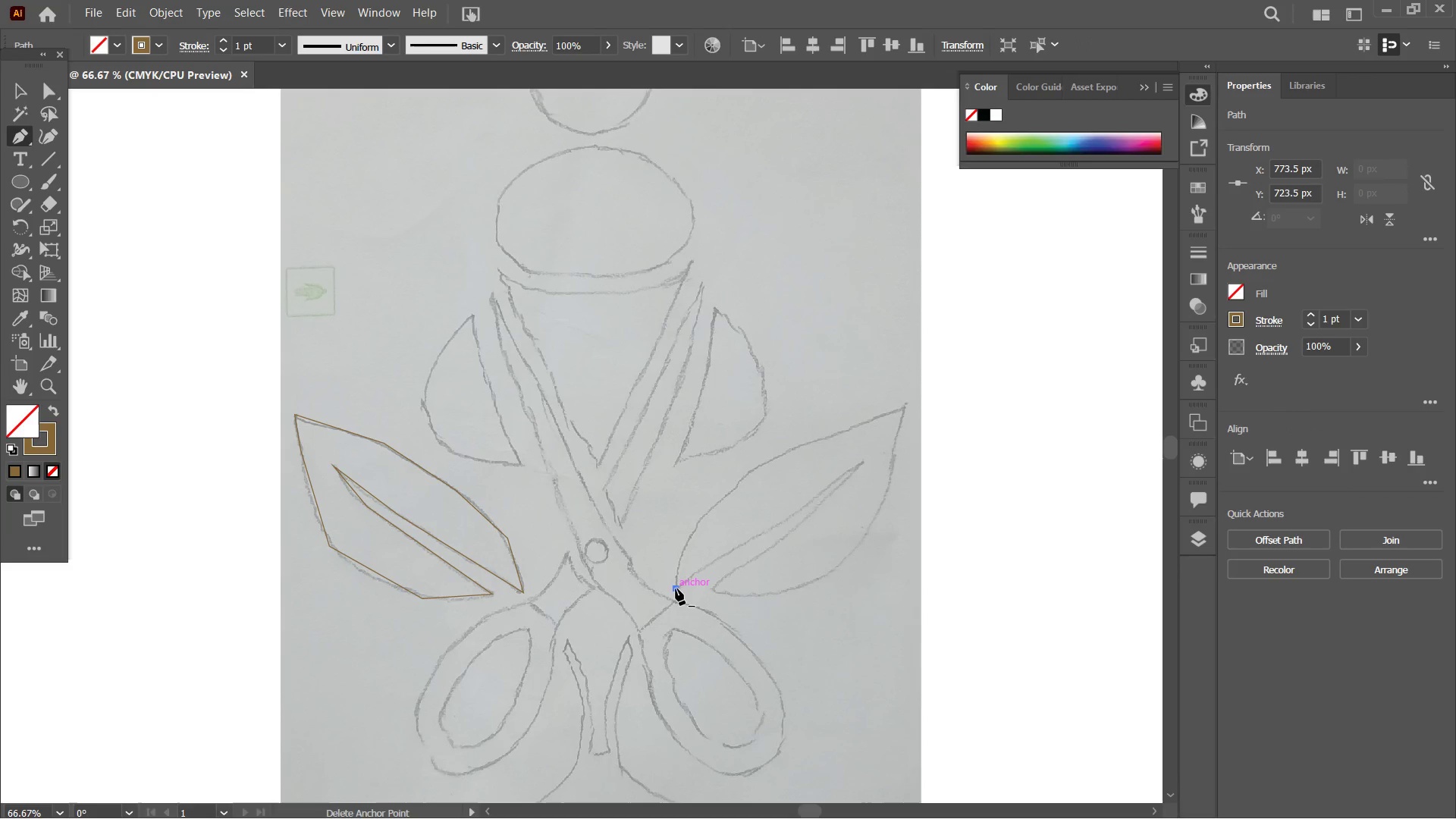 
wait(24.86)
 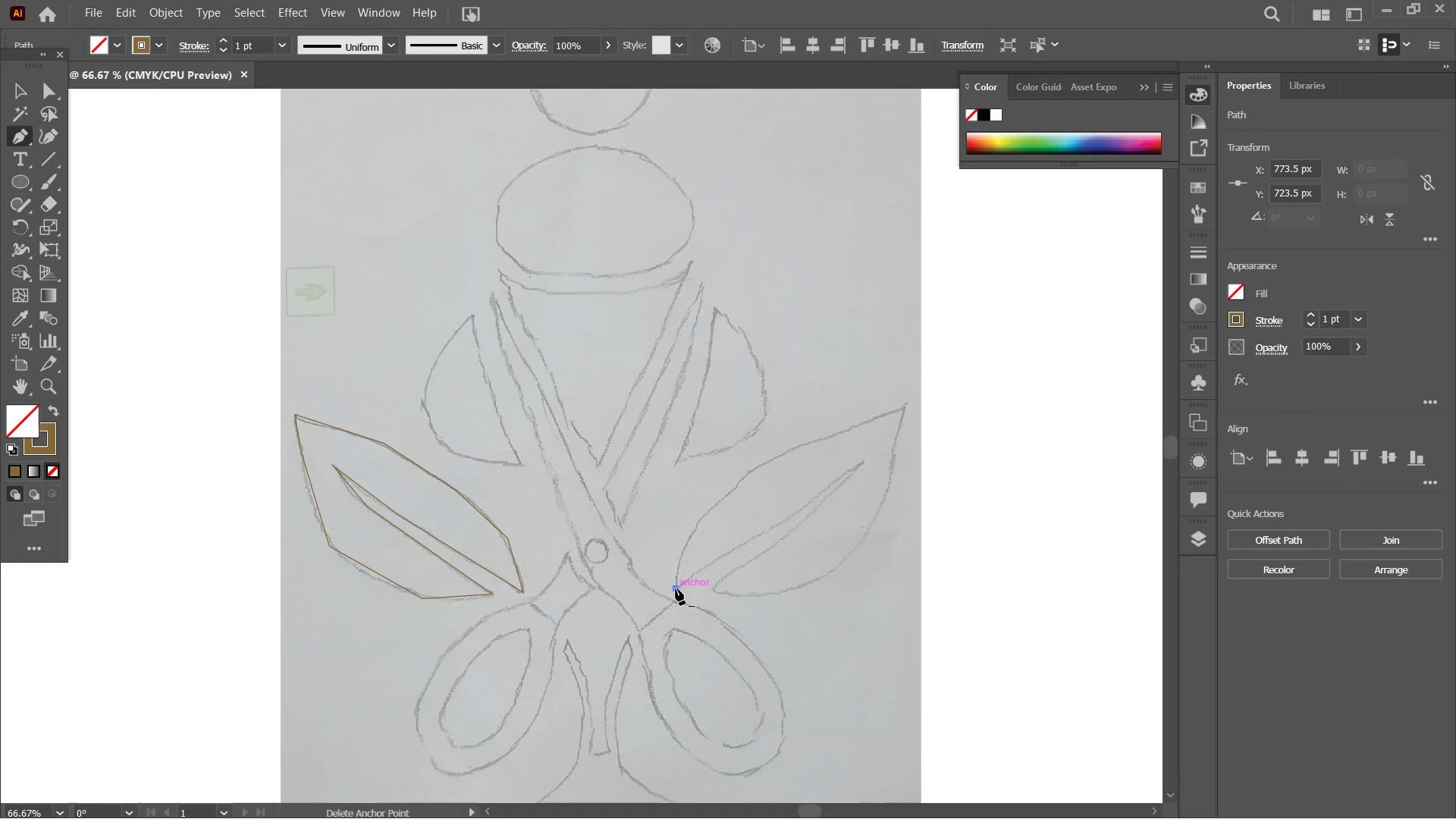 
left_click([692, 533])
 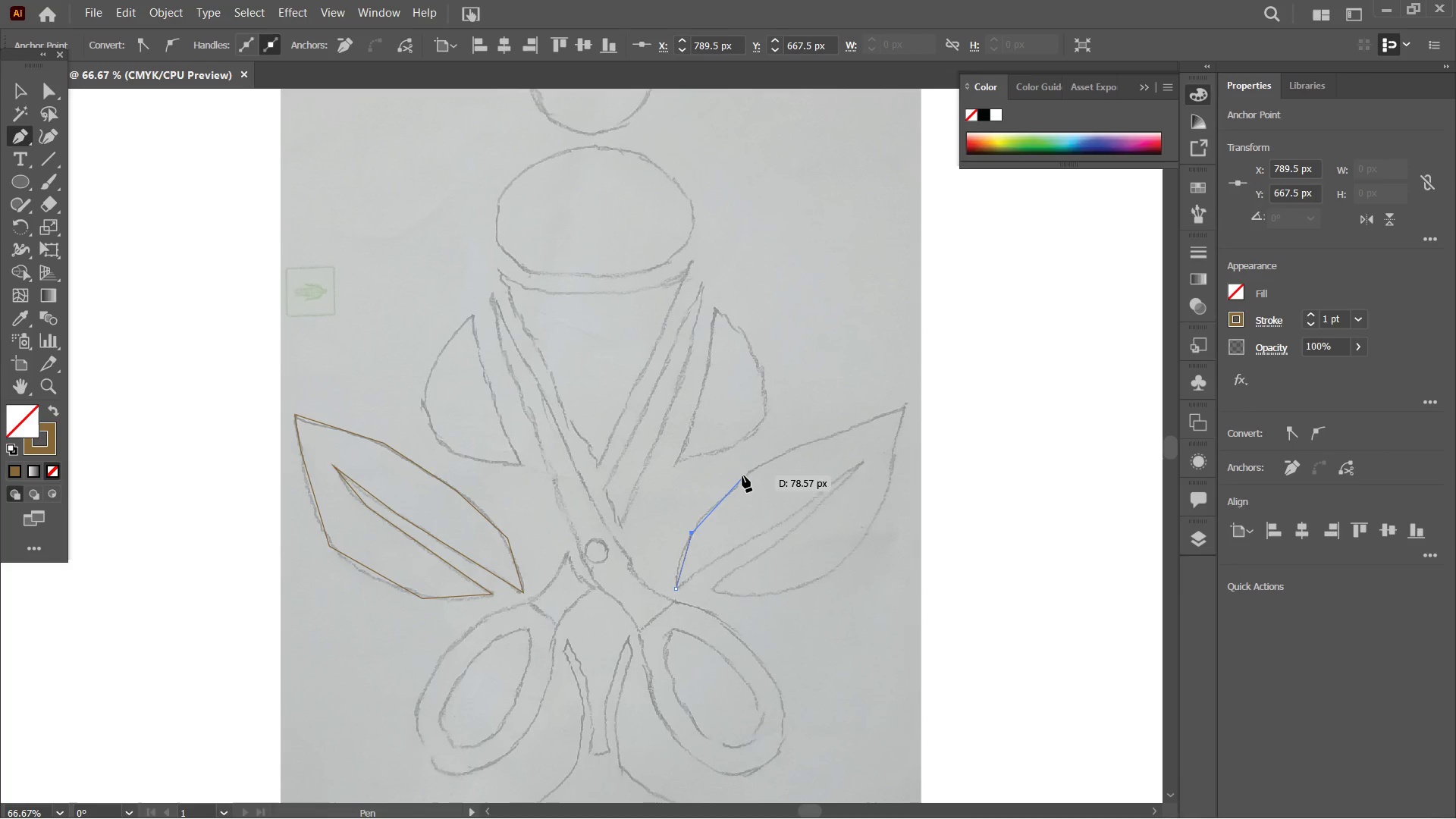 
left_click([740, 475])
 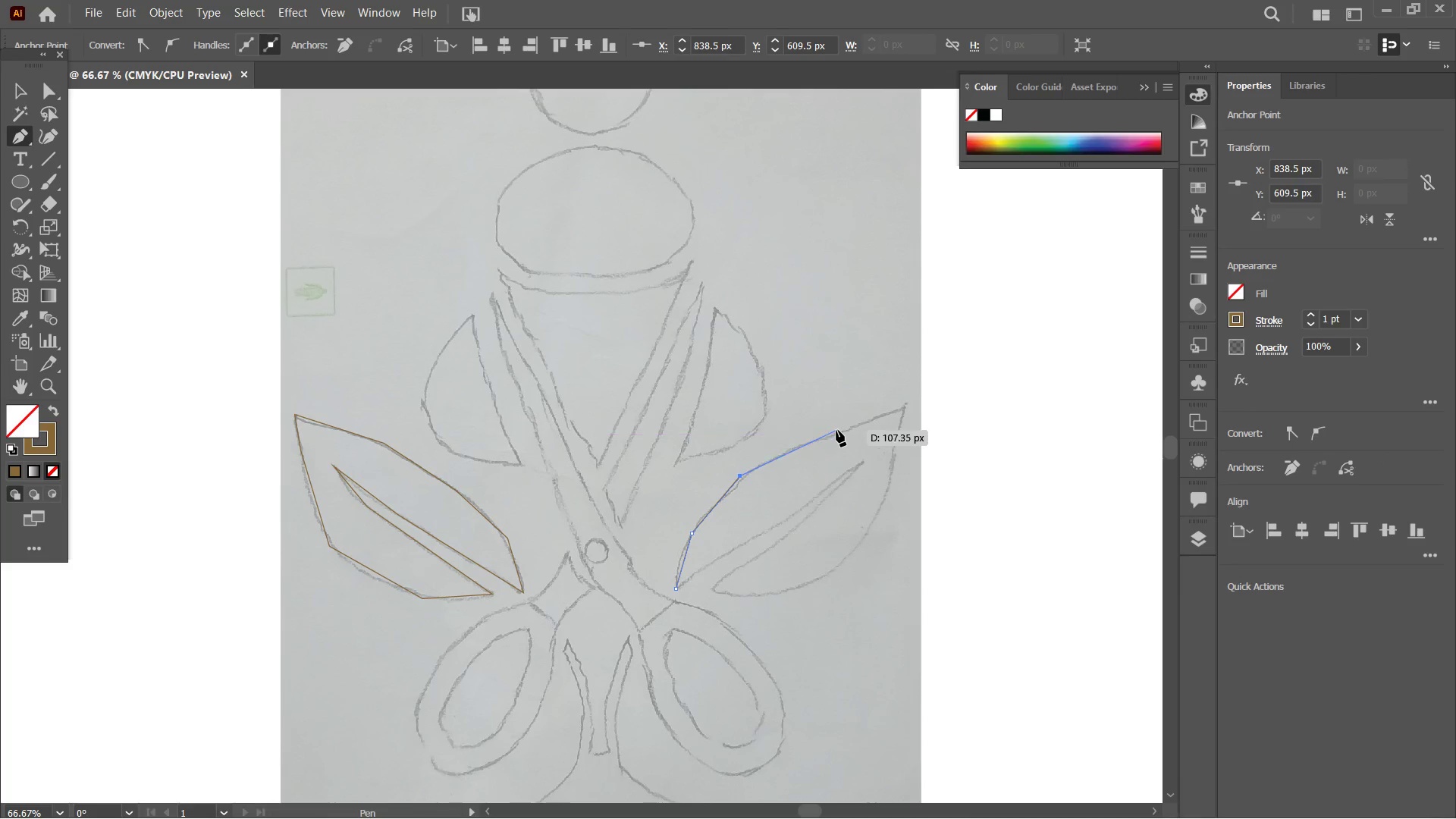 
left_click([833, 436])
 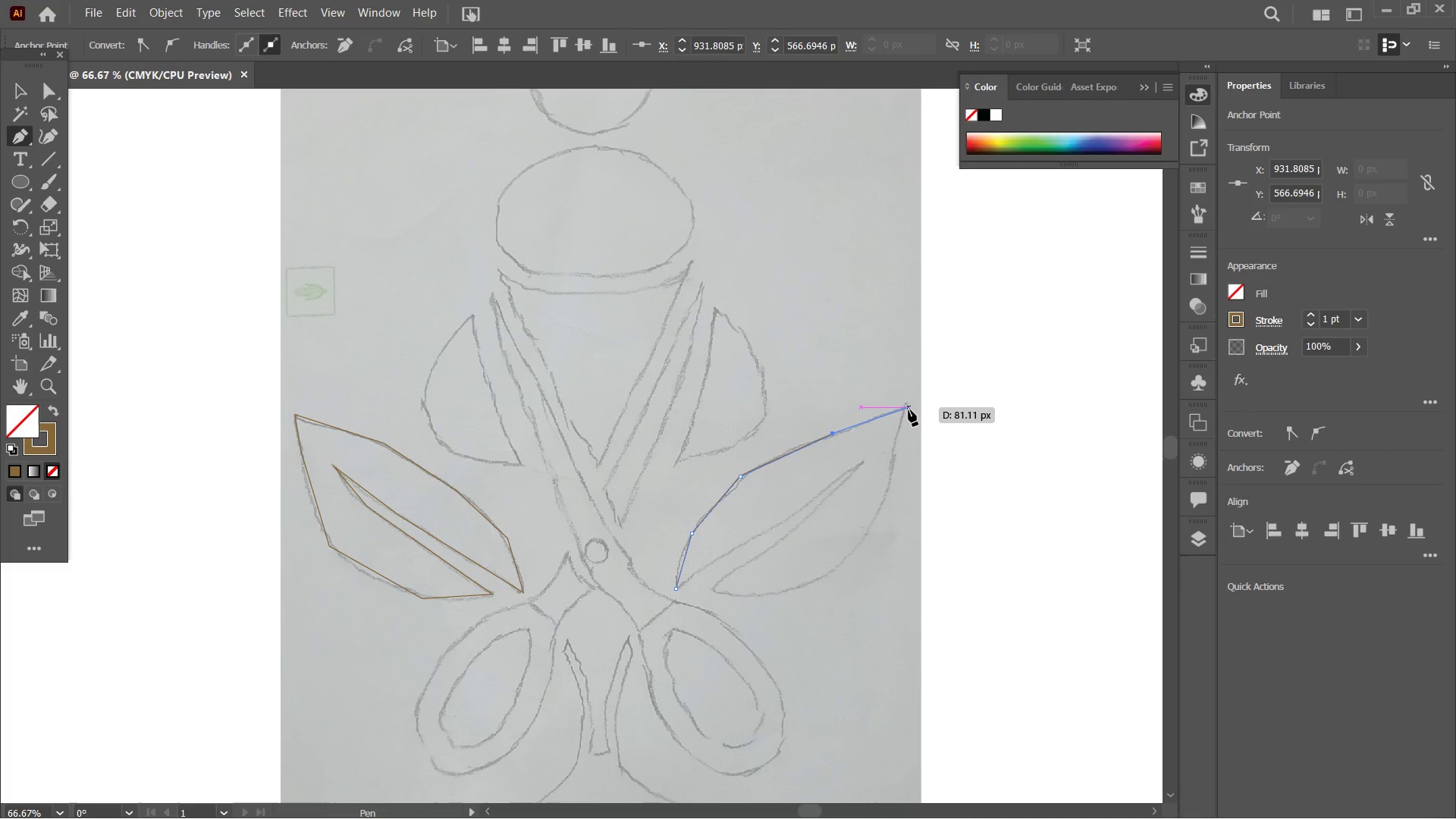 
left_click([907, 408])
 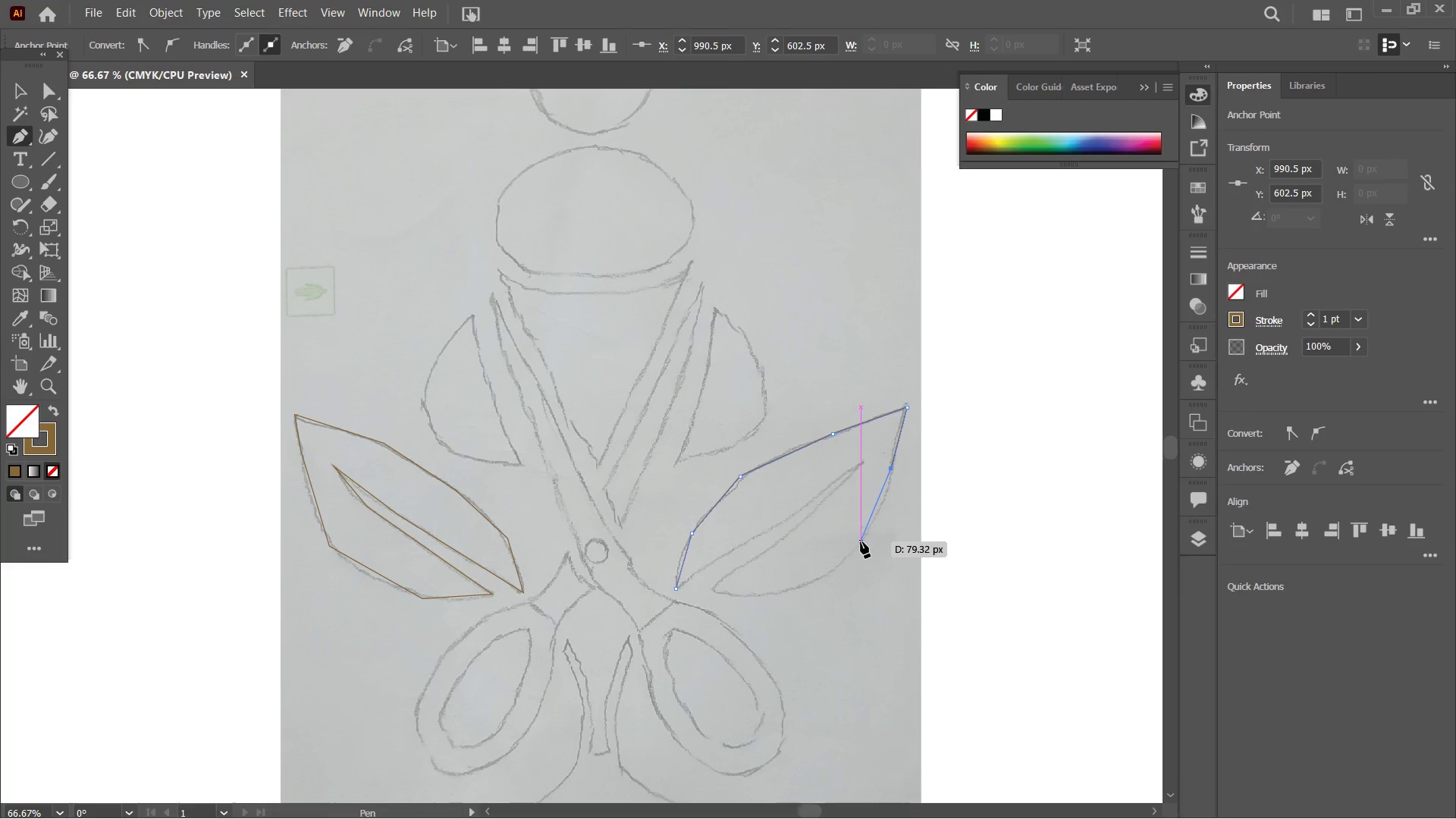 
left_click([867, 536])
 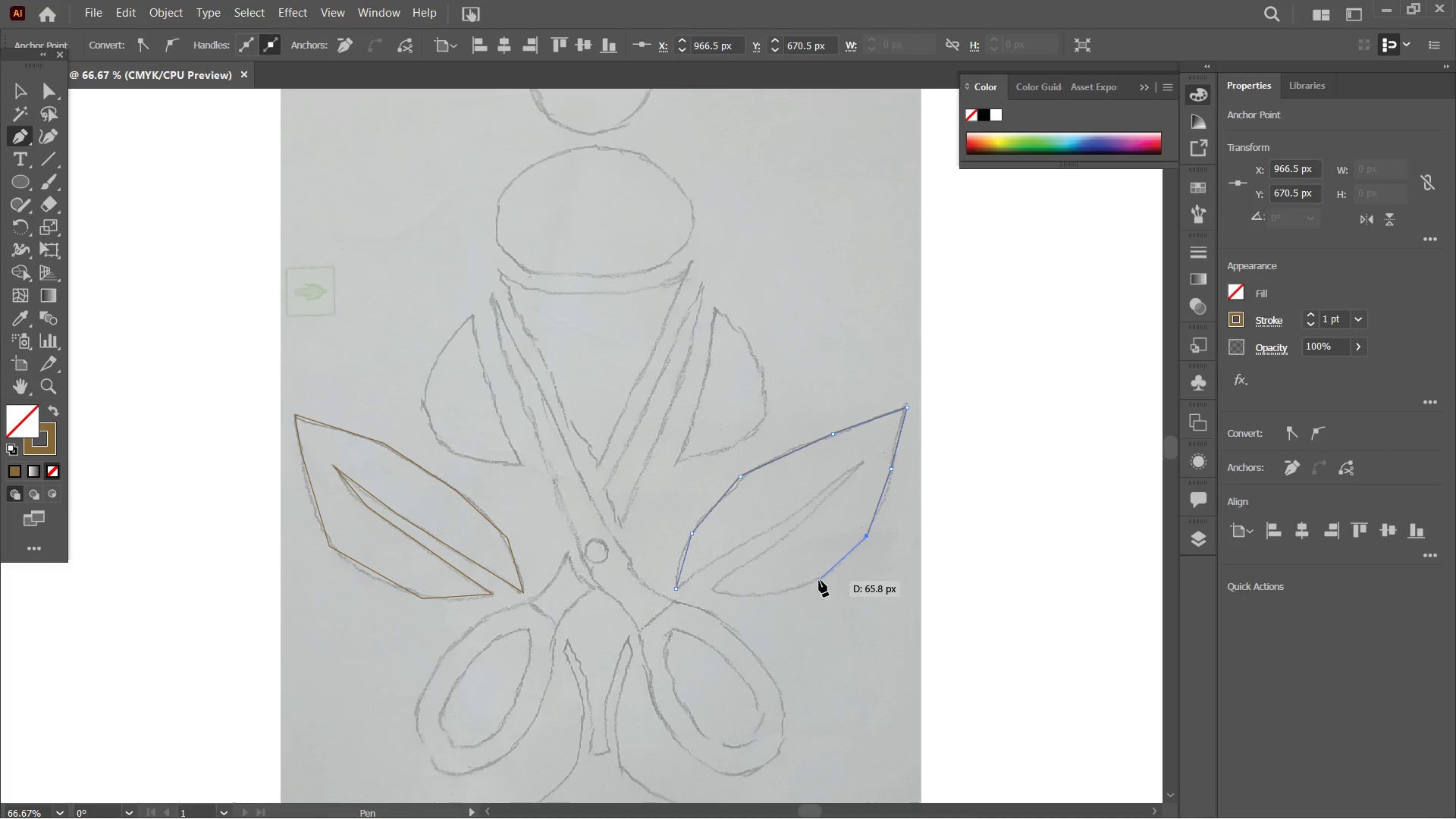 
left_click([818, 579])
 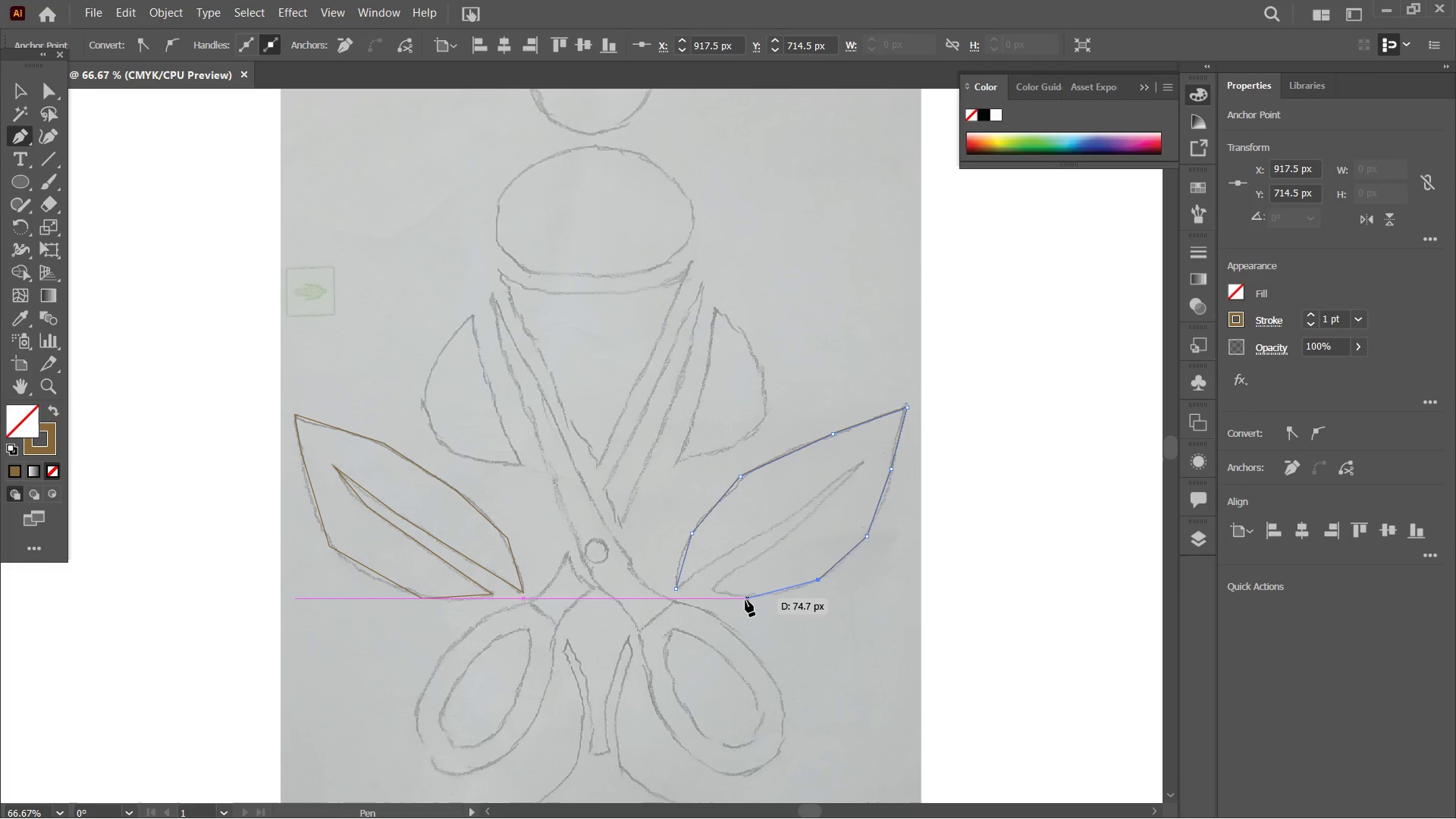 
left_click([748, 598])
 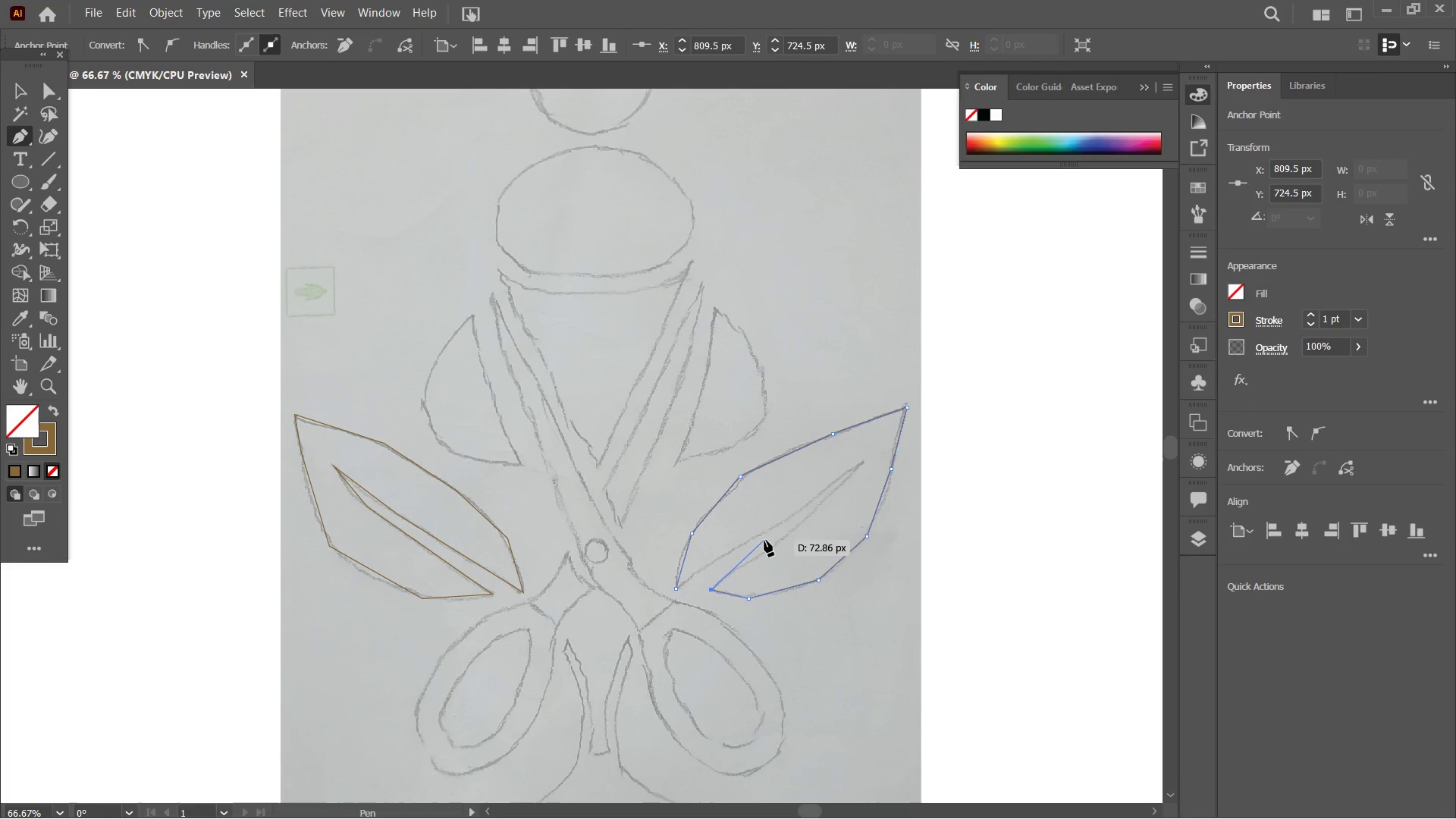 
left_click([776, 543])
 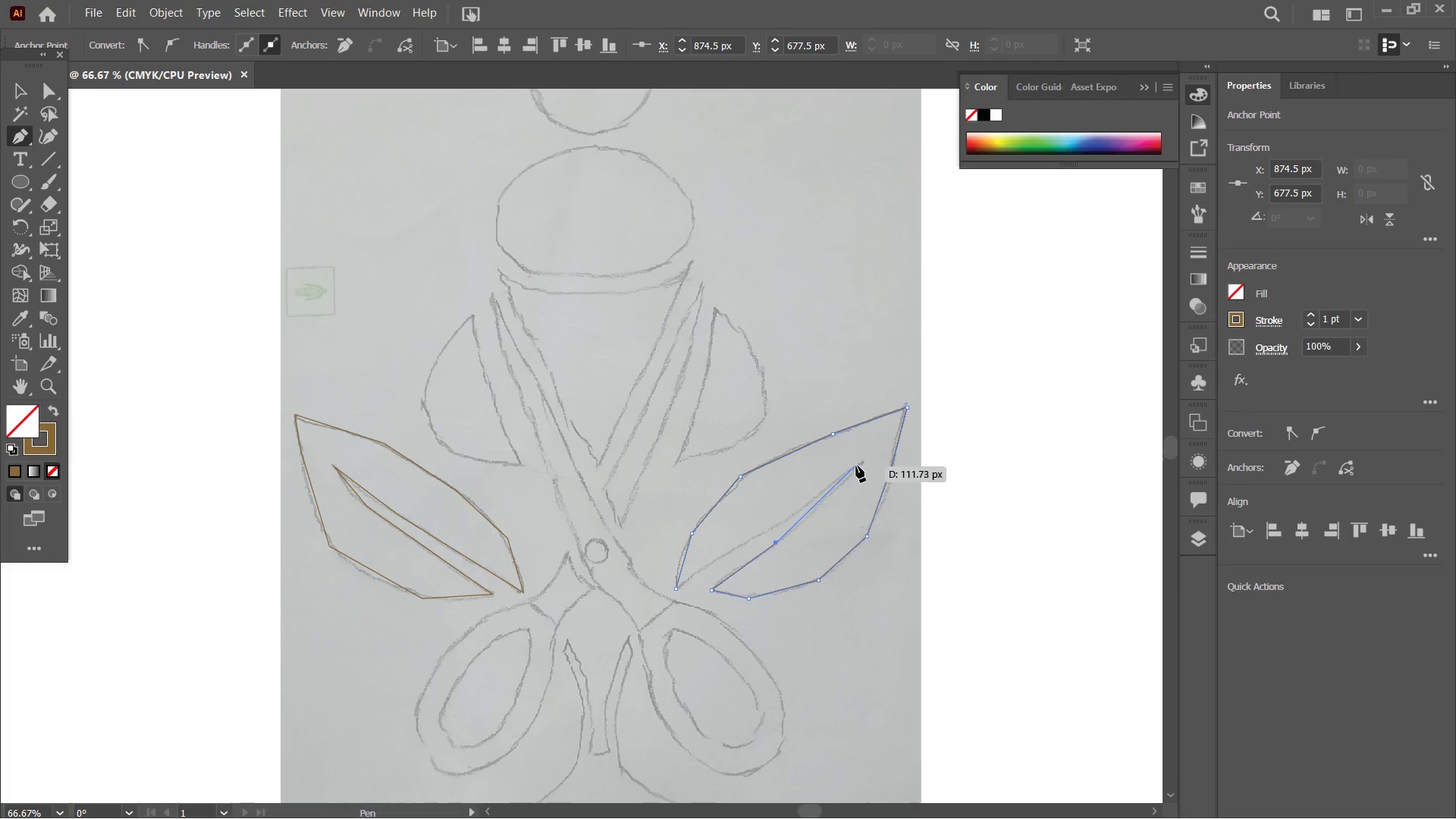 
left_click([859, 465])
 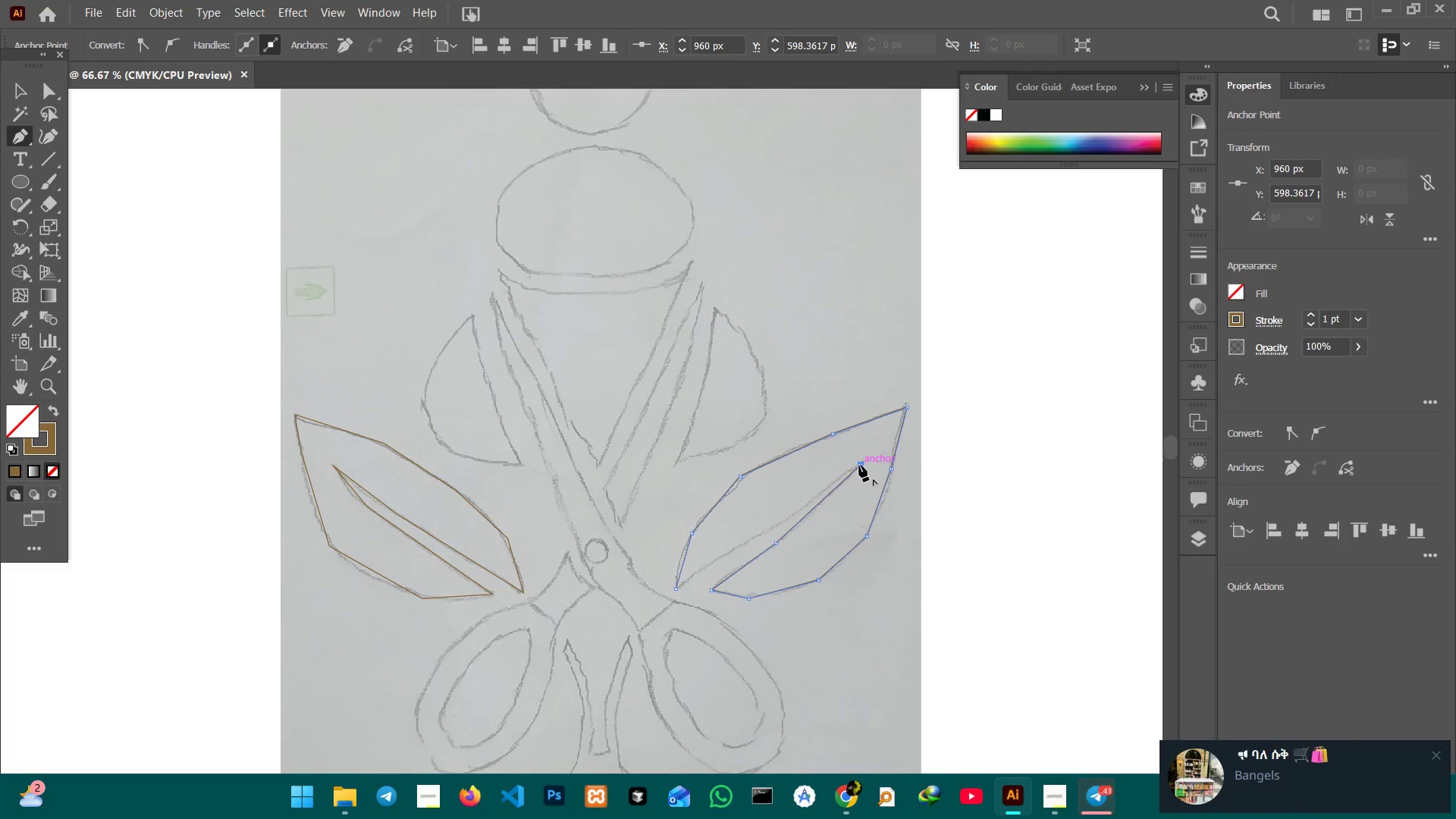 
wait(13.25)
 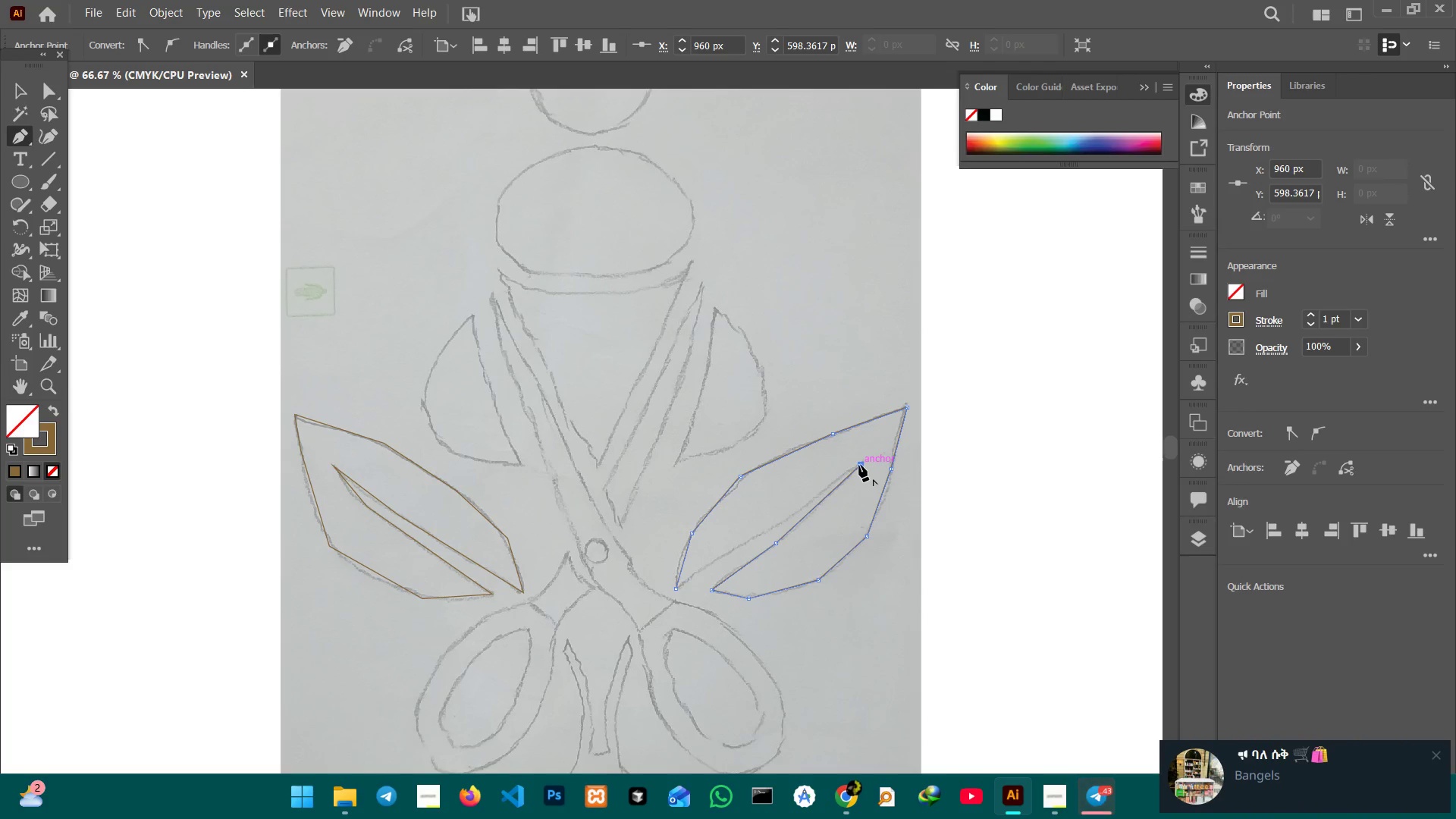 
left_click([789, 518])
 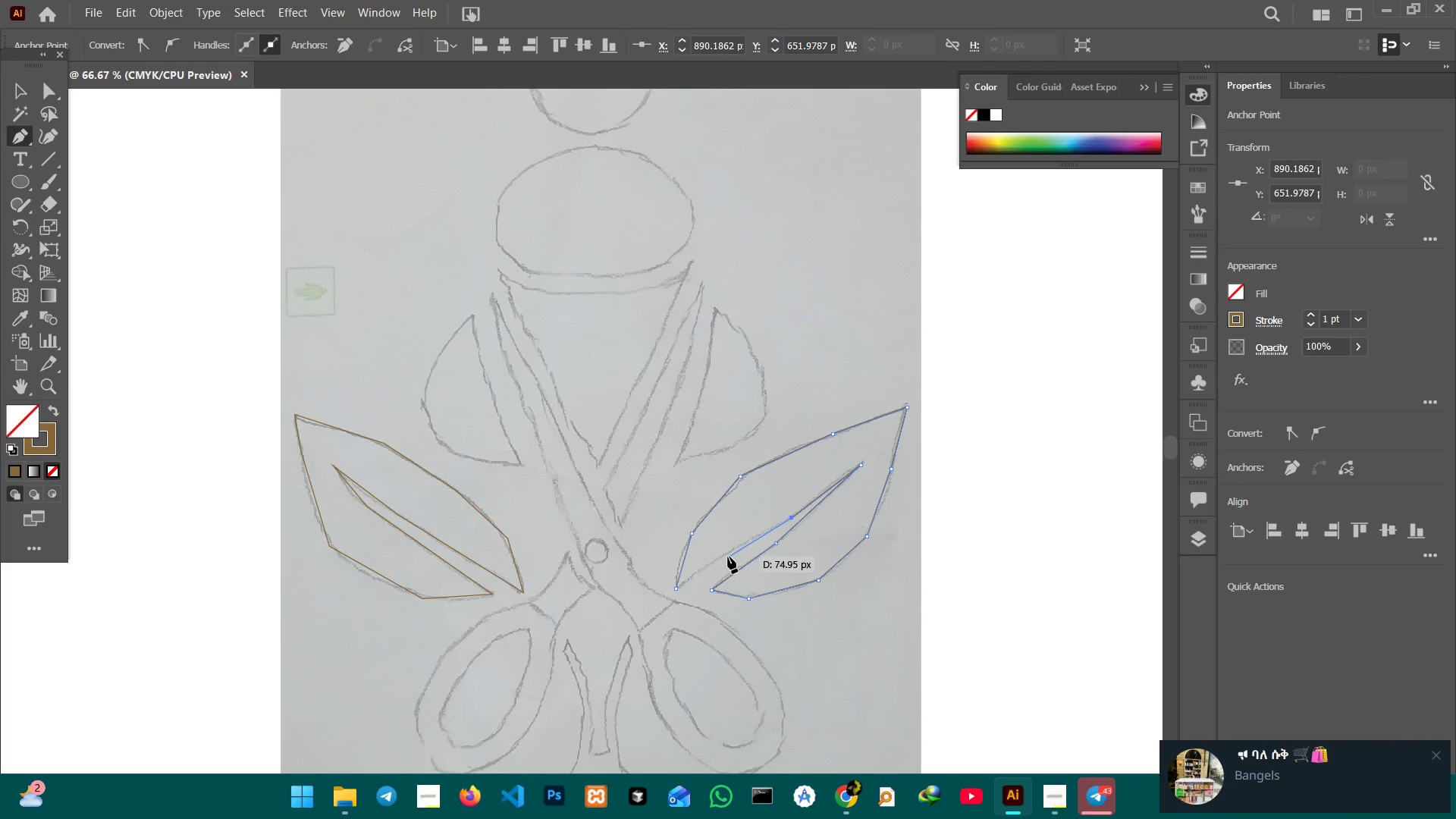 
left_click([720, 557])
 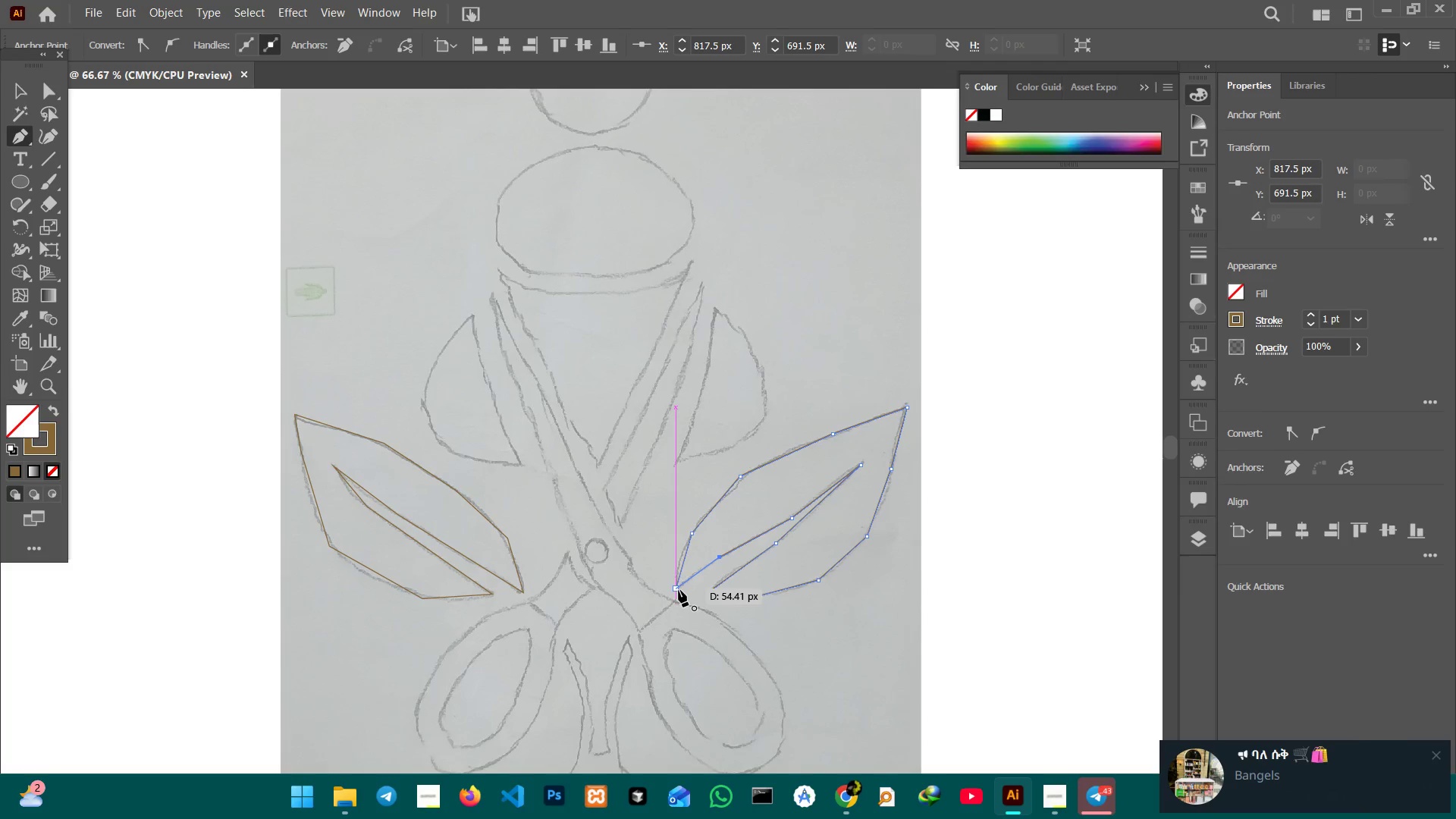 
left_click([679, 590])
 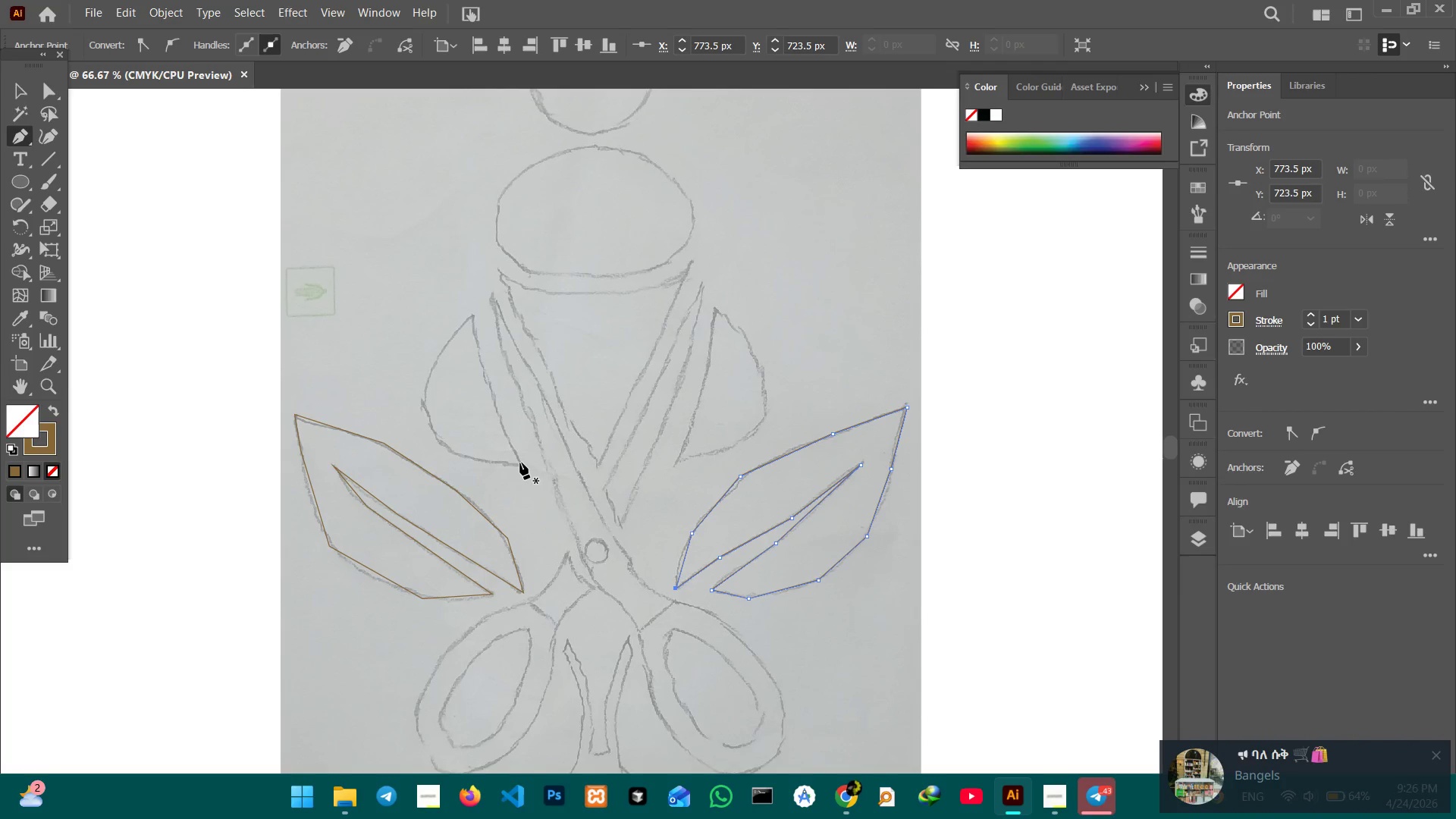 
left_click([522, 468])
 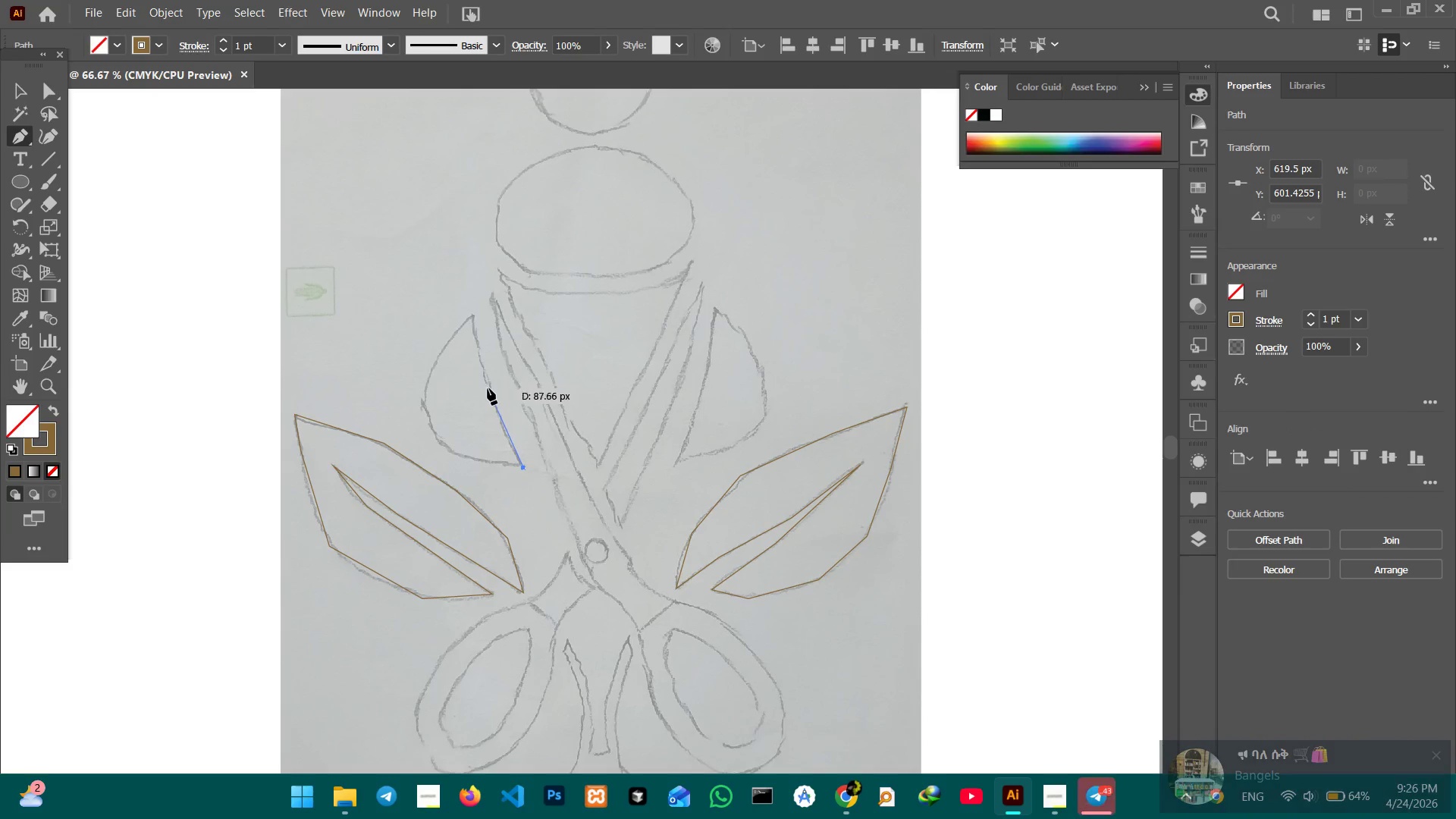 
left_click([489, 388])
 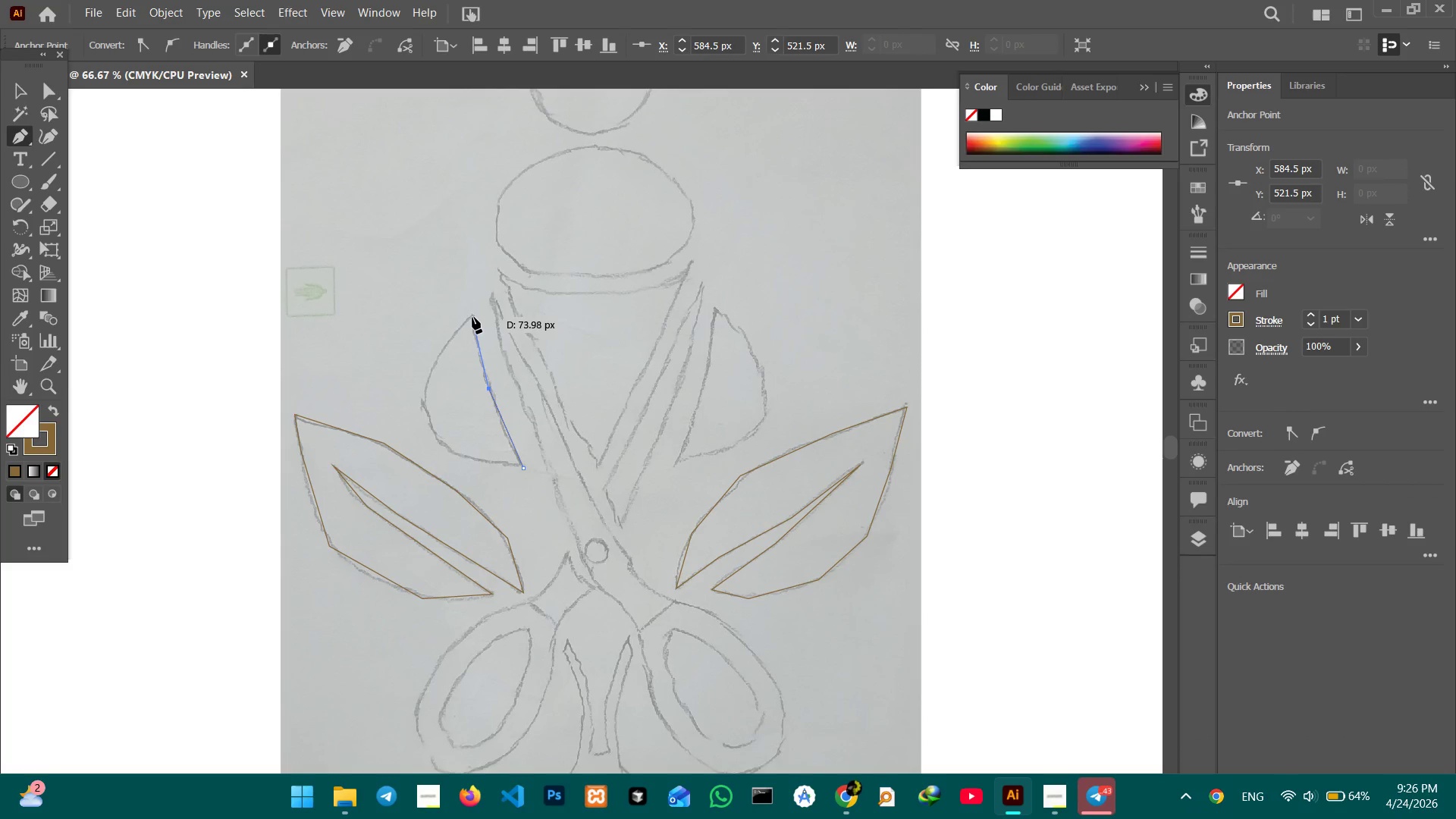 
left_click([472, 314])
 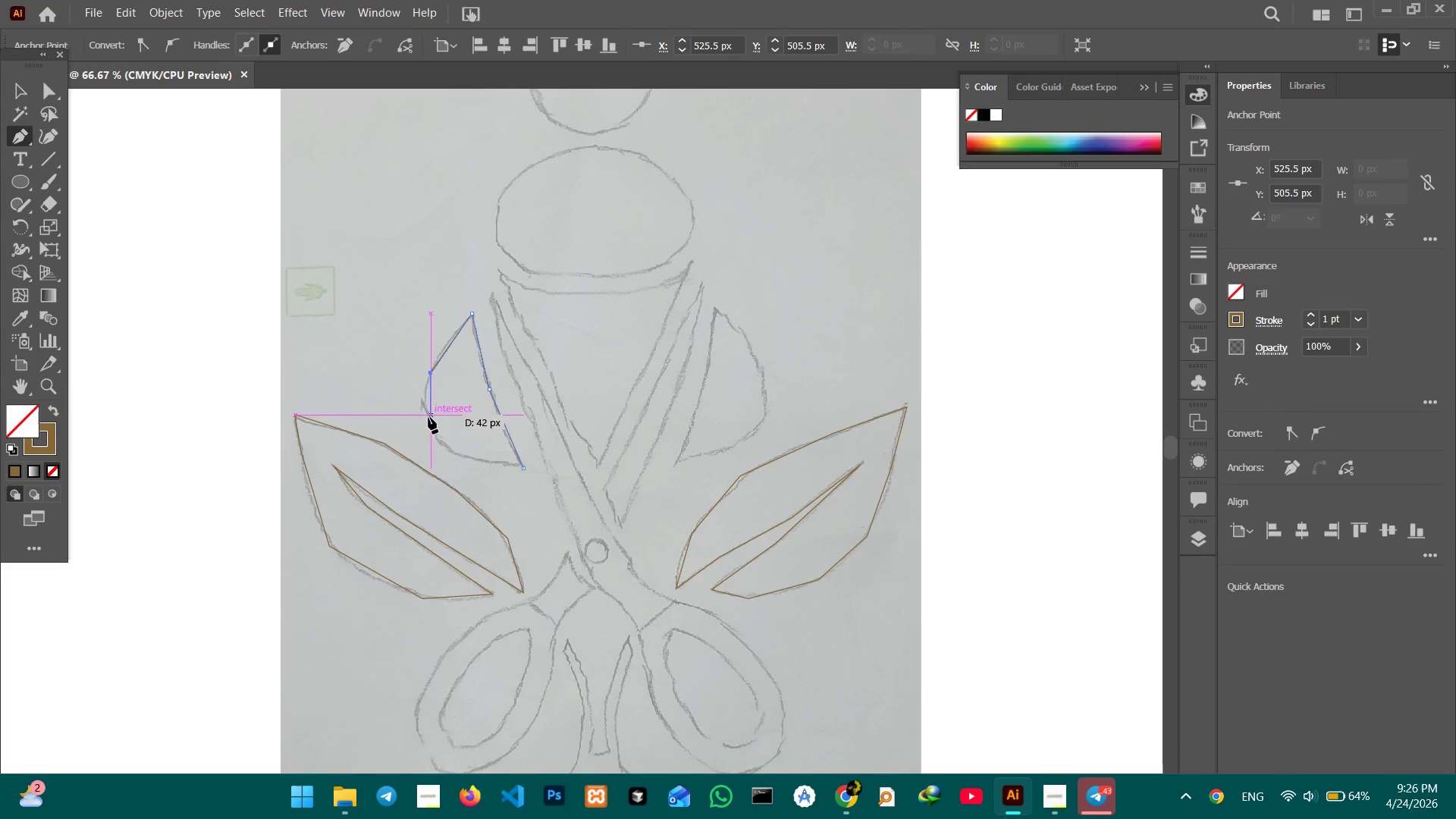 
left_click([425, 413])
 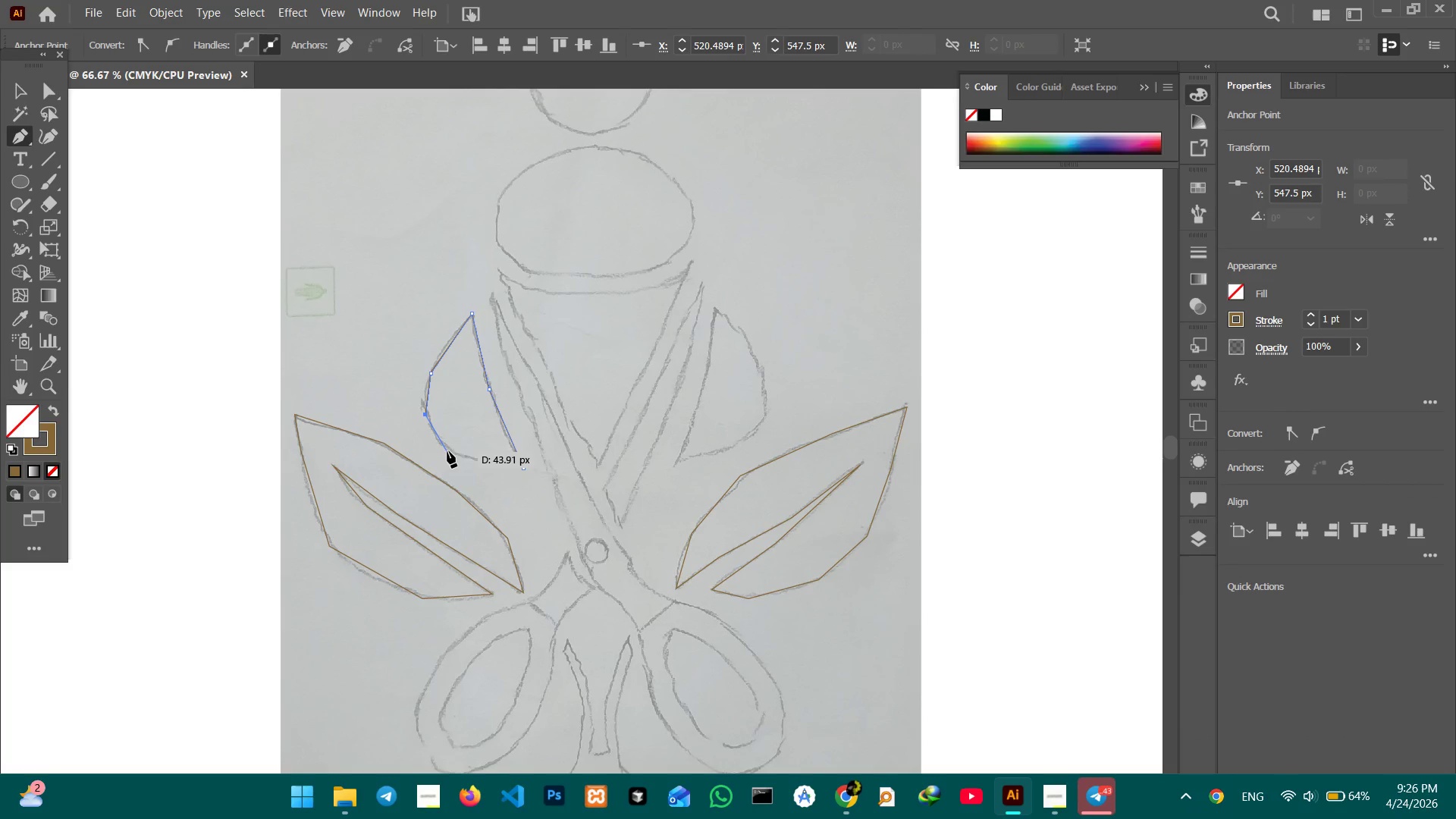 
left_click([447, 450])
 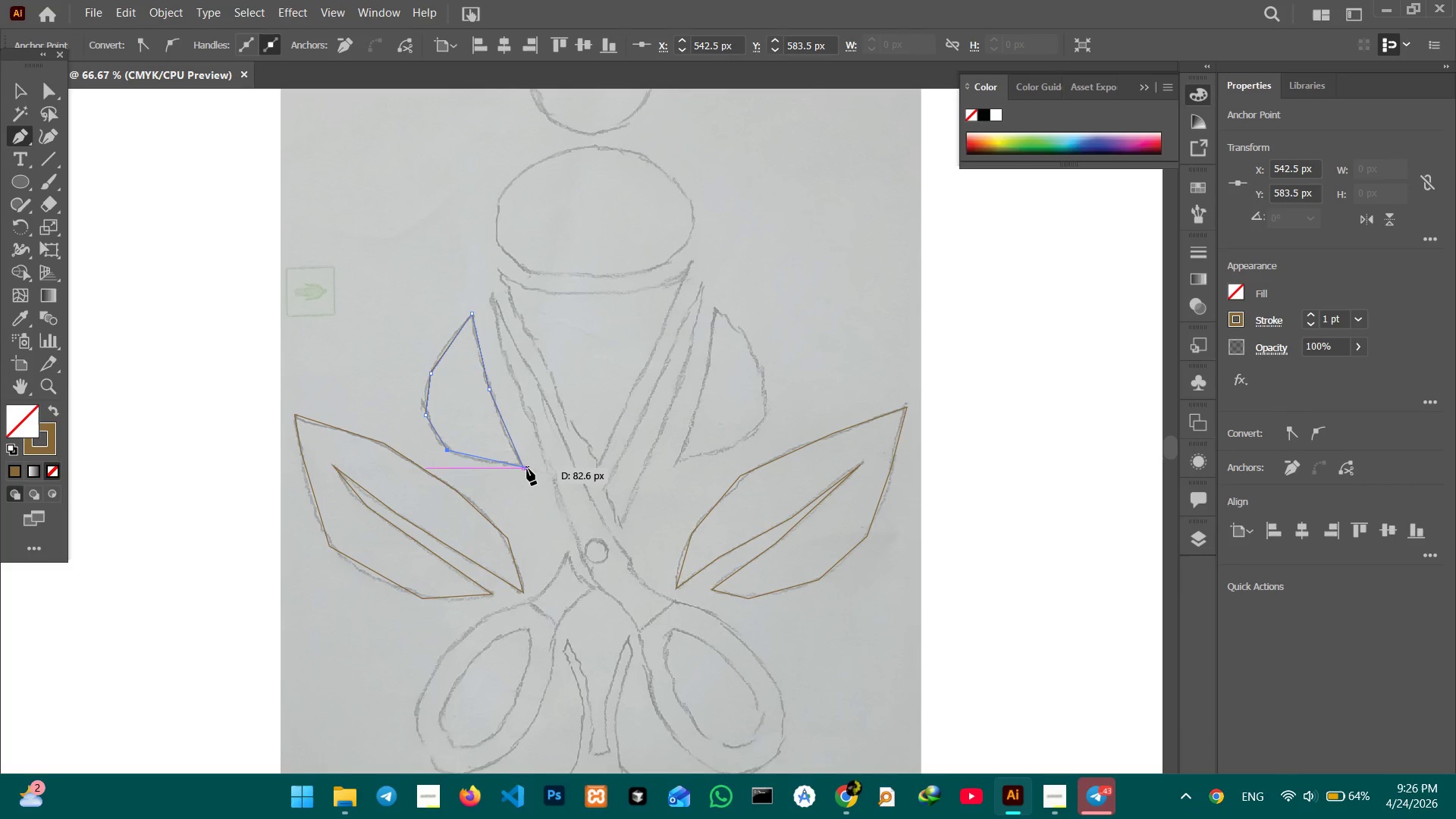 
left_click([523, 469])
 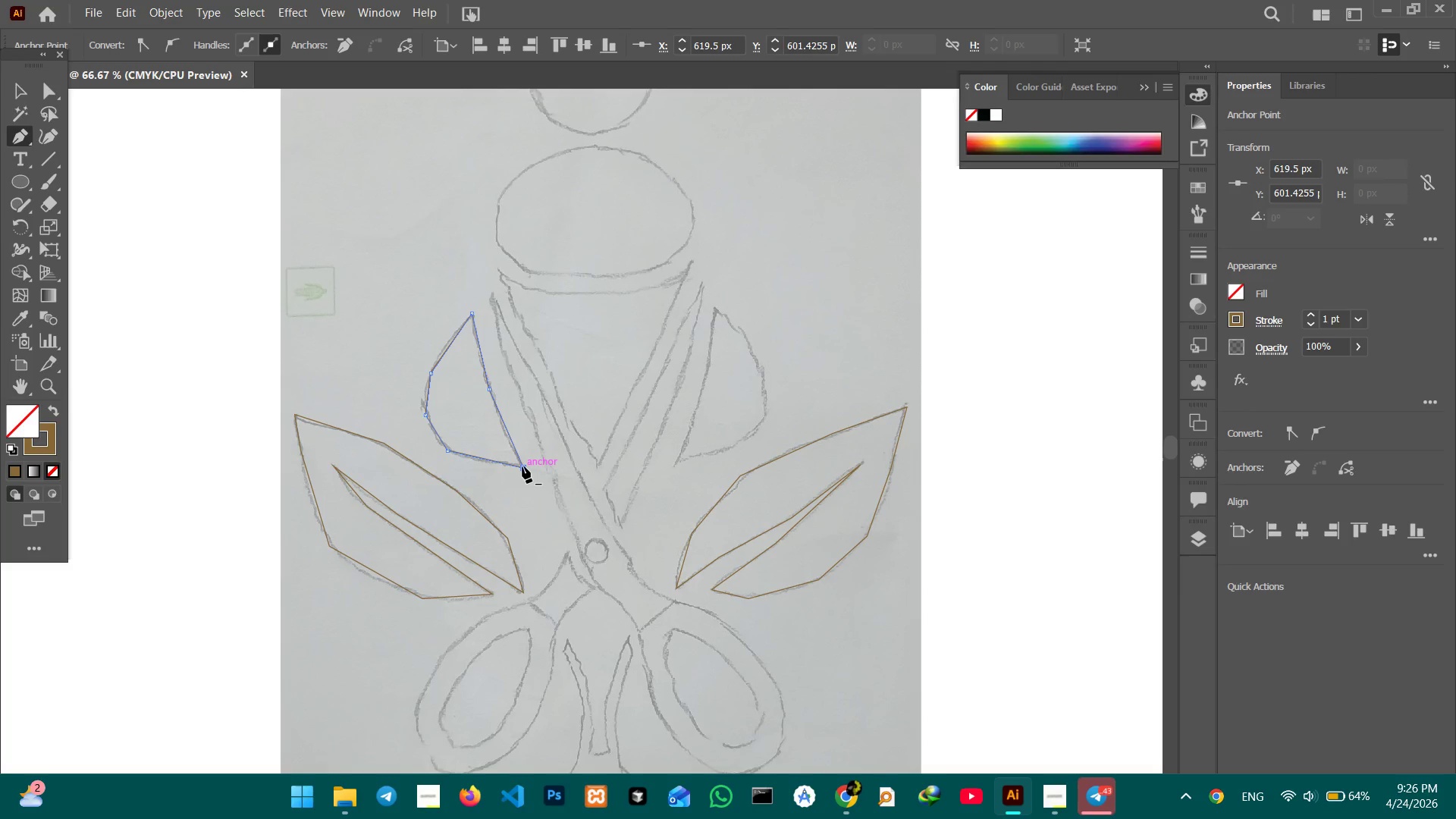 
wait(7.45)
 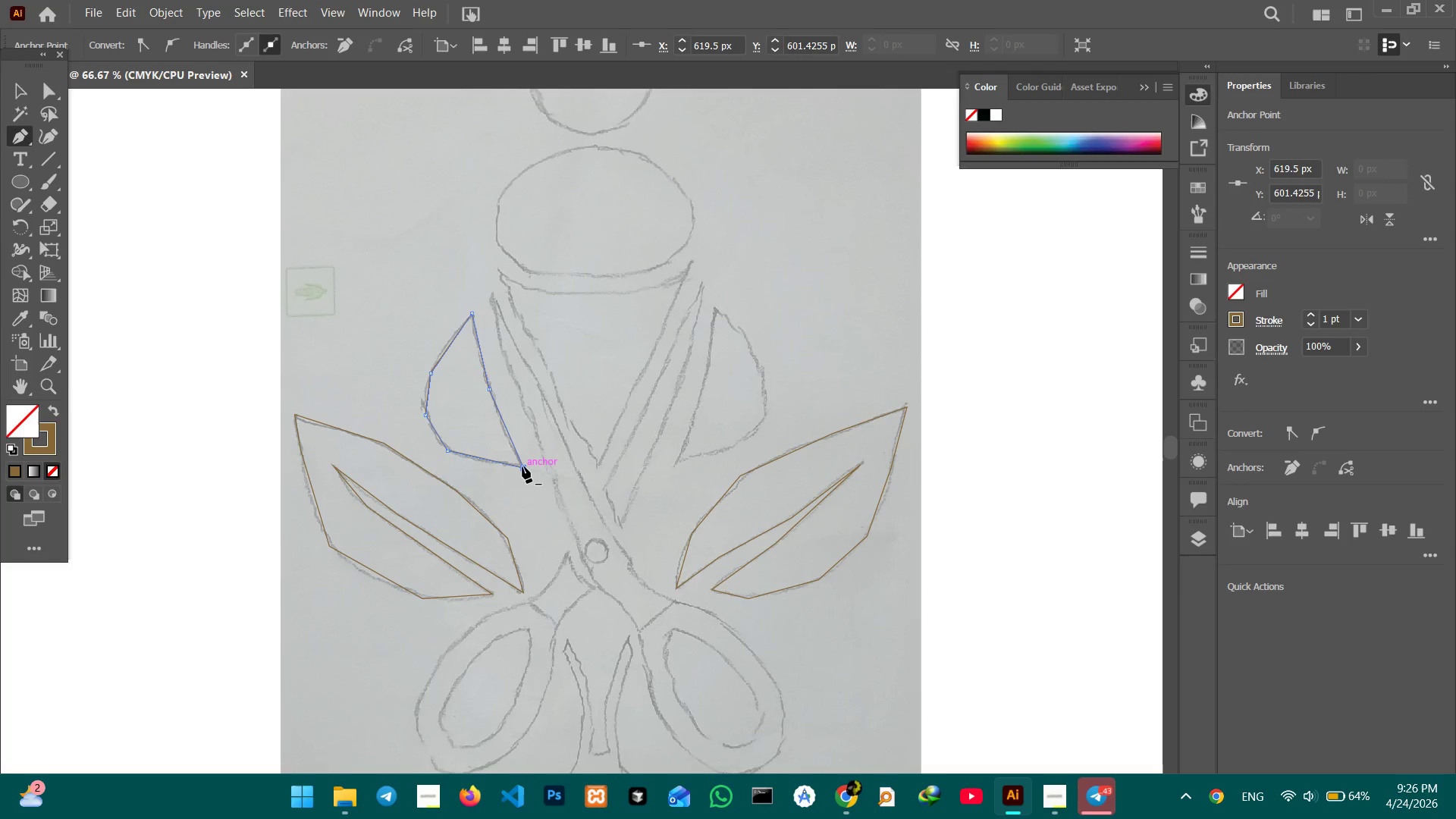 
left_click([522, 466])
 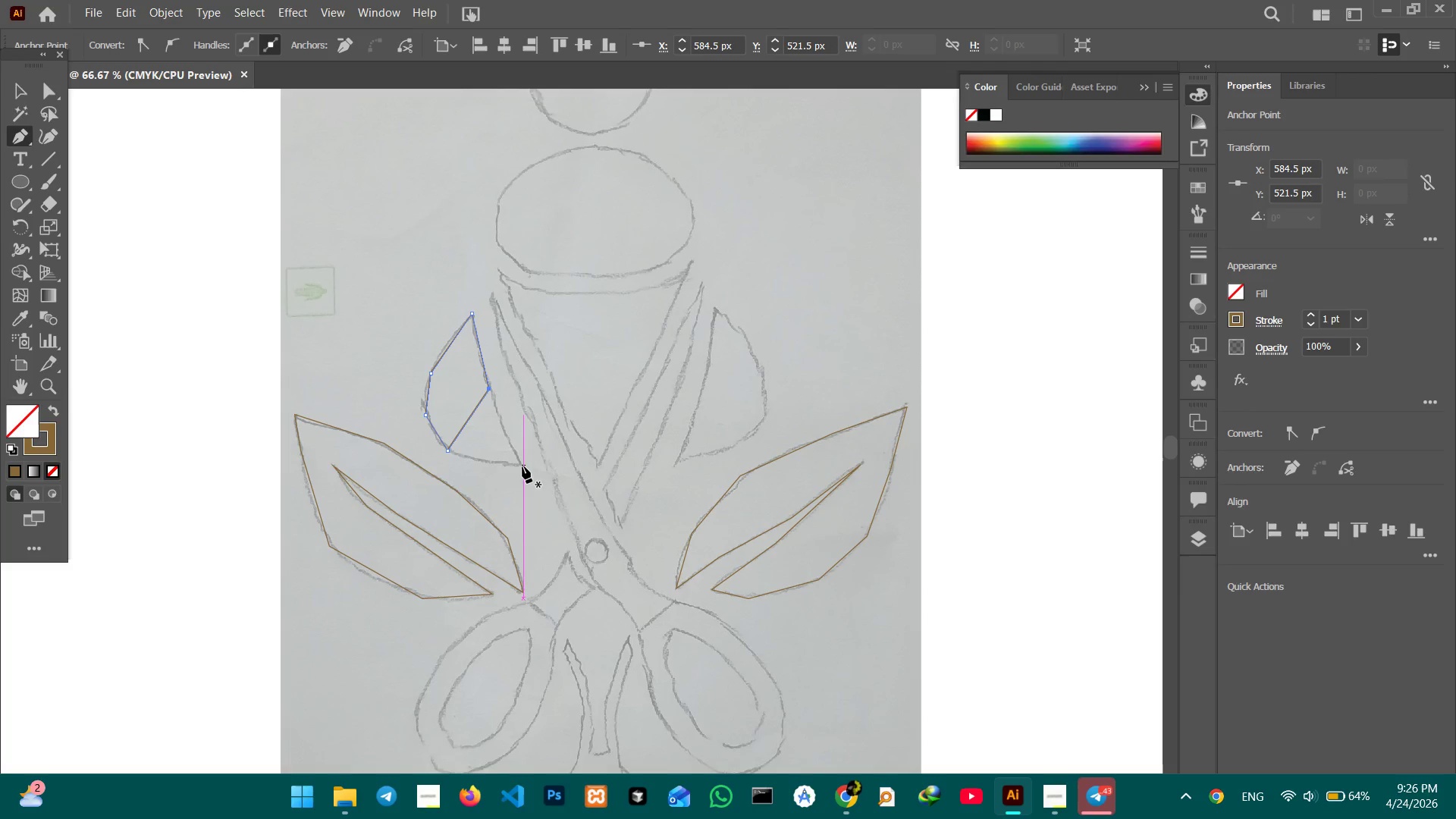 
left_click([522, 466])
 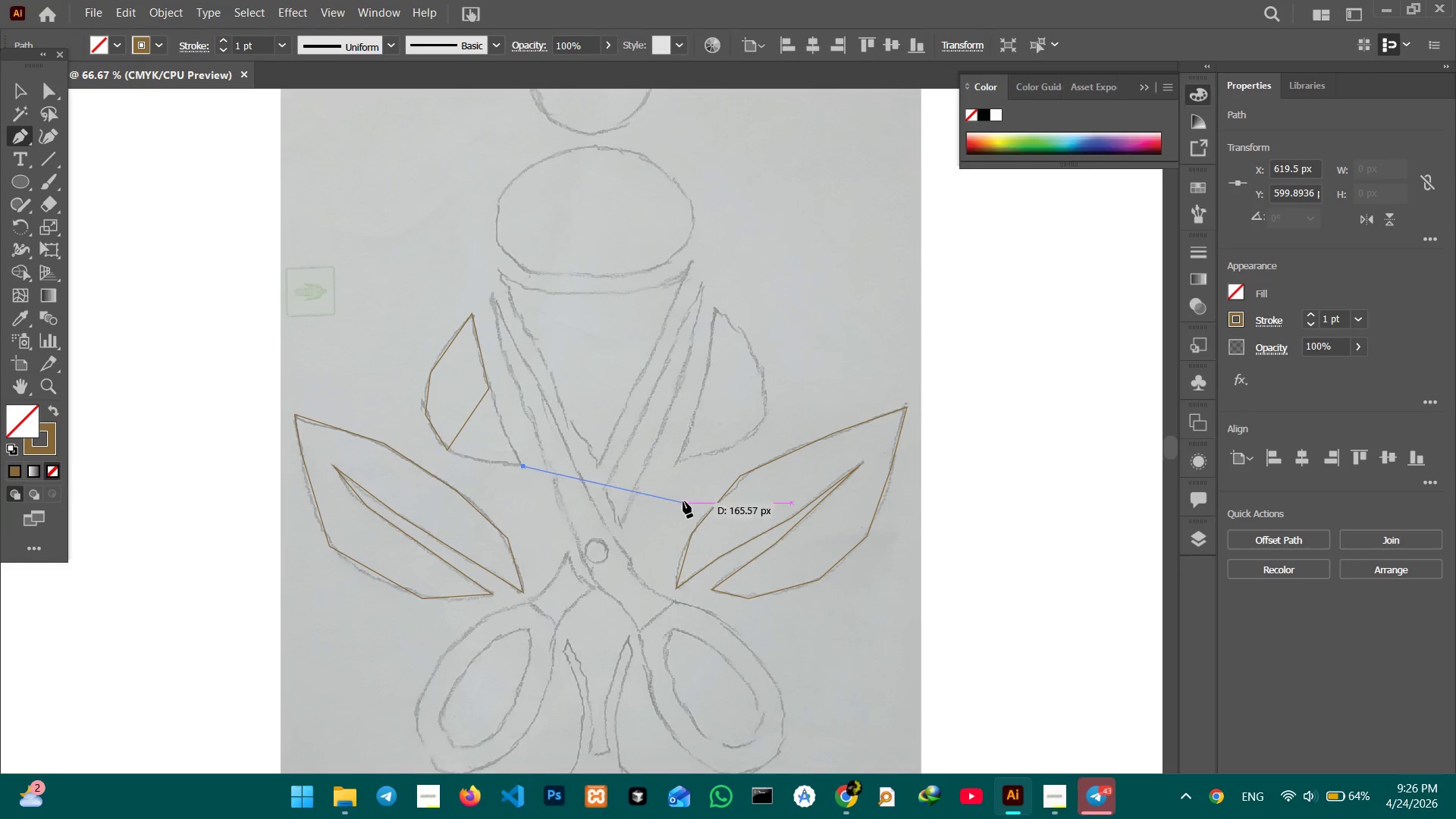 
key(Control+Z)
 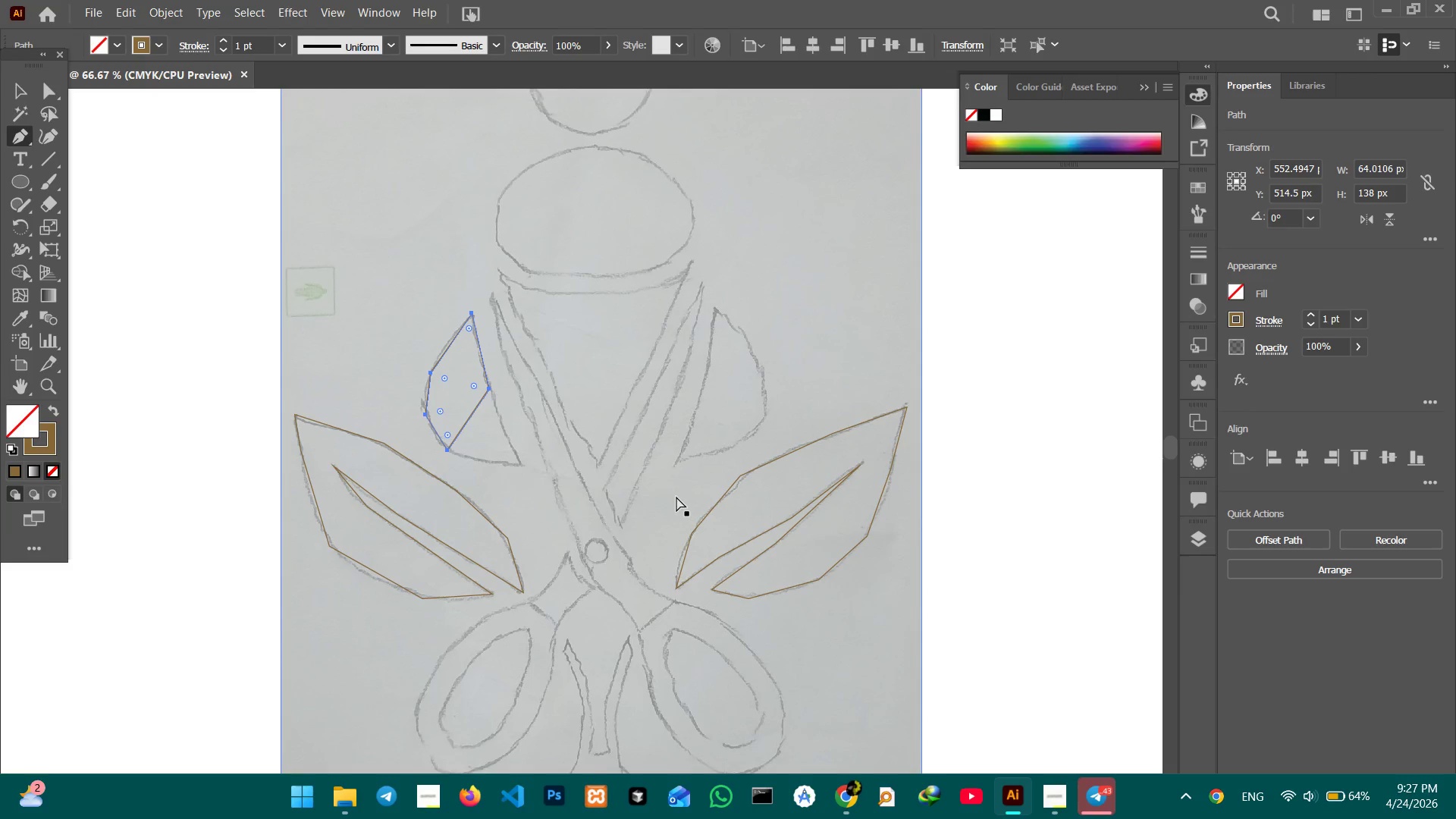 
key(Control+Z)
 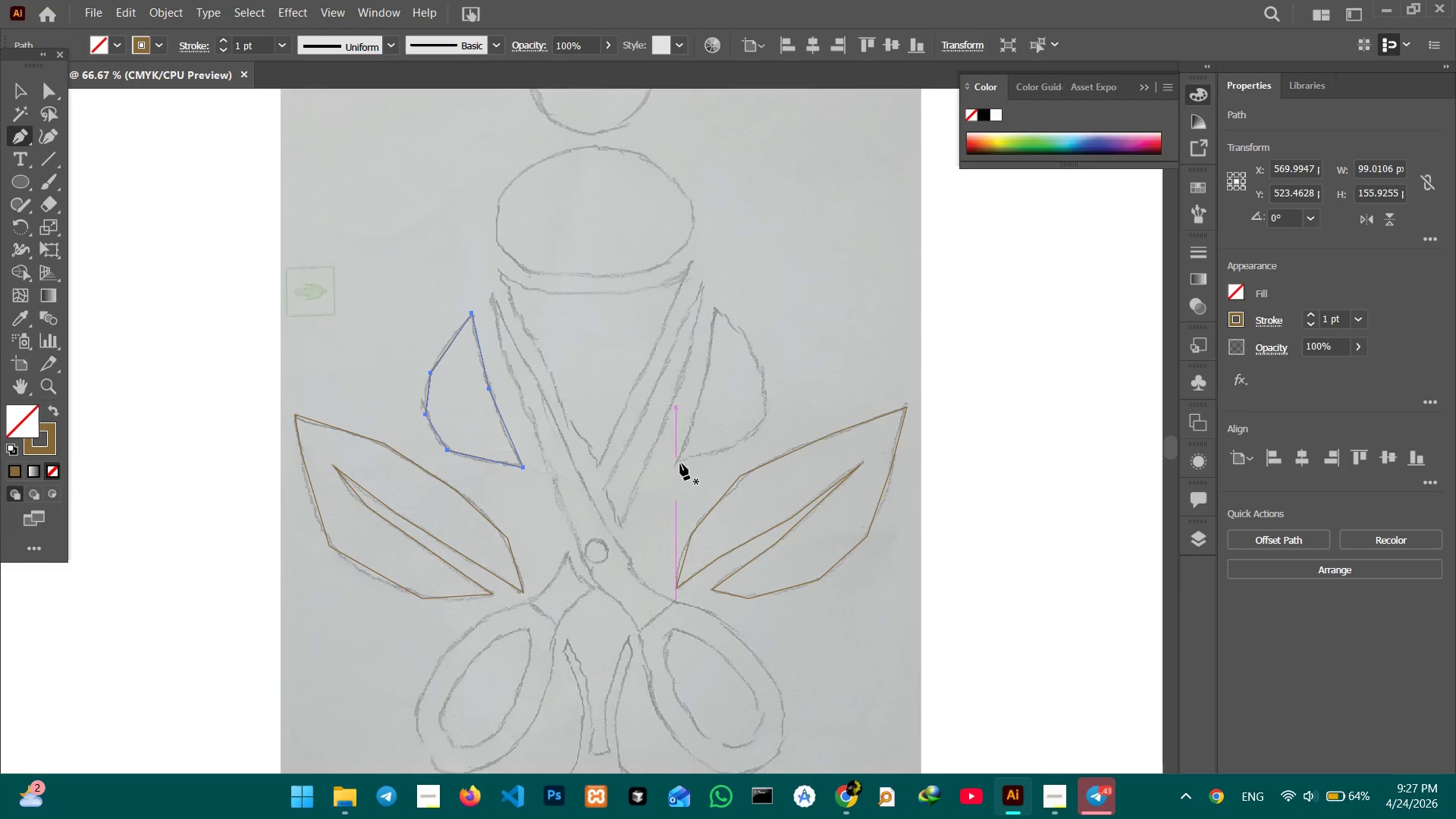 
left_click([675, 463])
 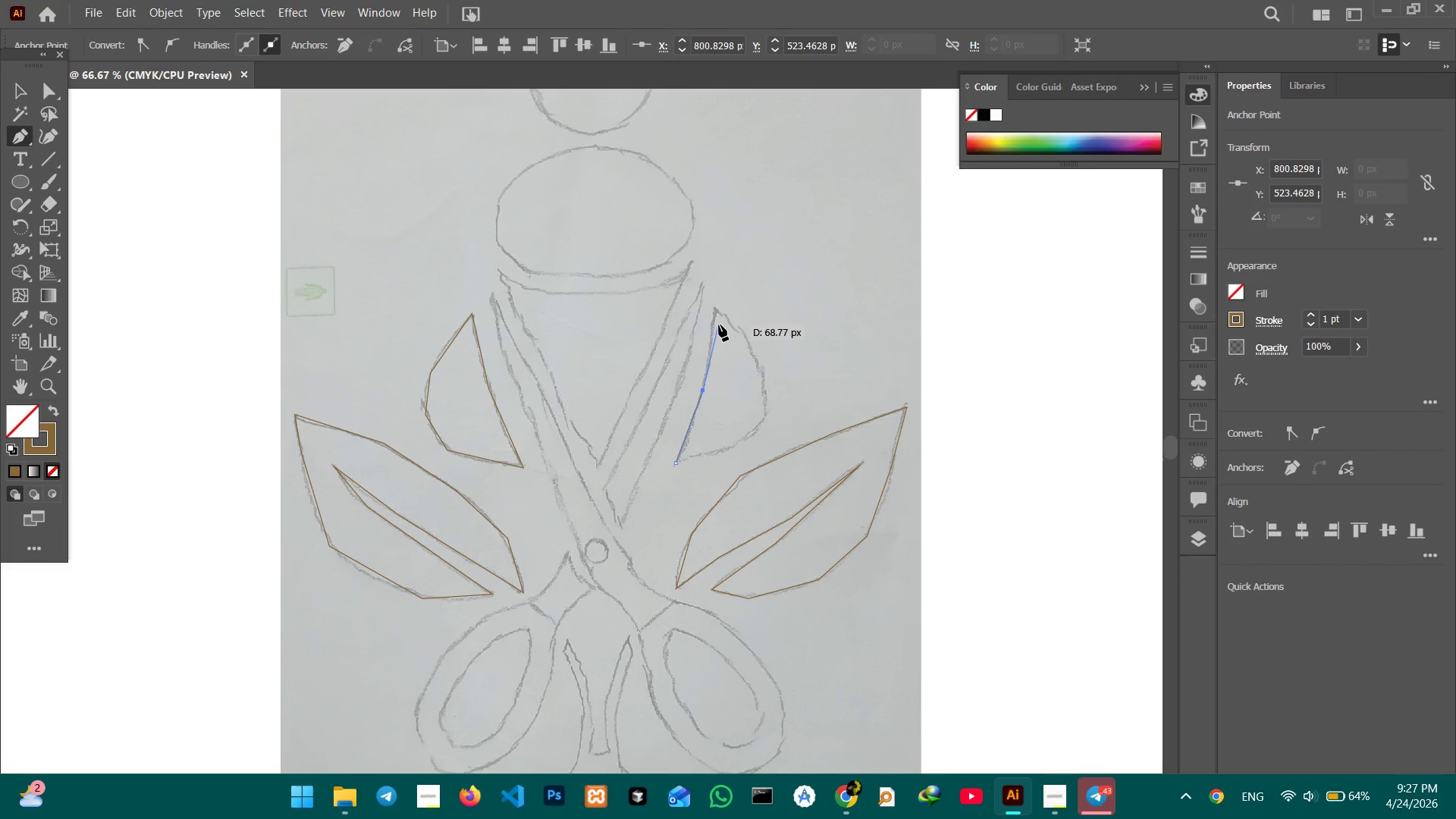 
left_click([716, 308])
 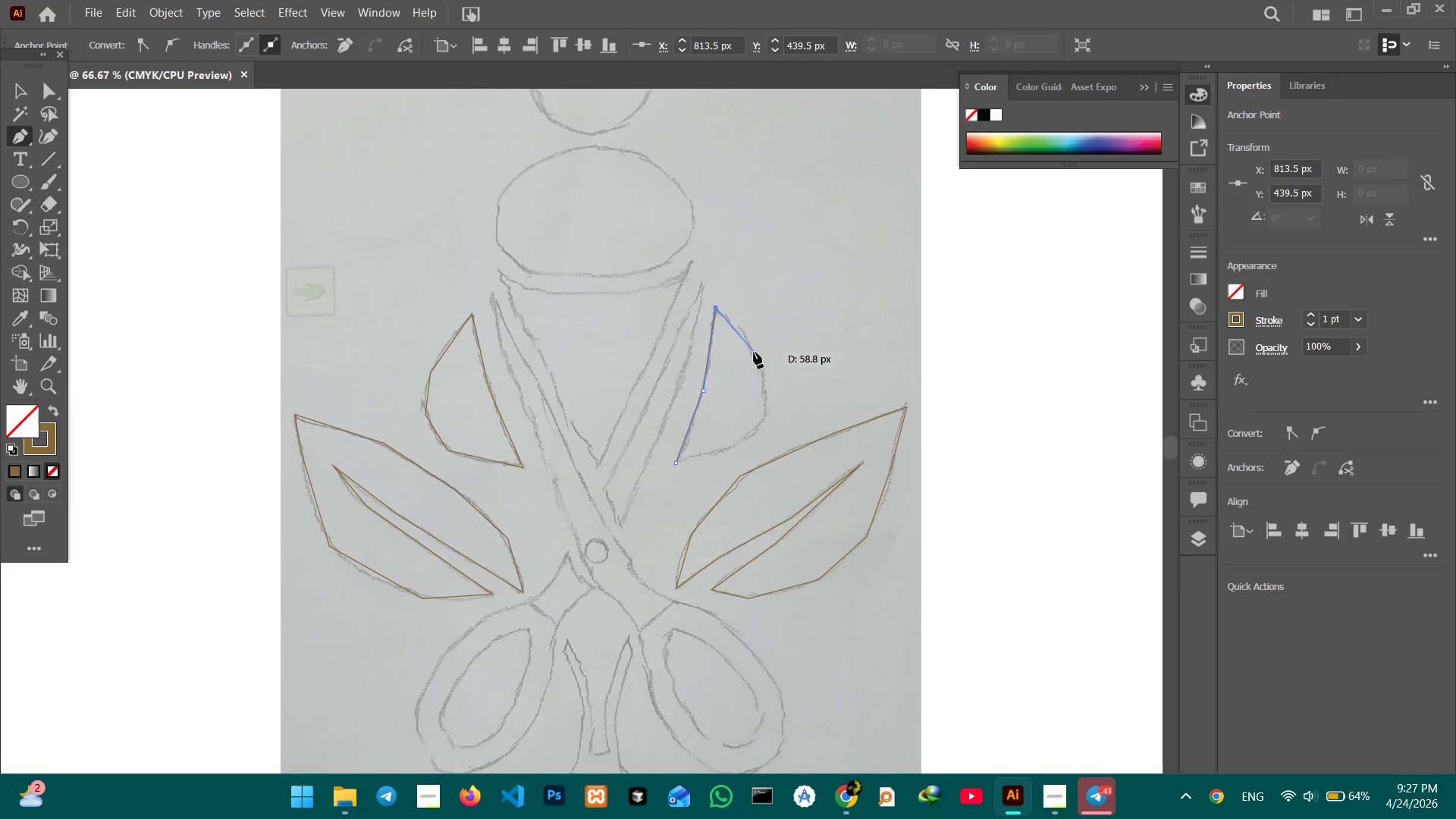 
left_click([754, 352])
 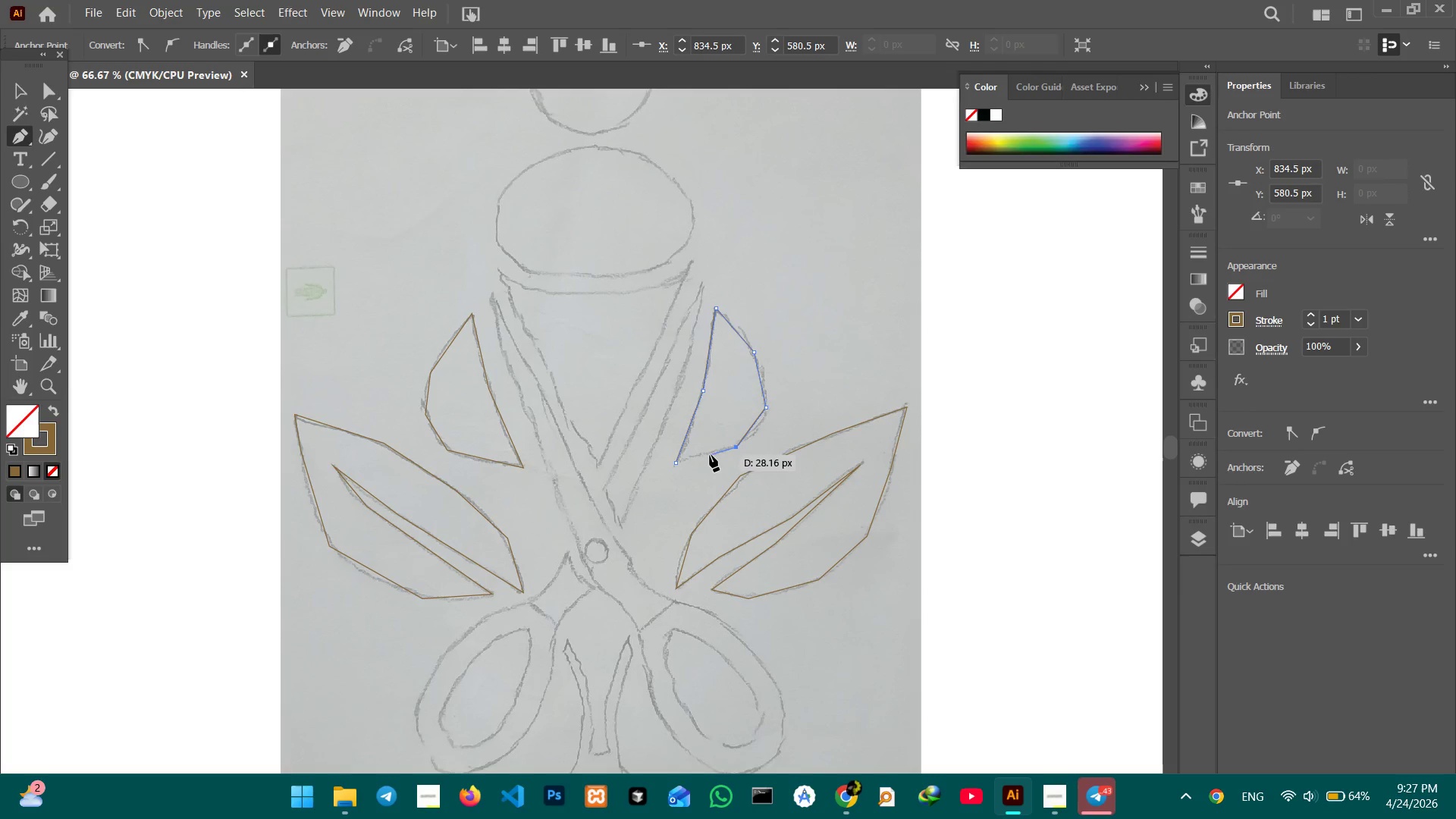 
left_click([675, 463])
 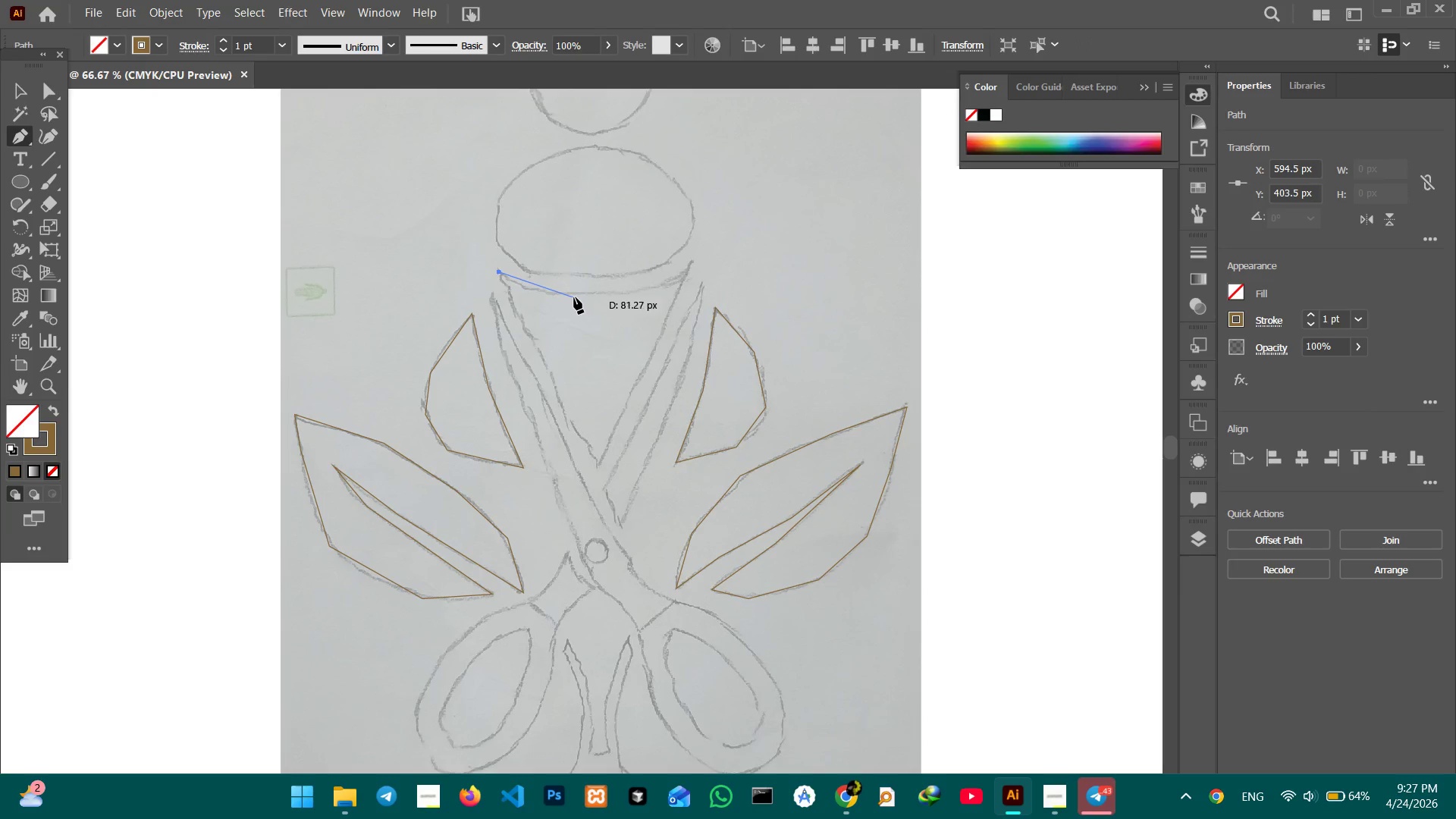 
left_click([553, 294])
 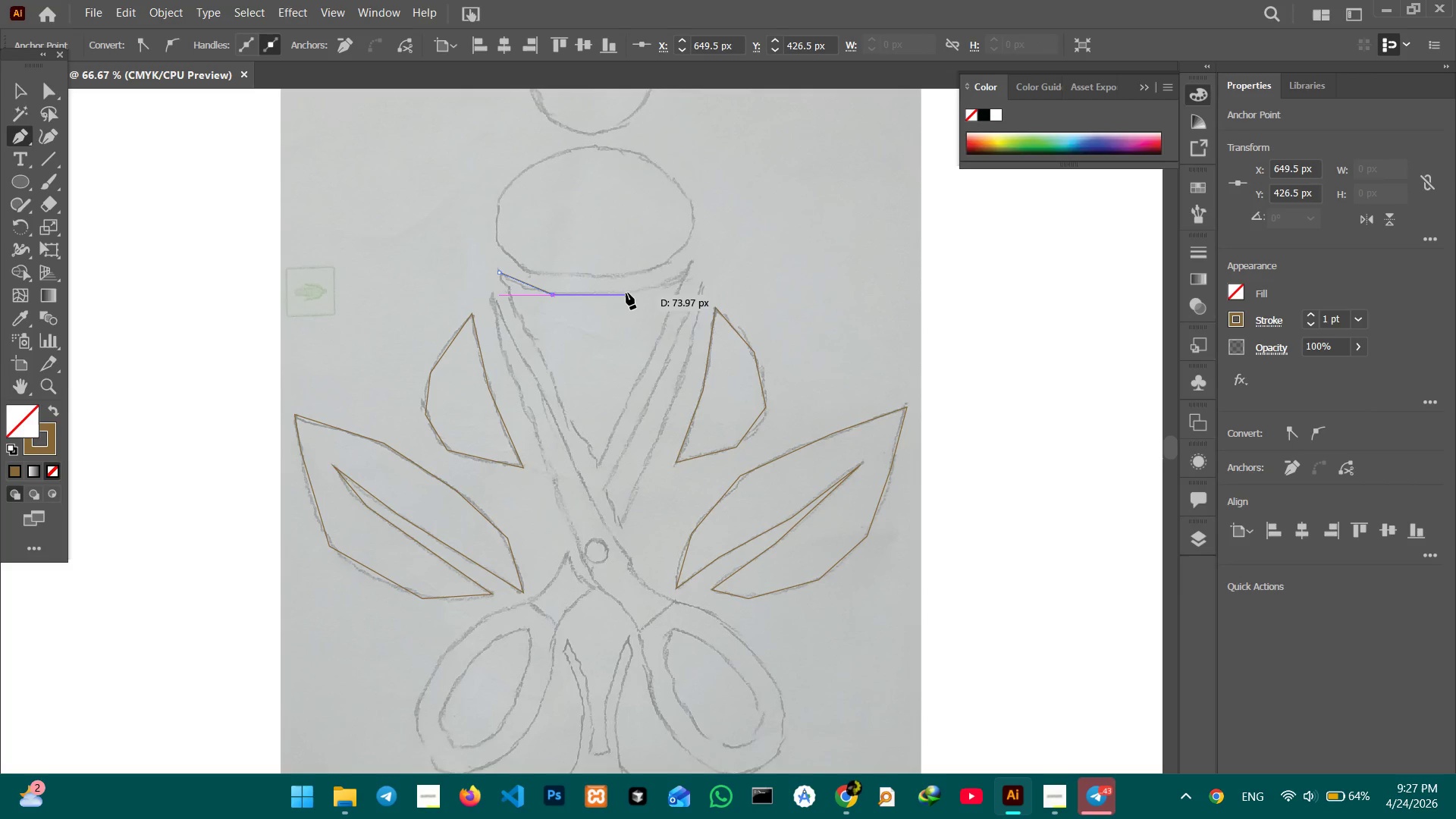 
left_click([629, 293])
 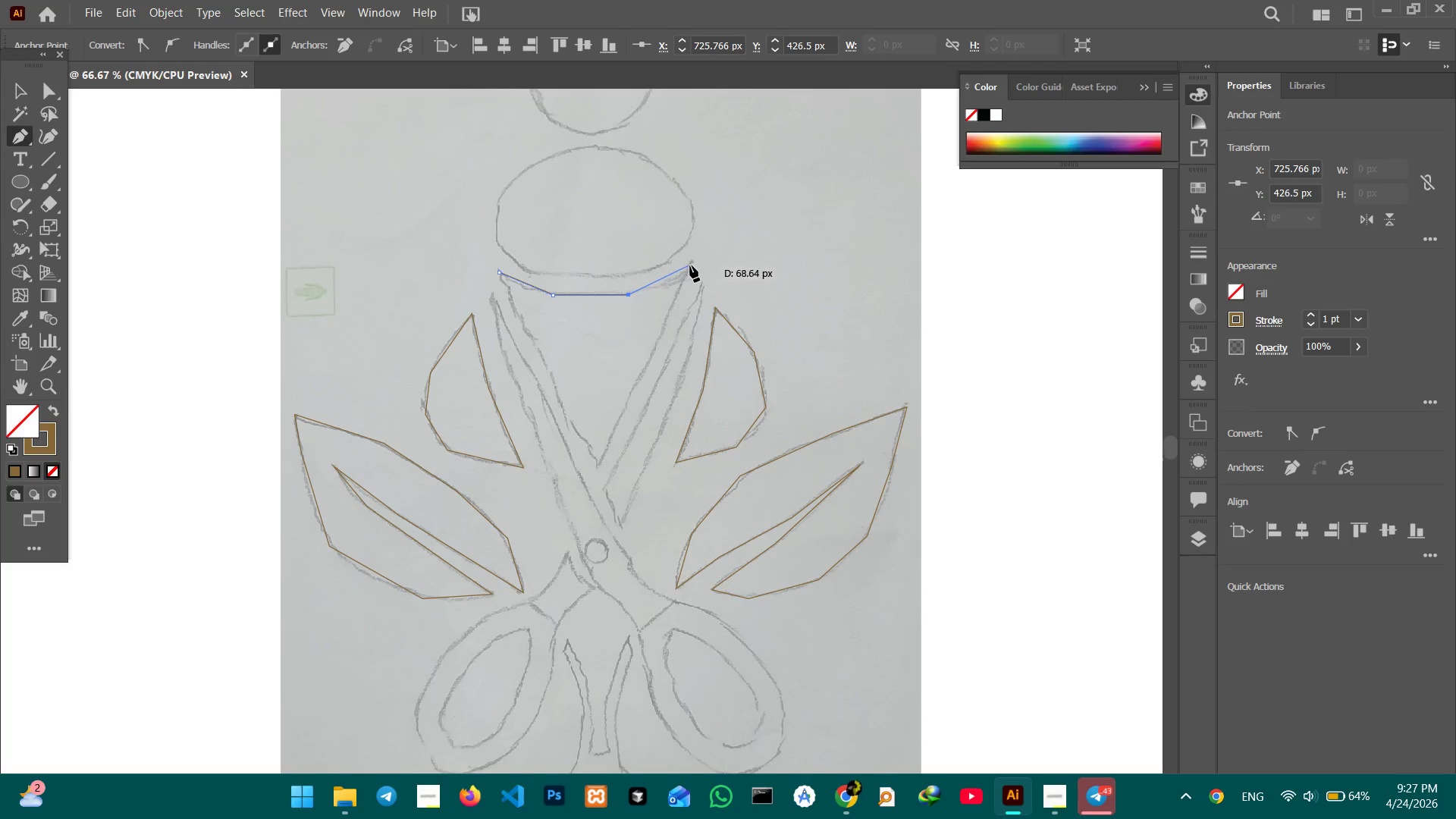 
left_click([692, 264])
 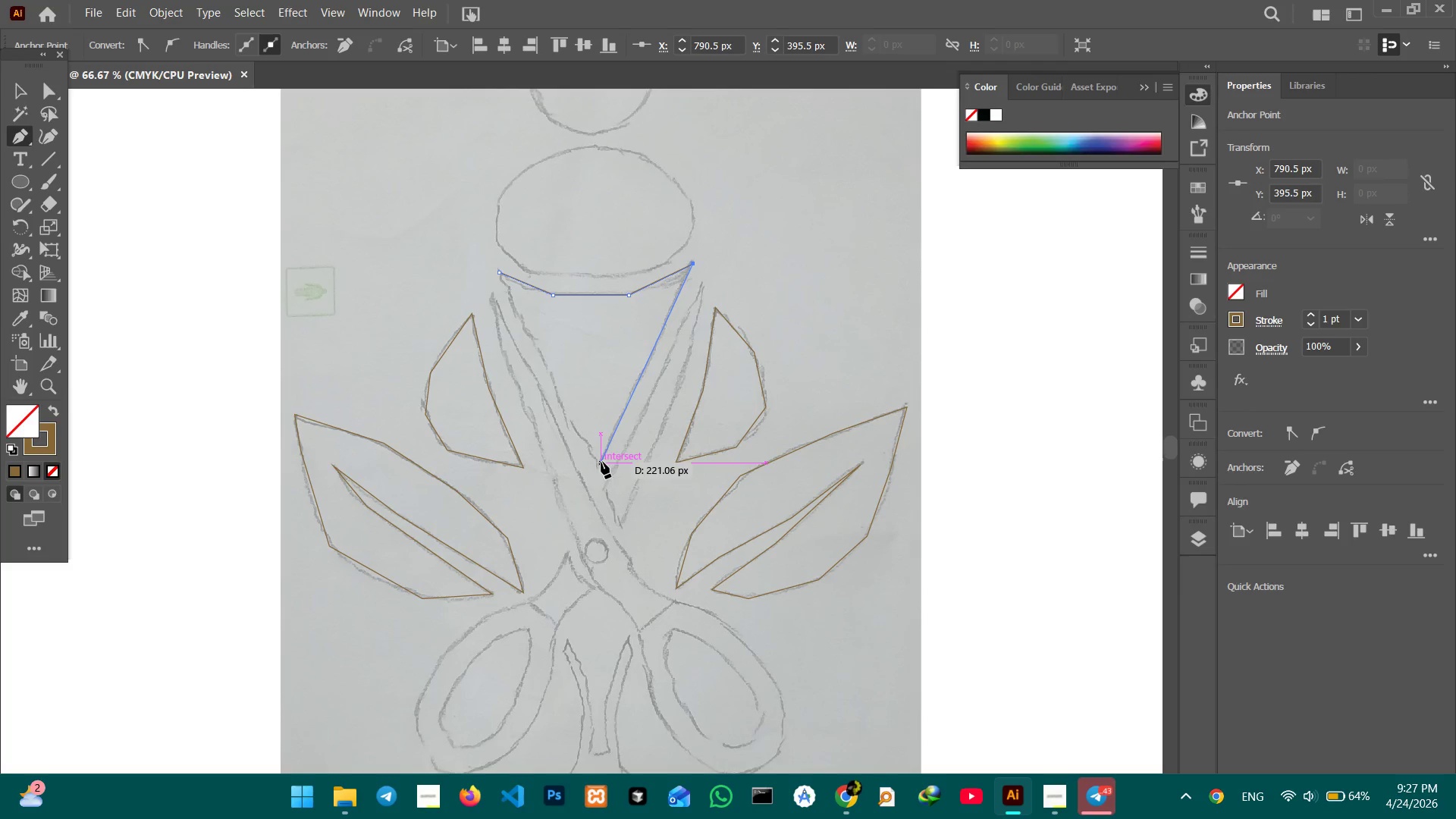 
left_click([601, 465])
 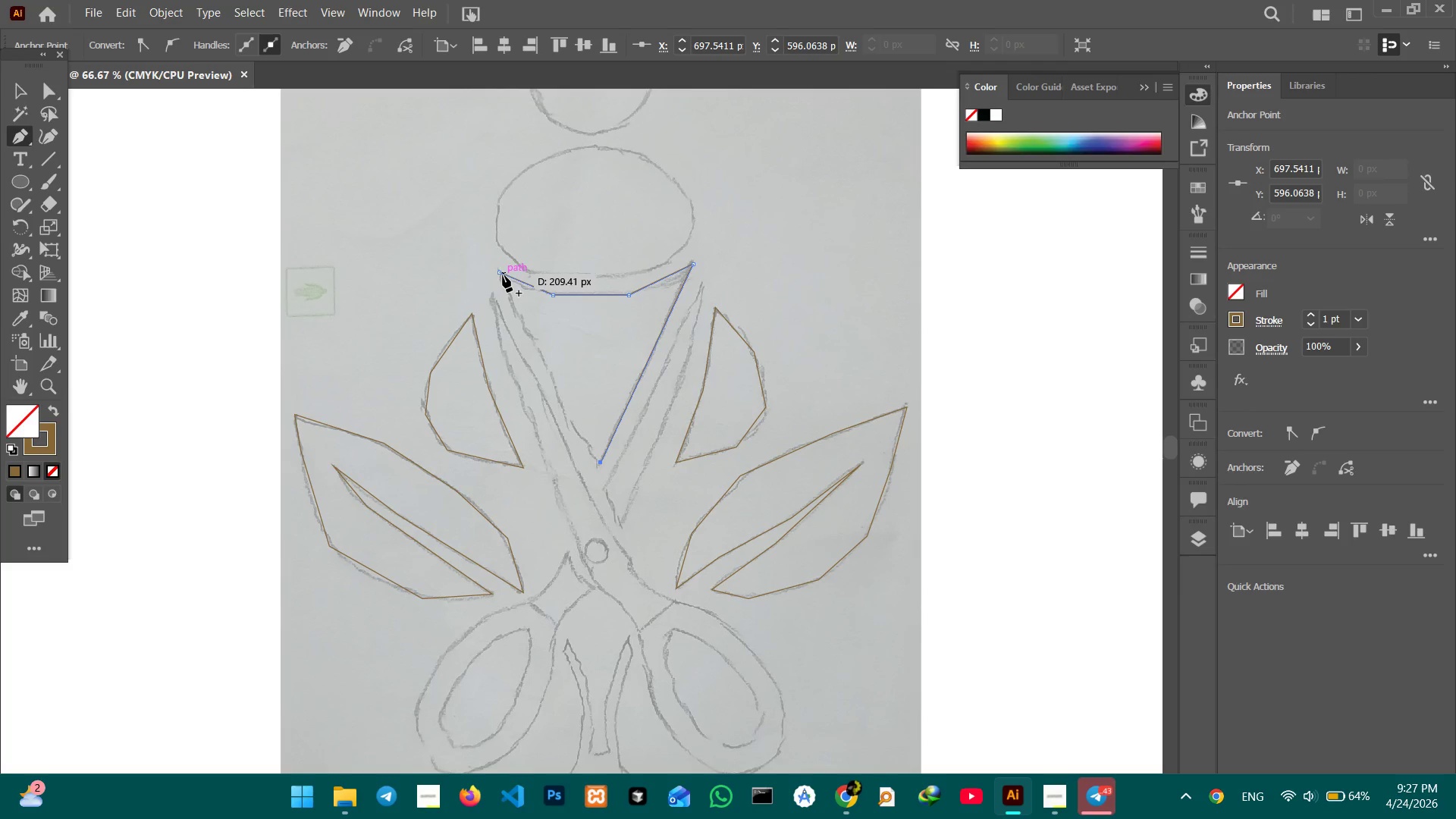 
left_click([500, 273])
 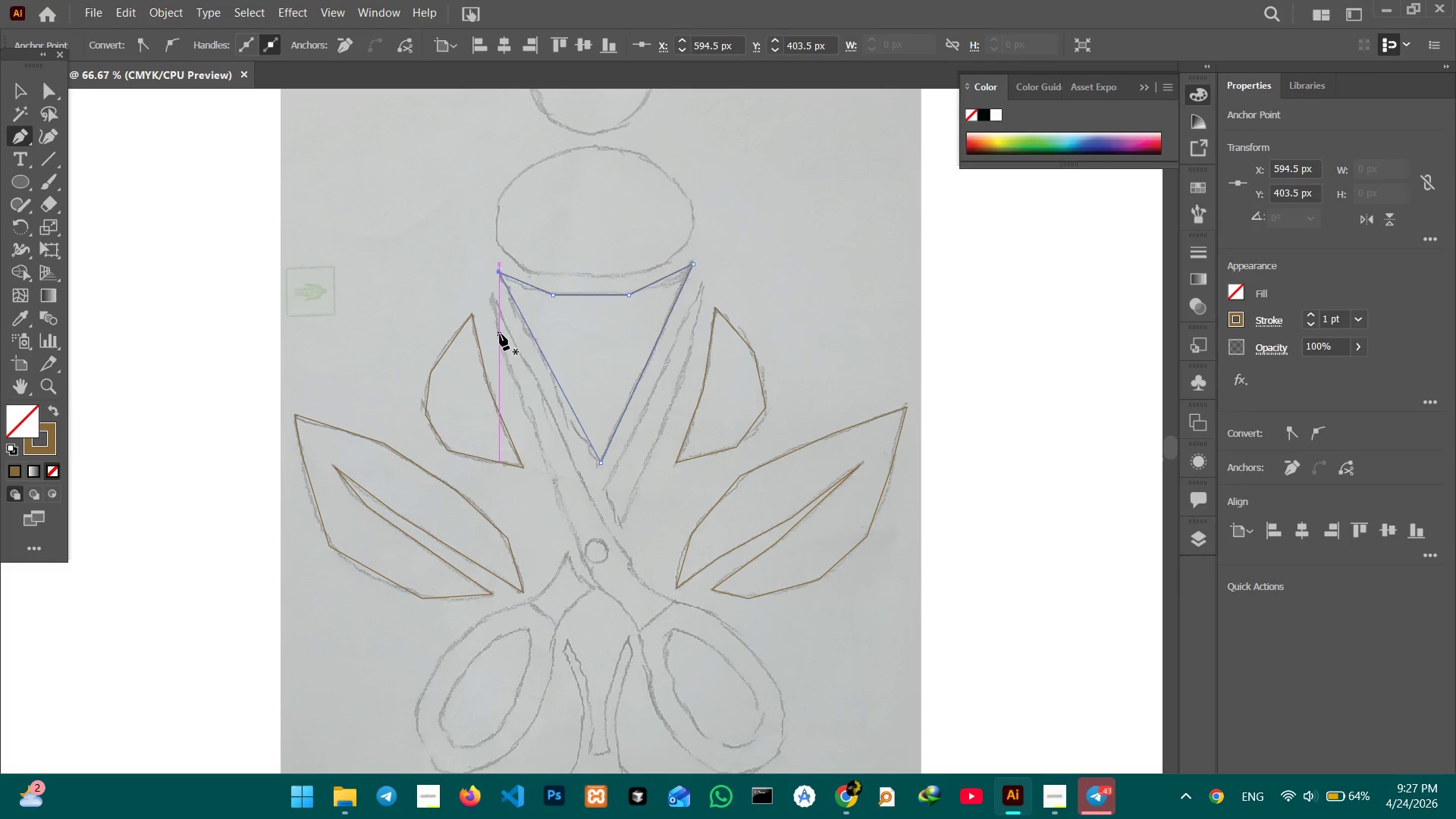 
wait(16.22)
 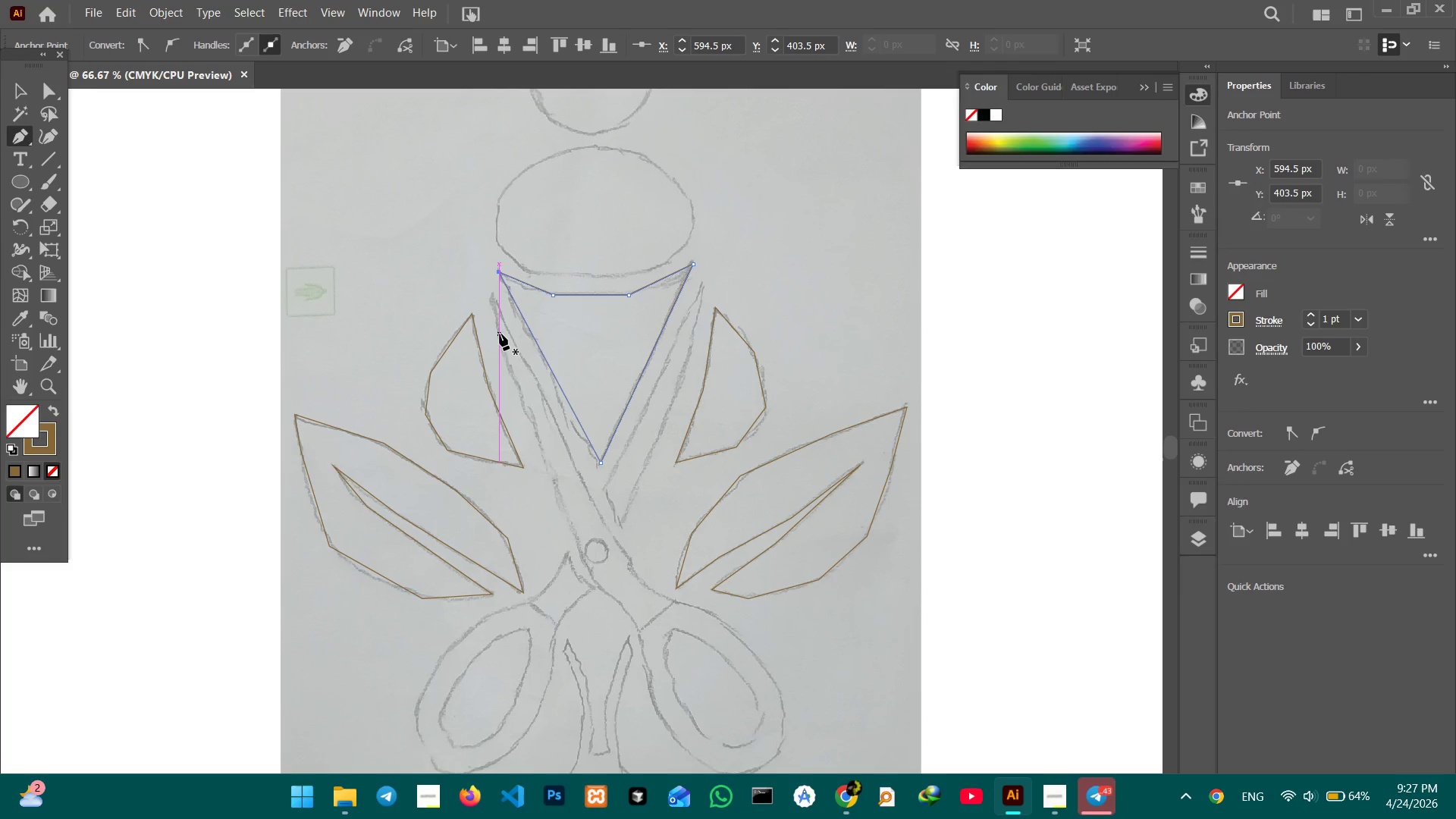 
left_click([605, 491])
 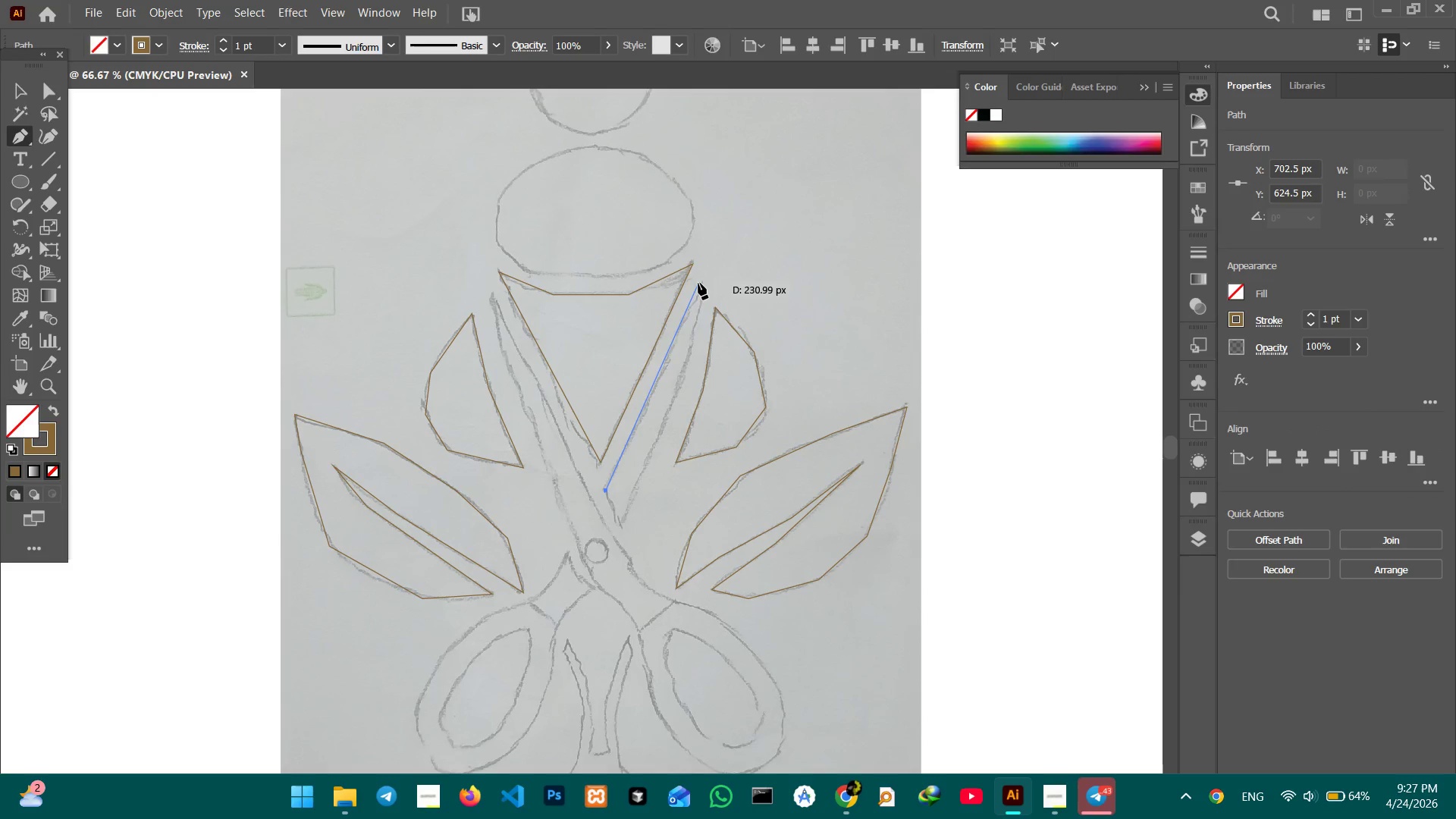 
left_click([702, 284])
 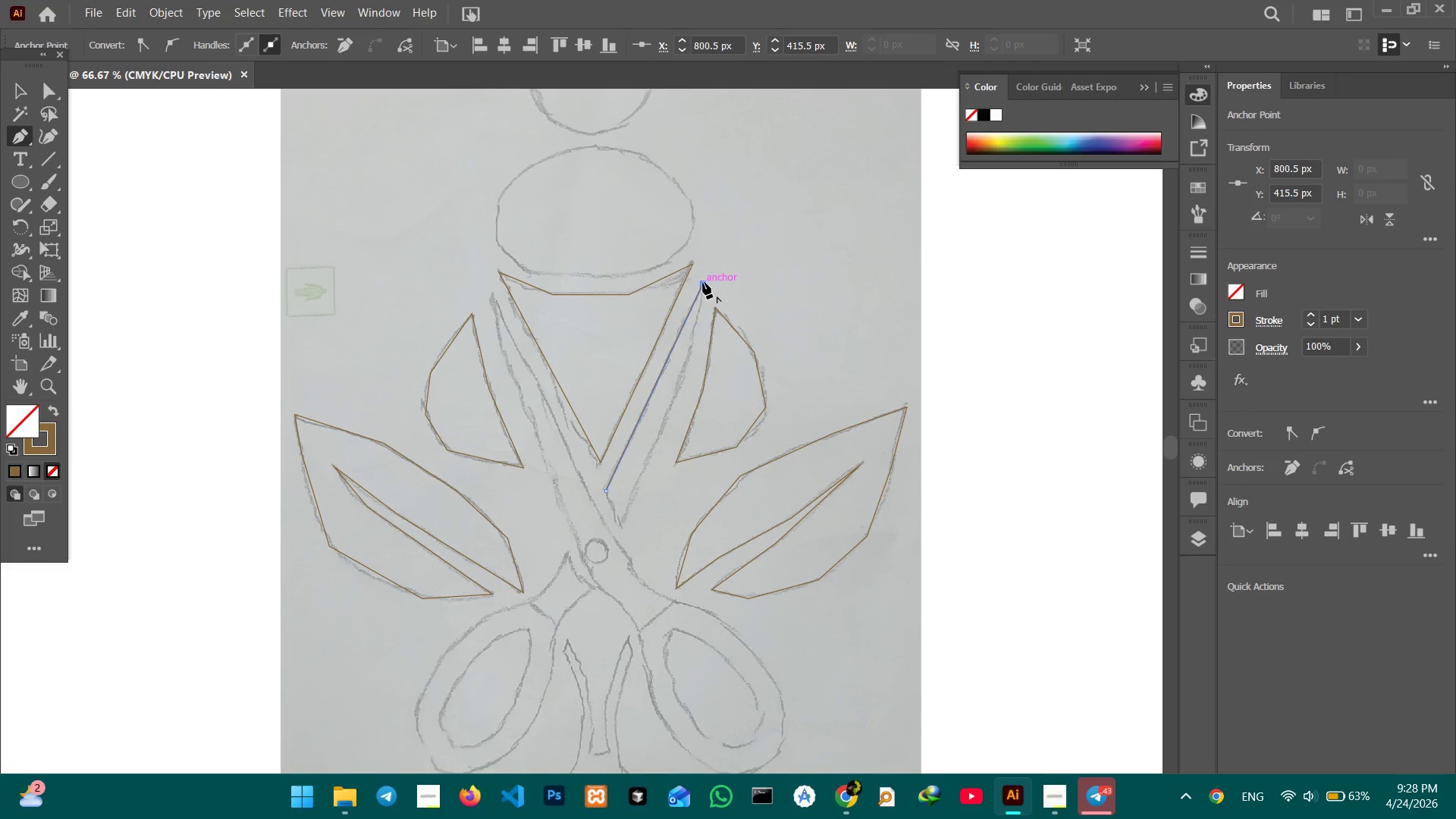 
wait(27.03)
 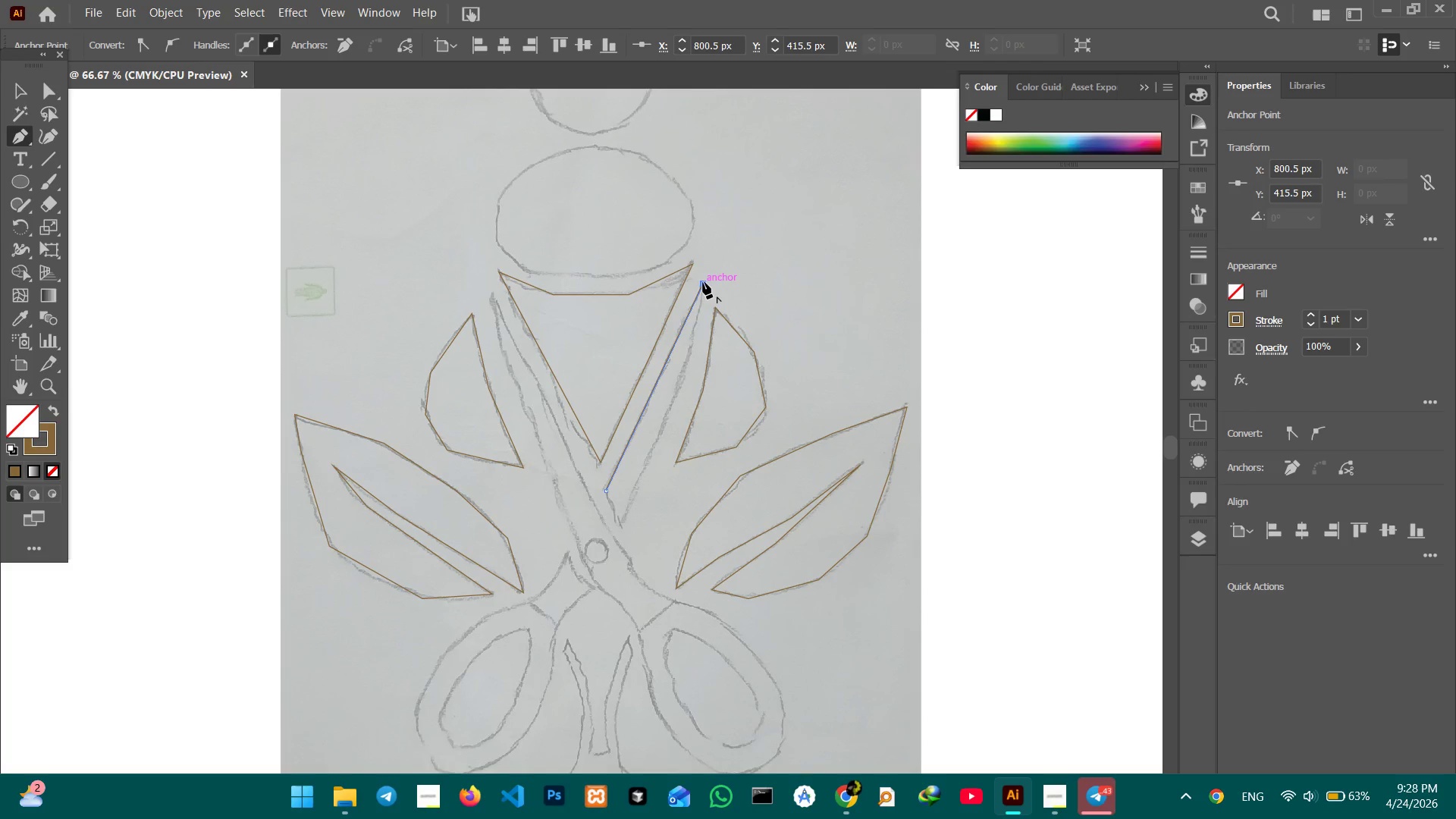 
left_click([681, 378])
 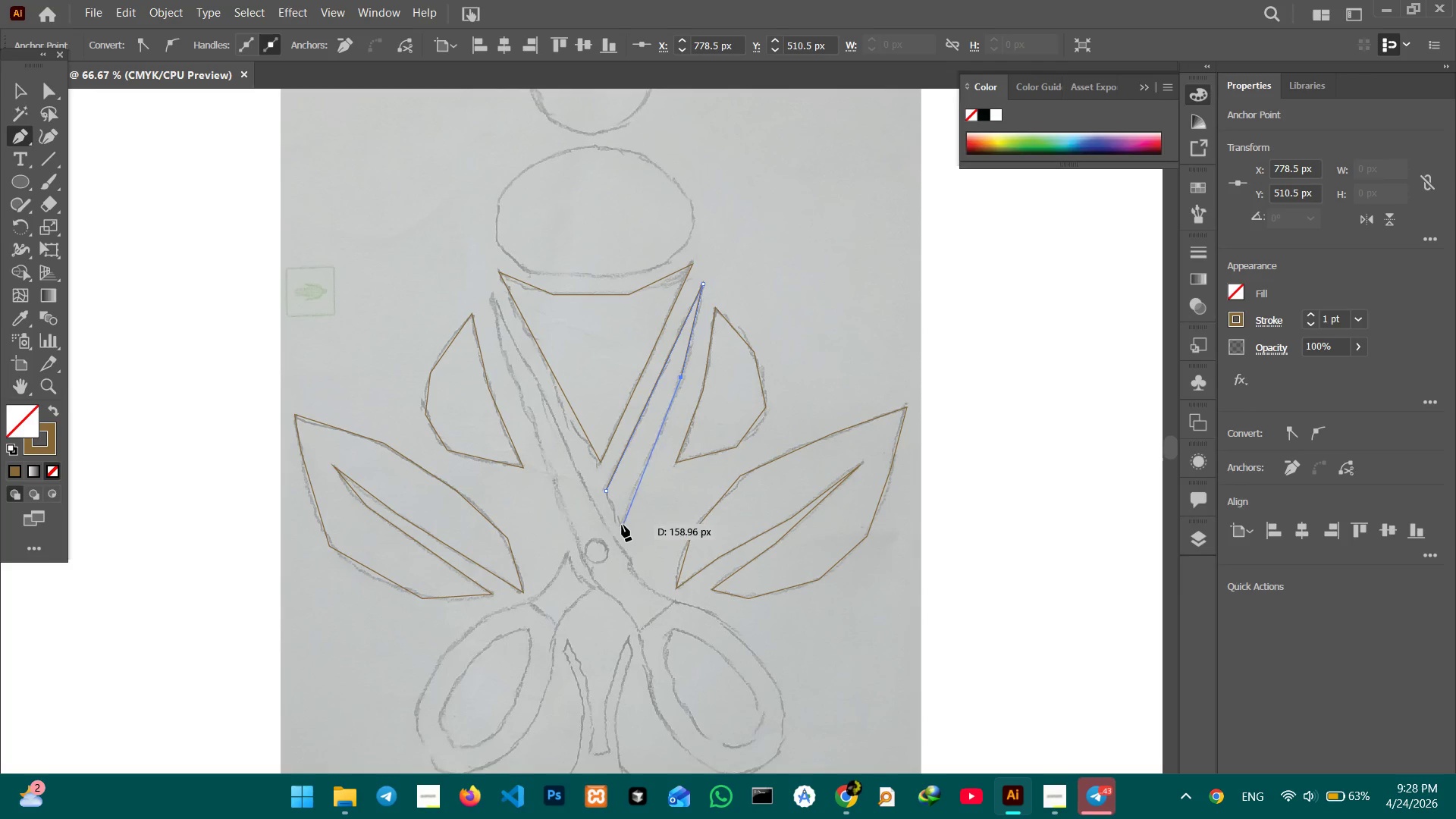 
left_click([620, 526])
 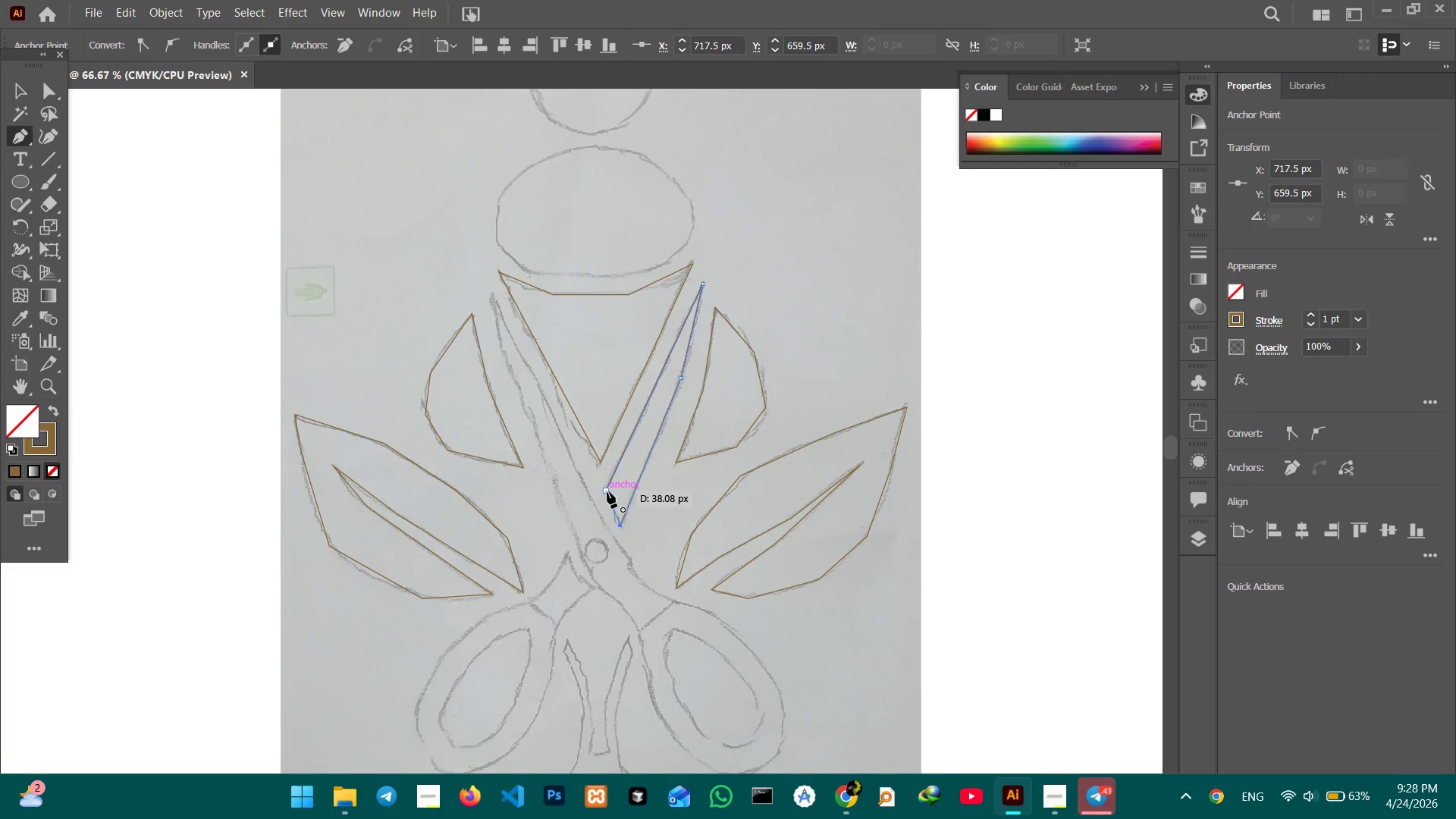 
left_click([607, 491])
 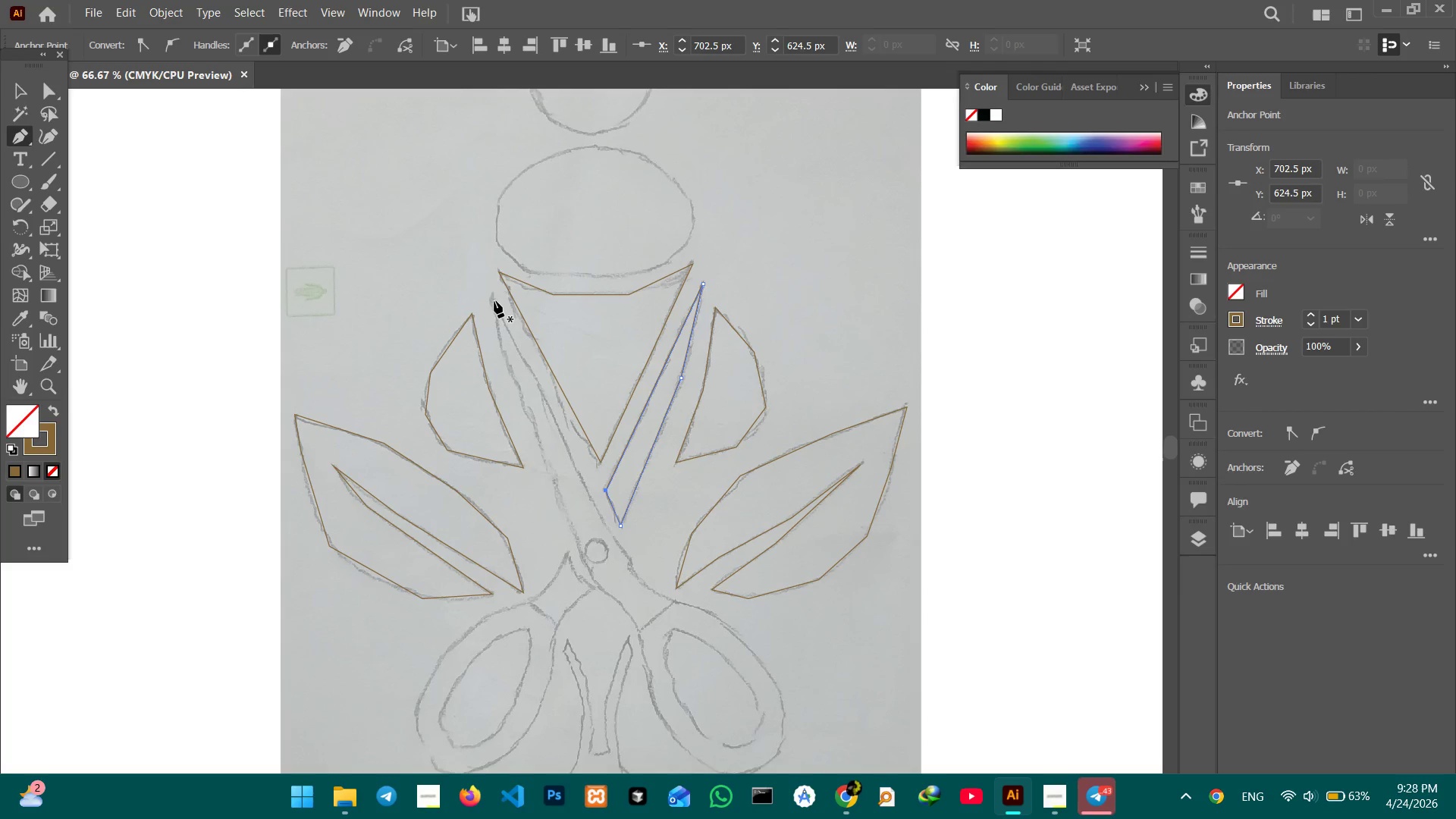 
left_click([494, 297])
 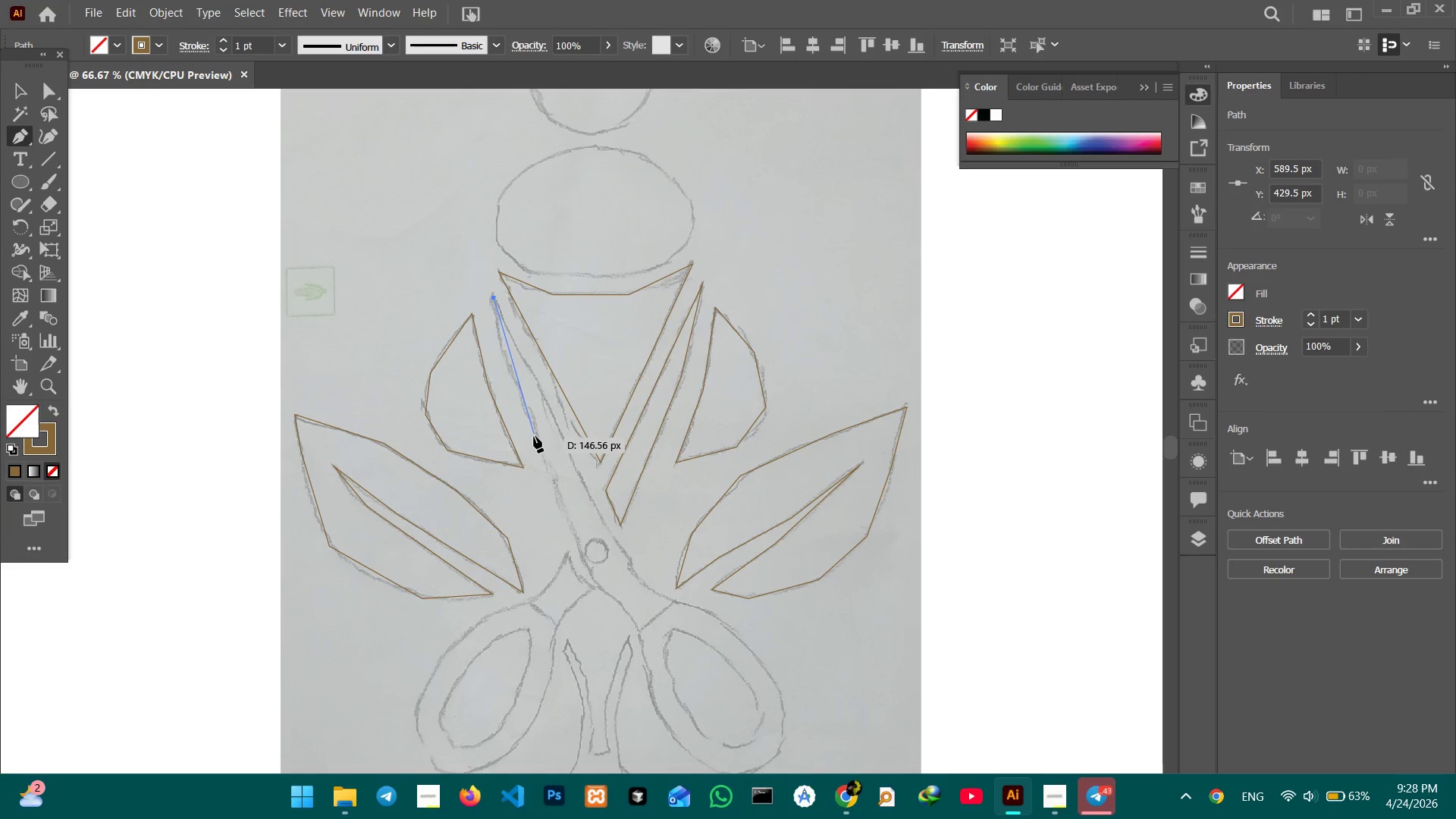 
left_click([535, 435])
 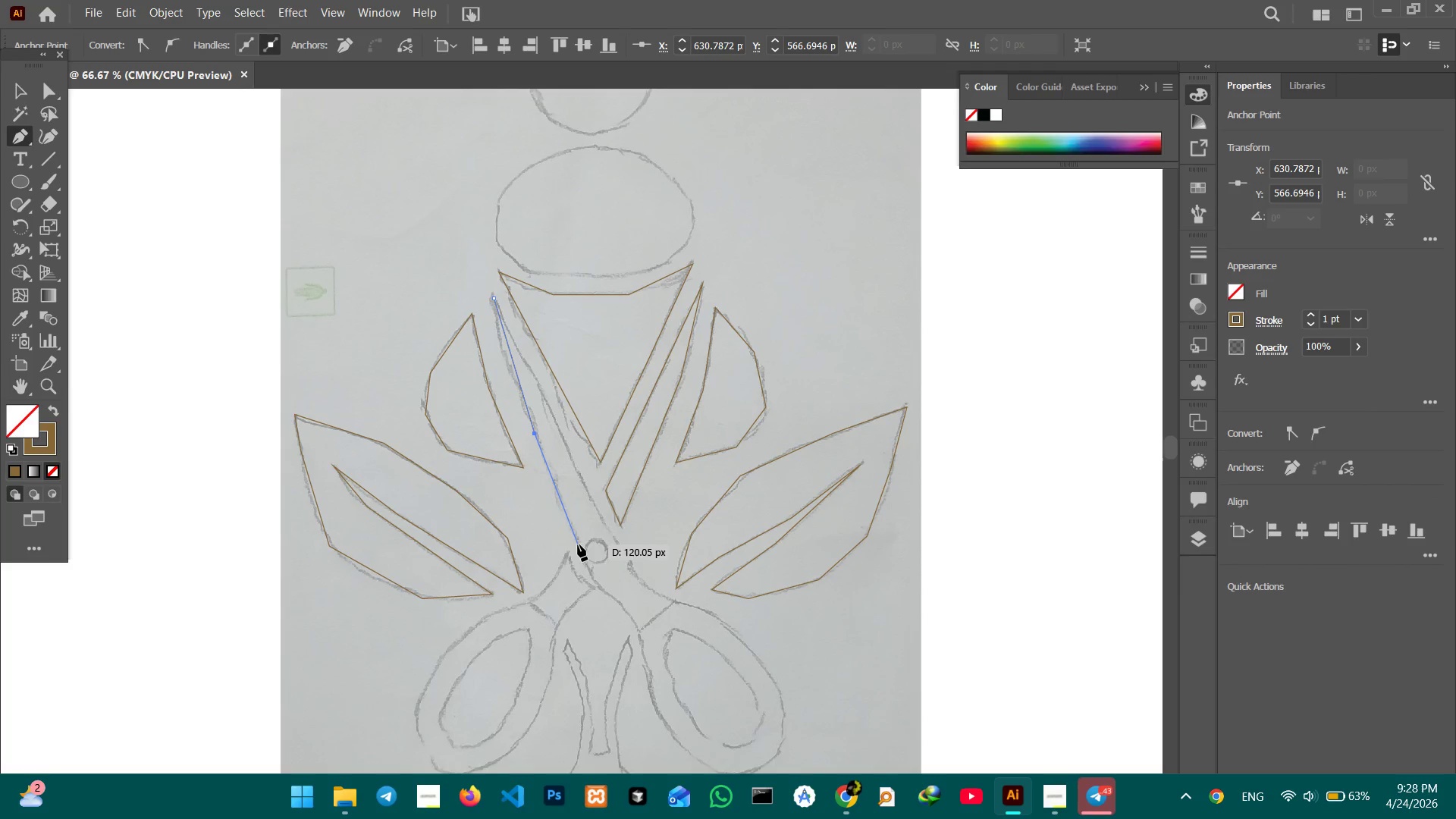 
left_click([580, 548])
 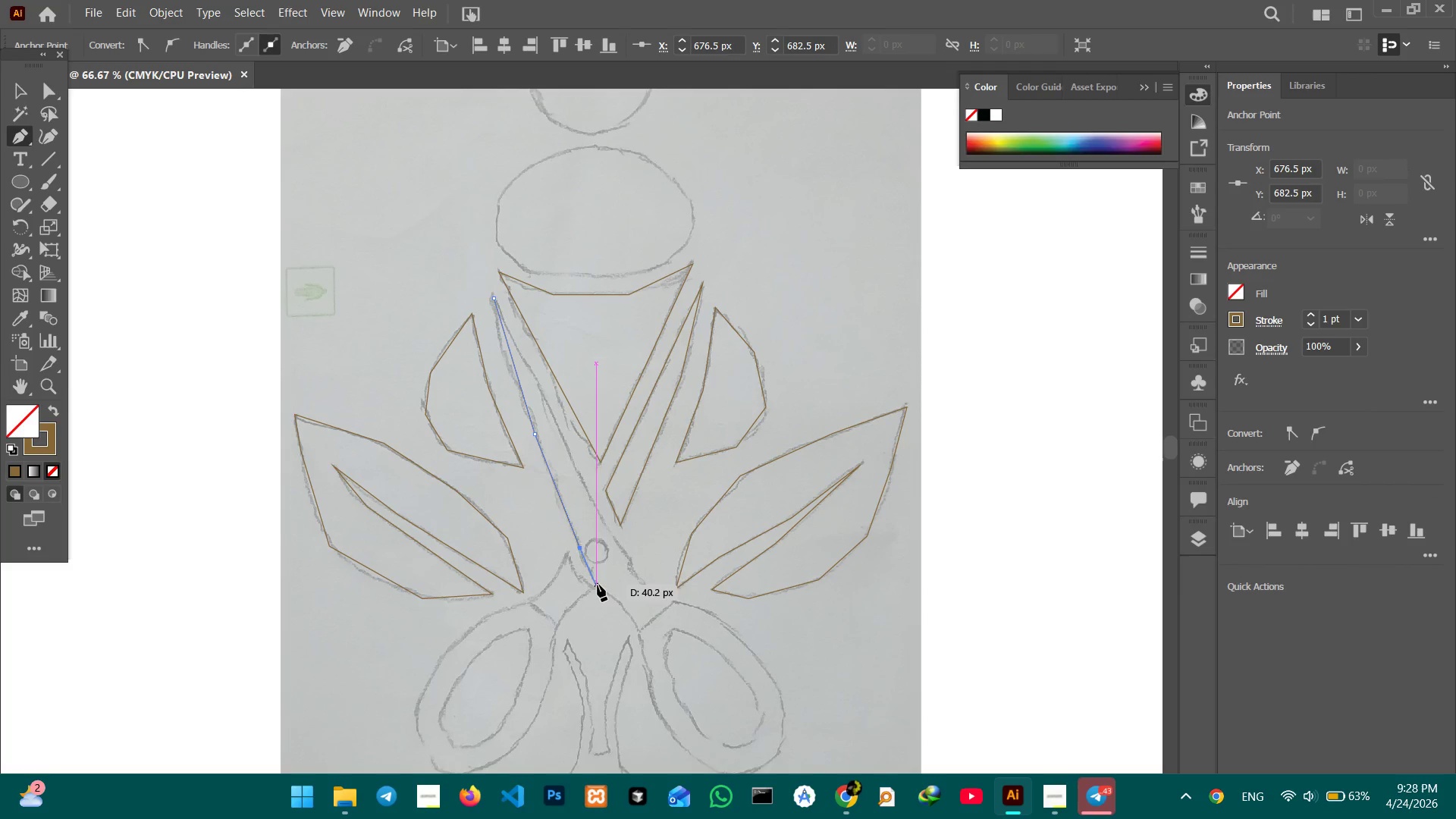 
left_click([598, 585])
 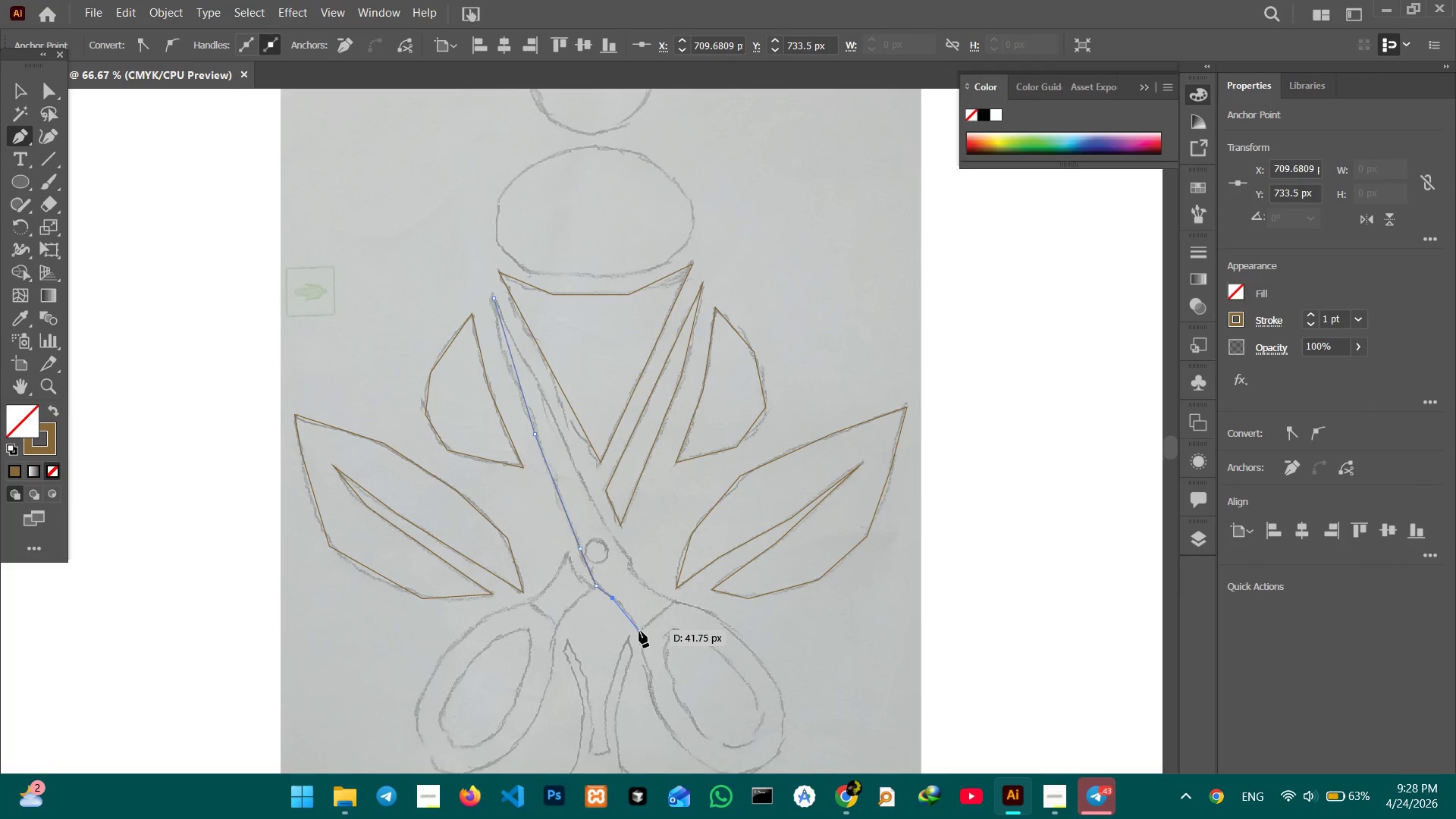 
scroll: coordinate [640, 605], scroll_direction: down, amount: 4.0
 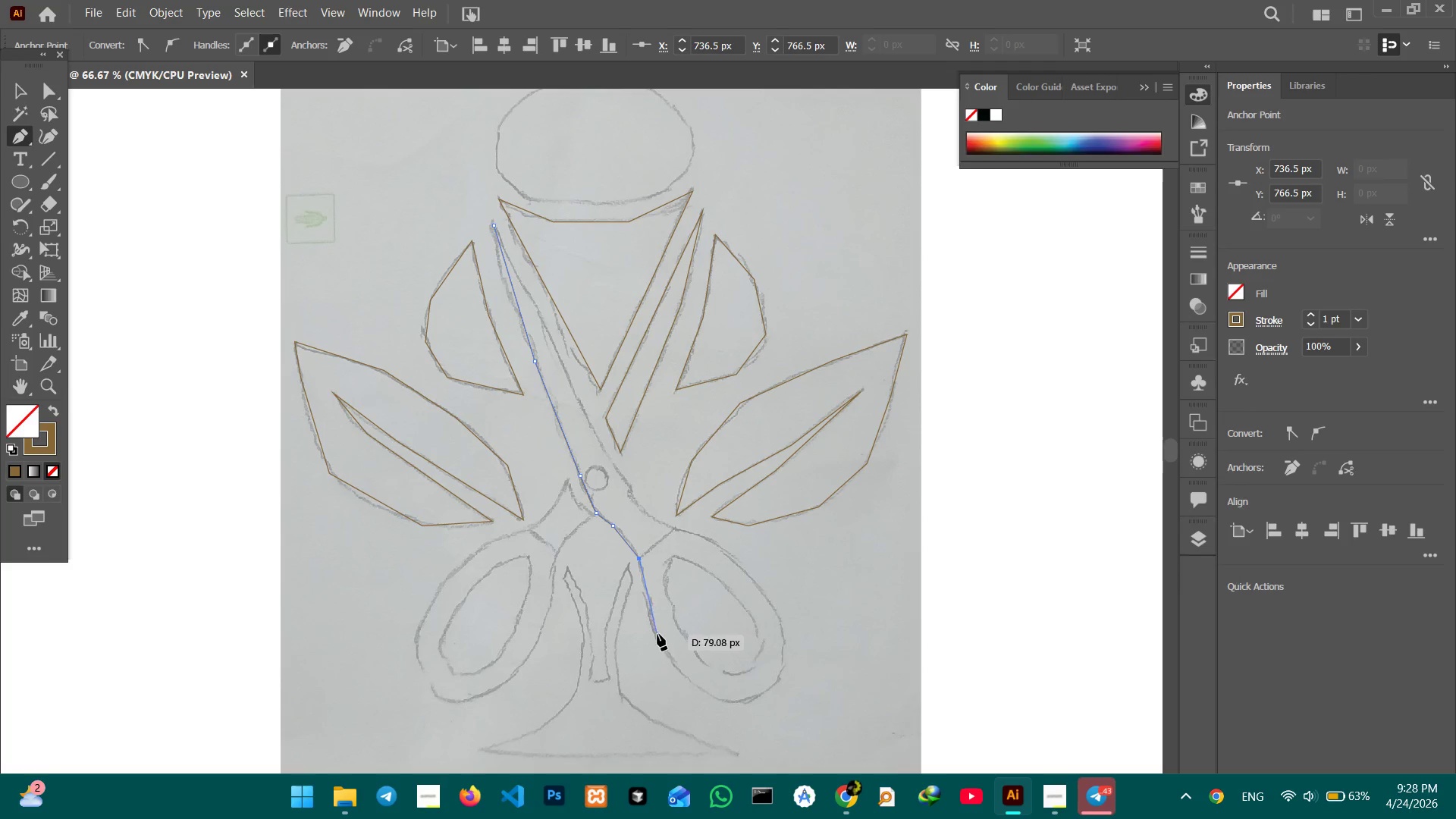 
left_click([653, 627])
 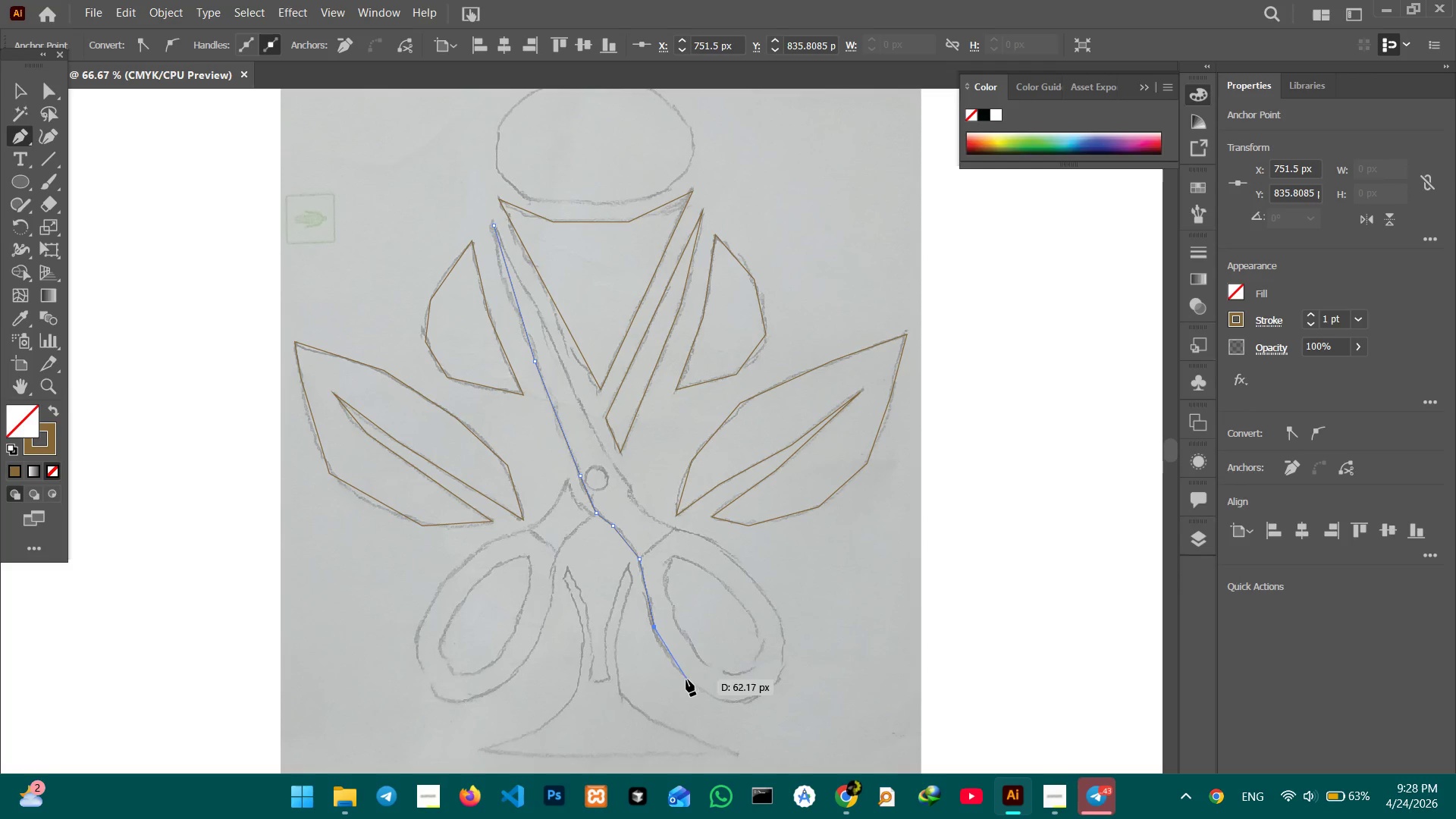 
left_click([685, 679])
 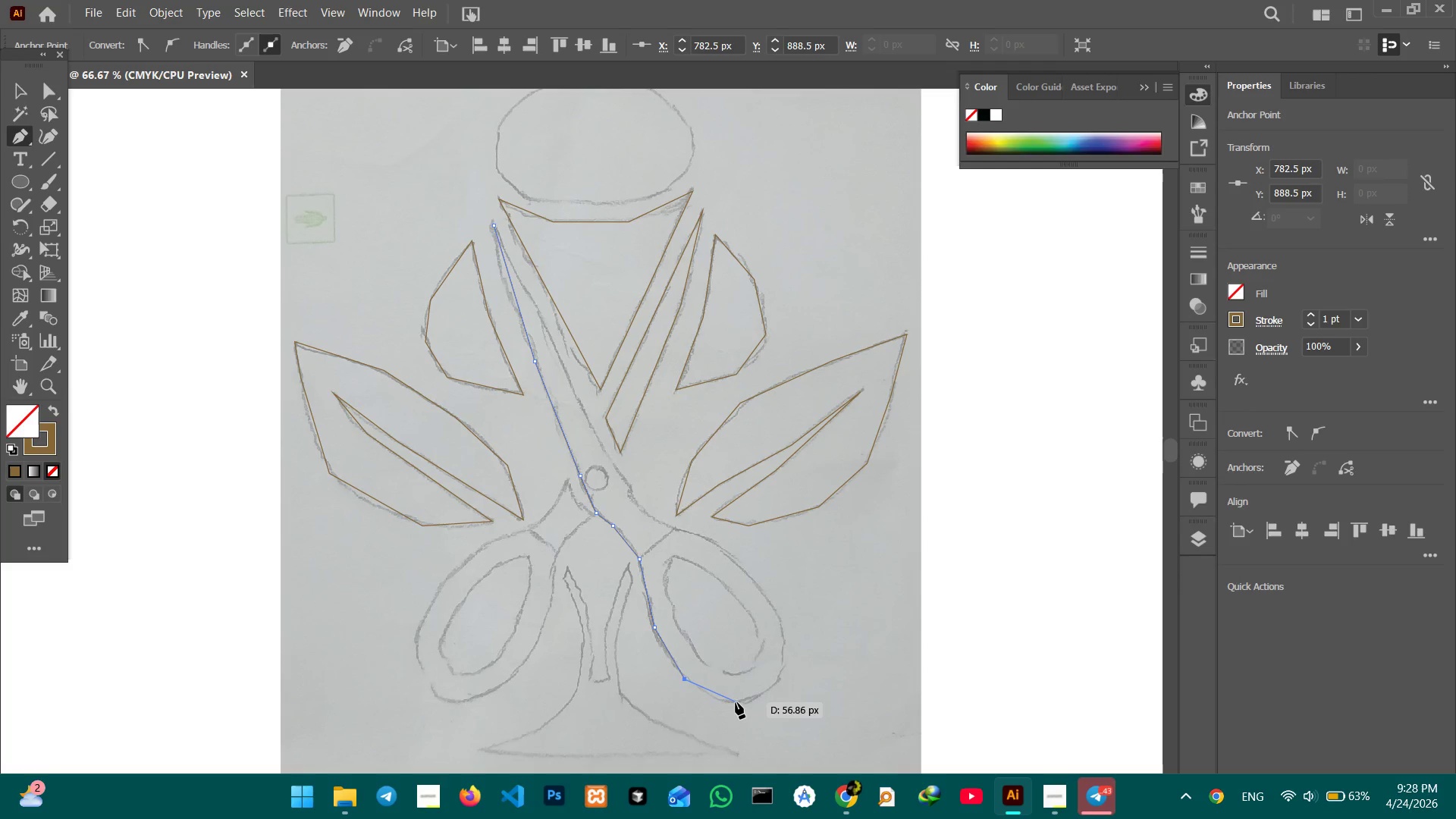 
left_click([734, 703])
 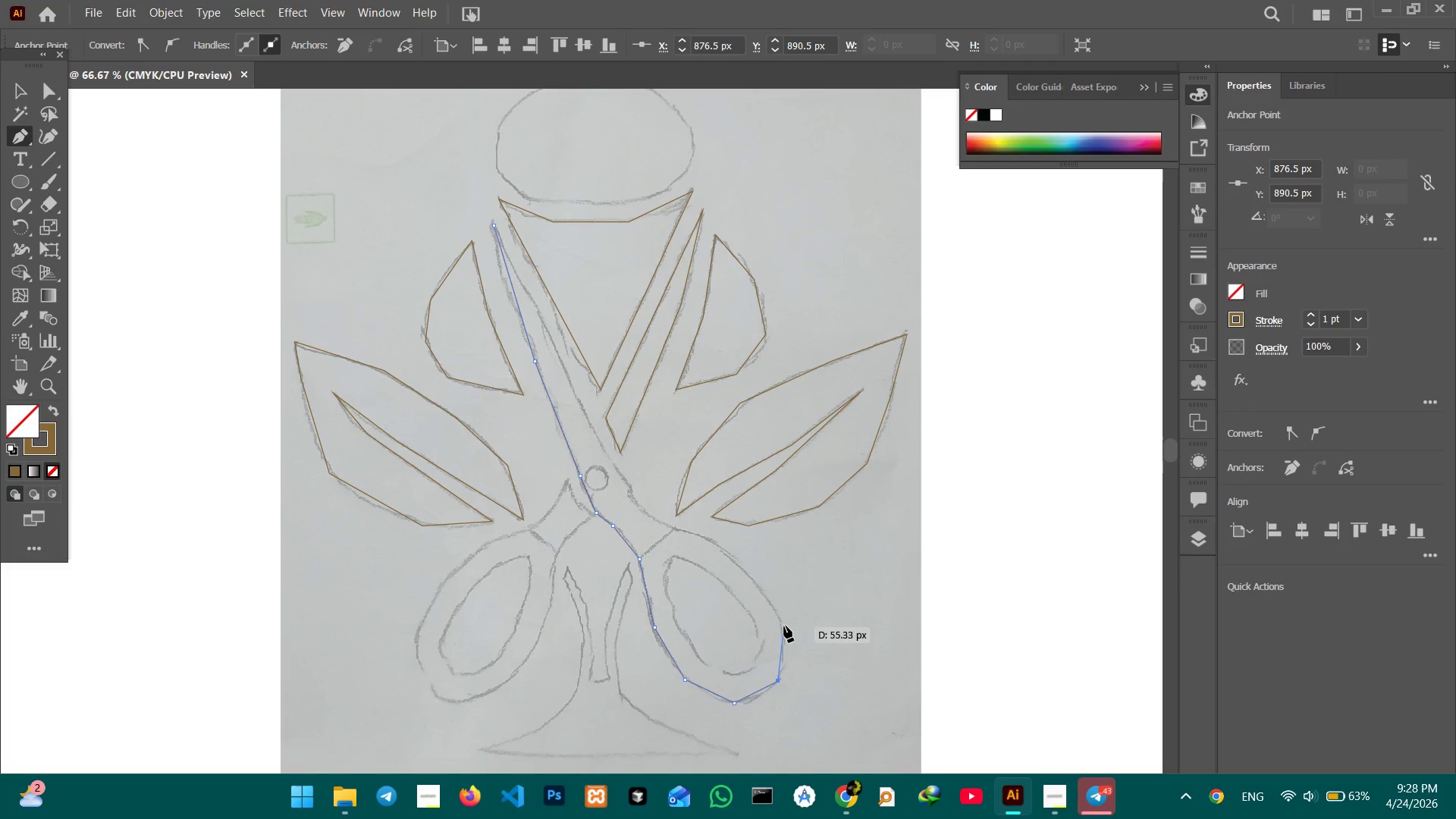 
left_click([781, 621])
 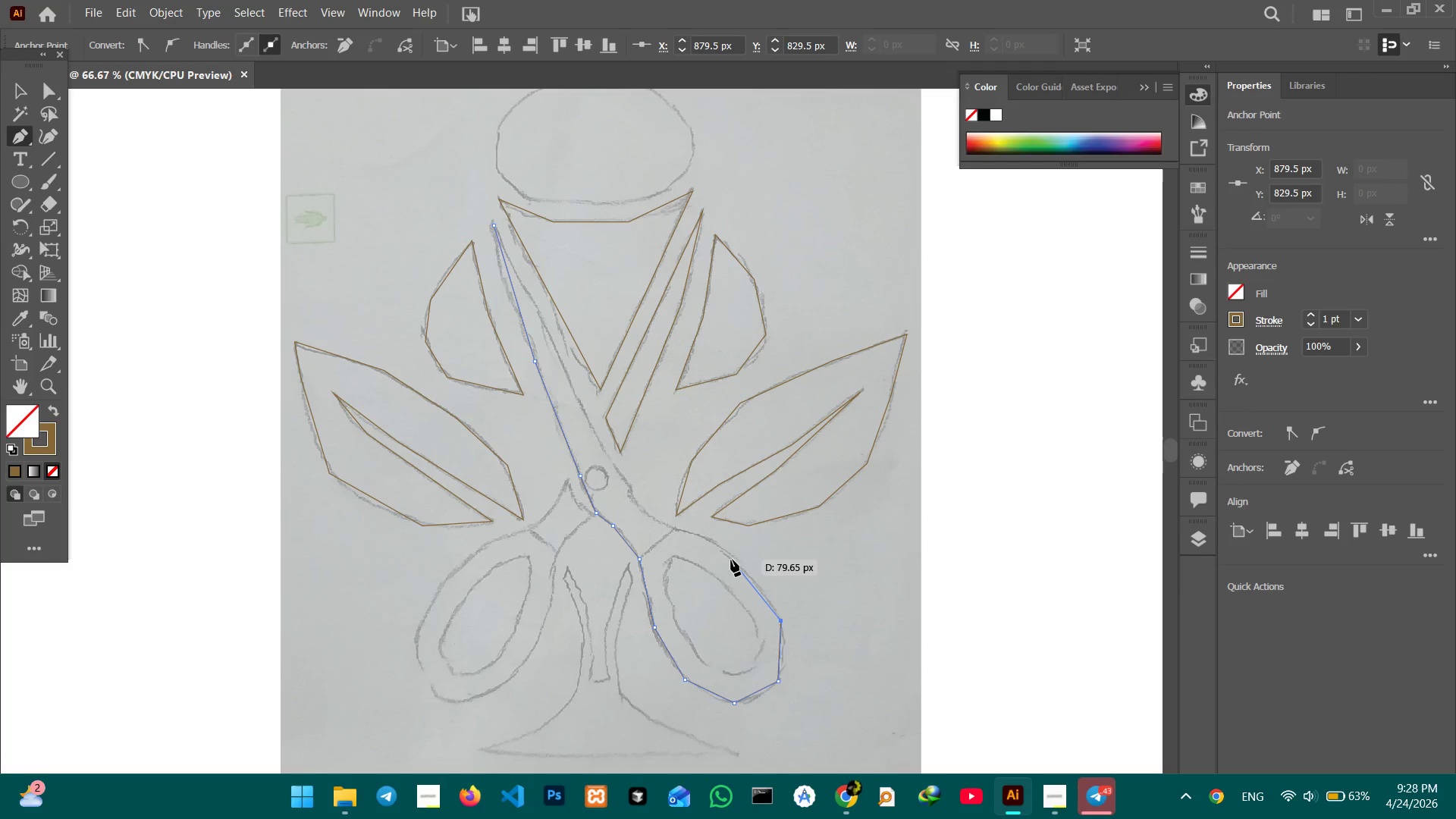 
left_click([734, 560])
 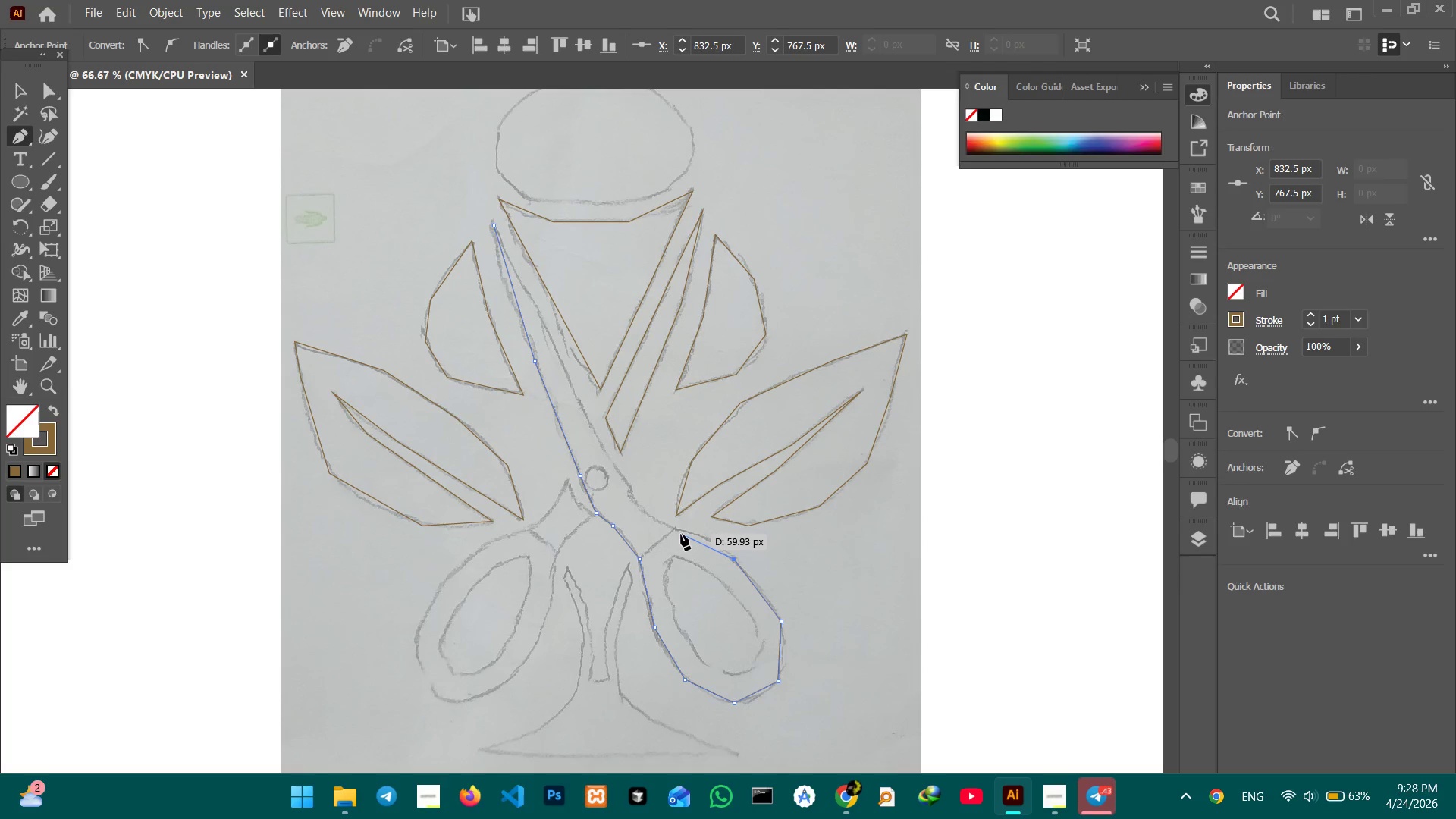 
left_click([673, 527])
 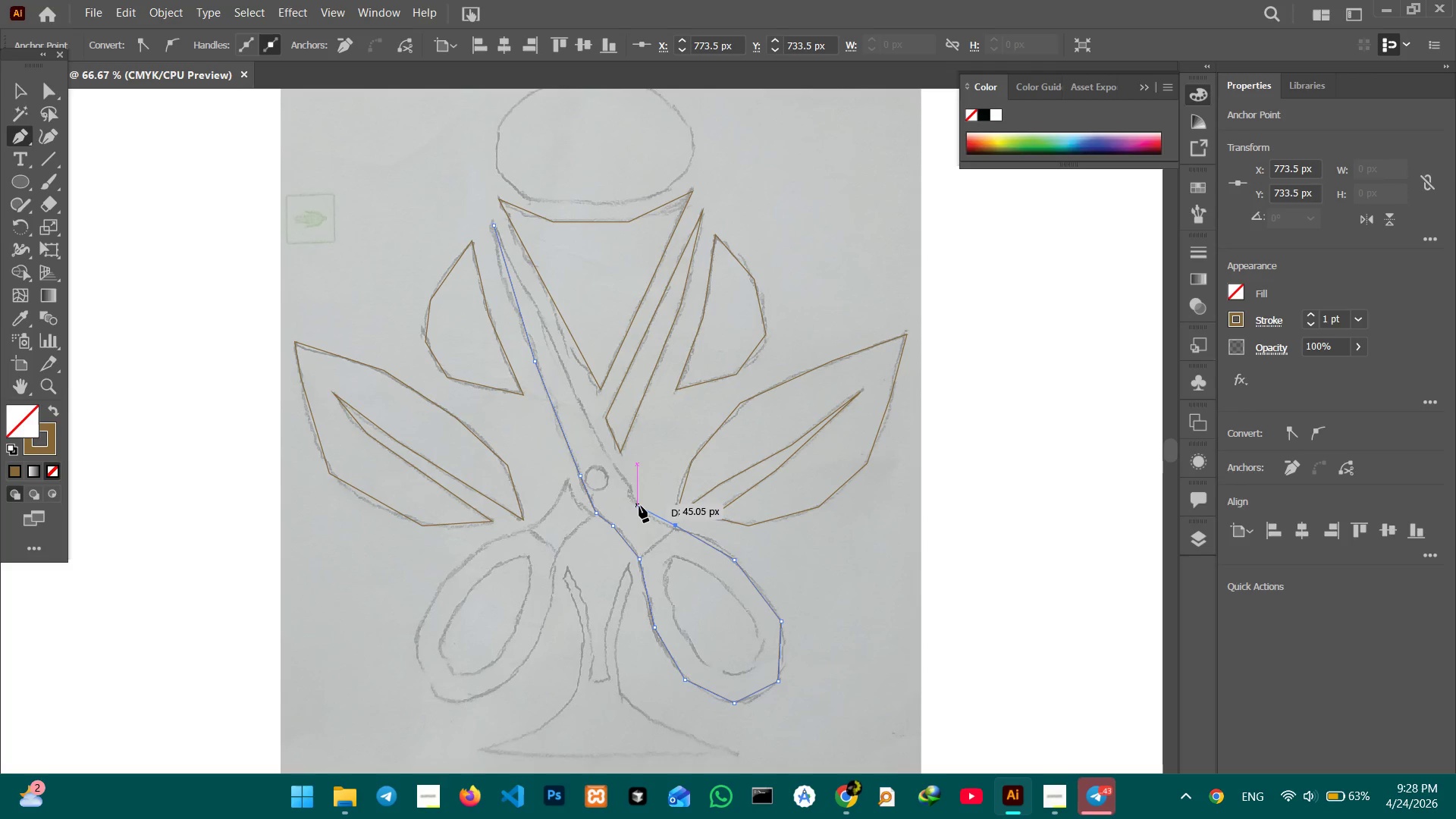 
left_click([638, 507])
 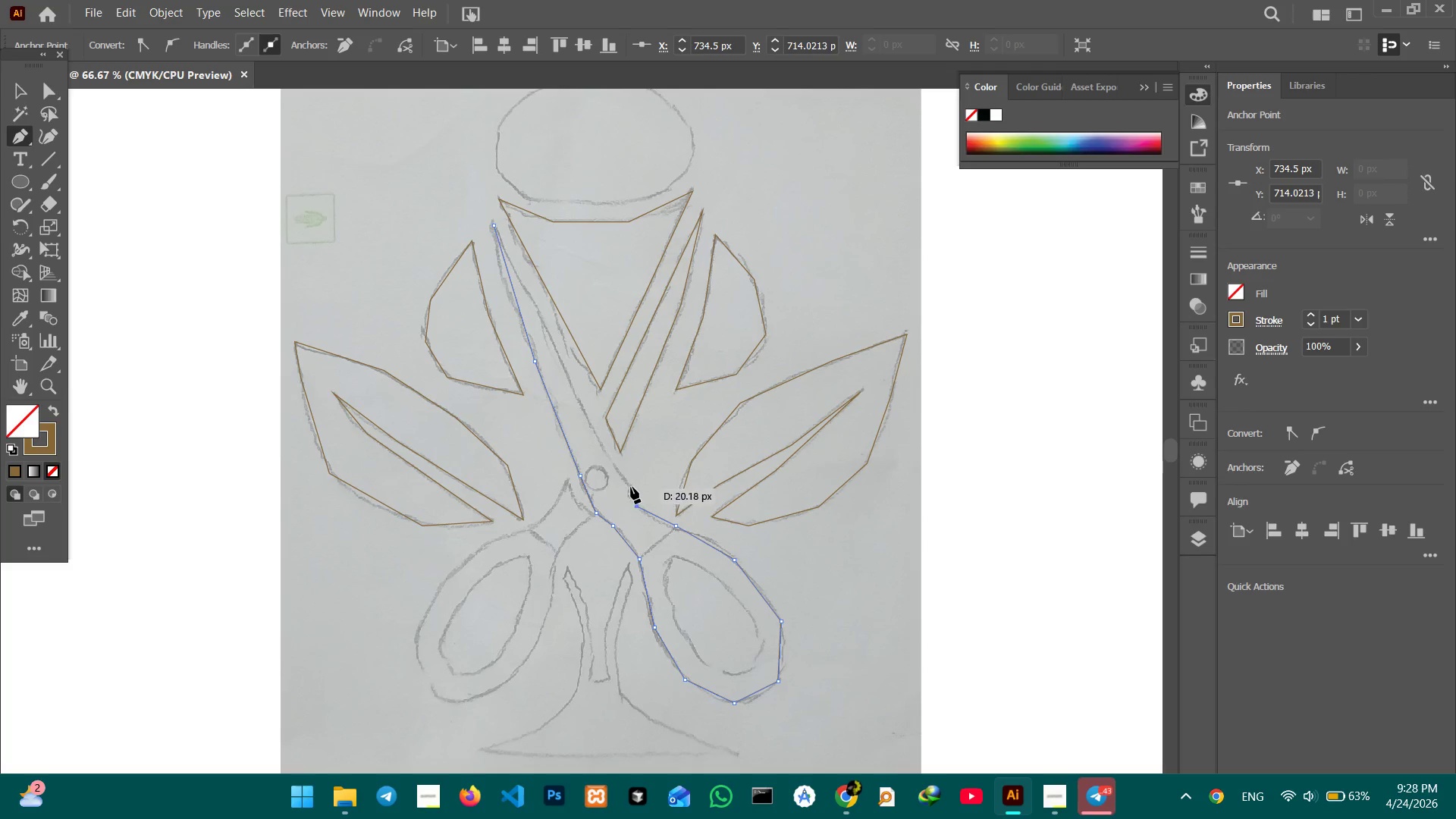 
left_click([631, 485])
 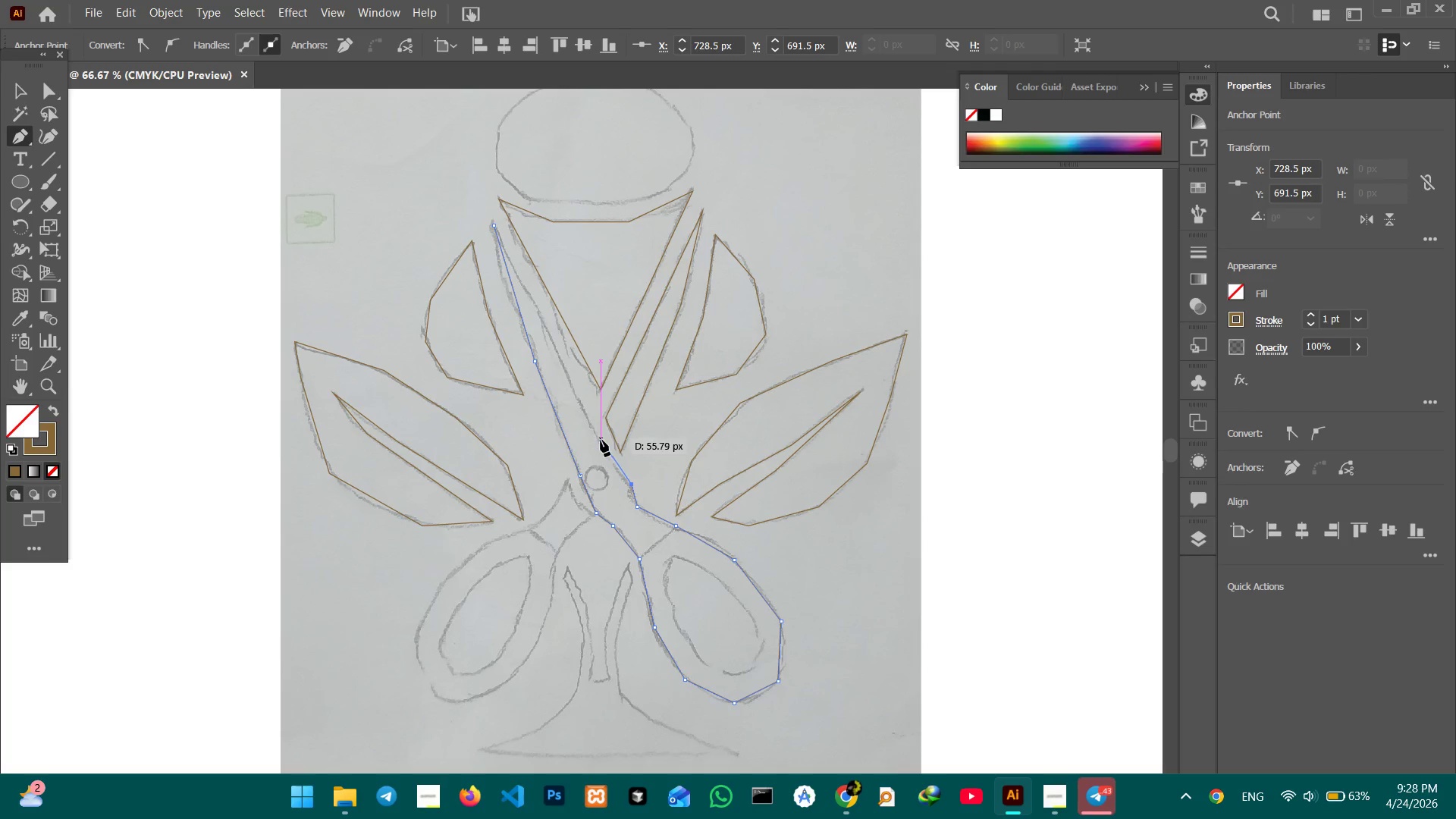 
wait(6.23)
 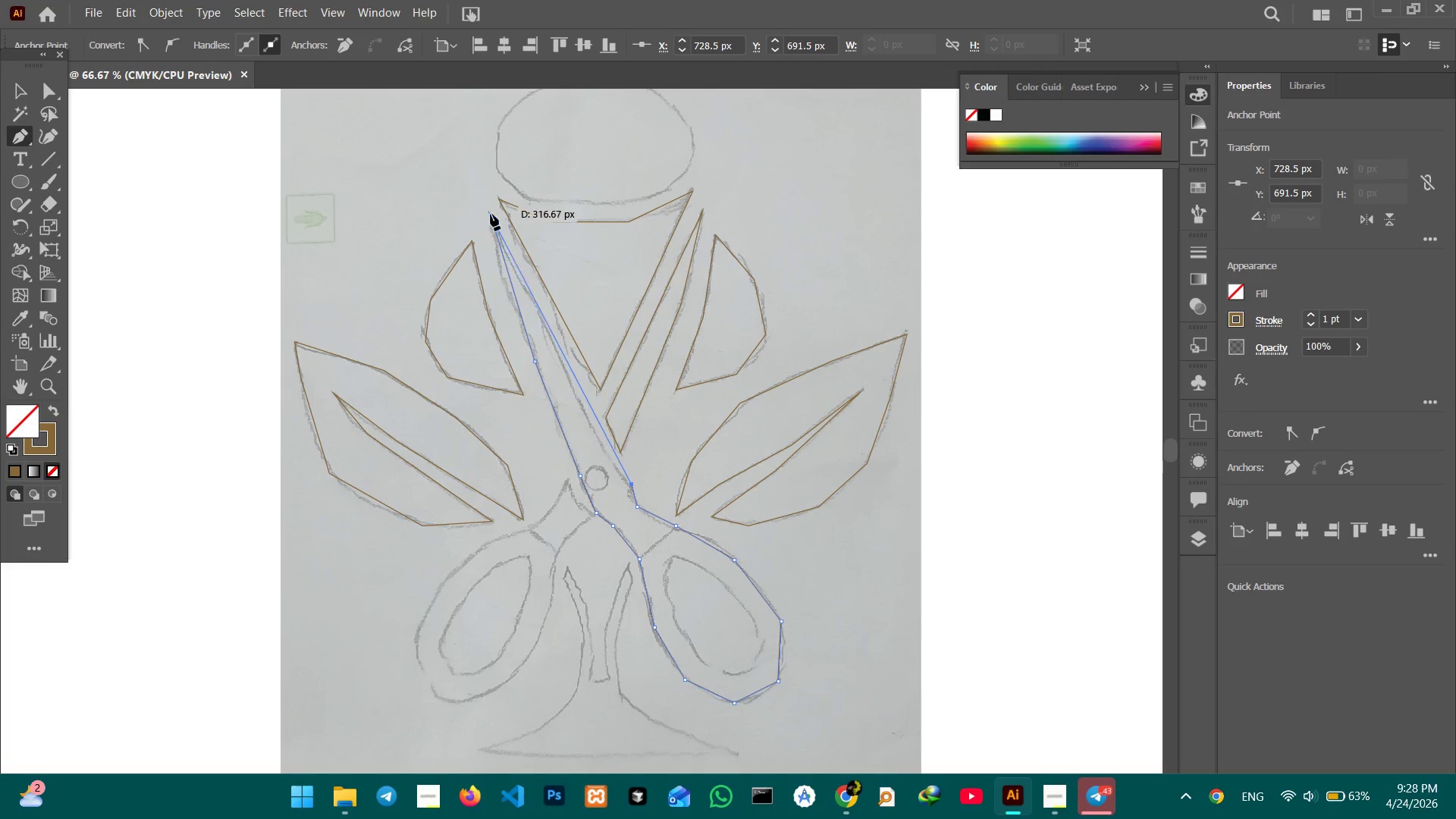 
left_click([601, 447])
 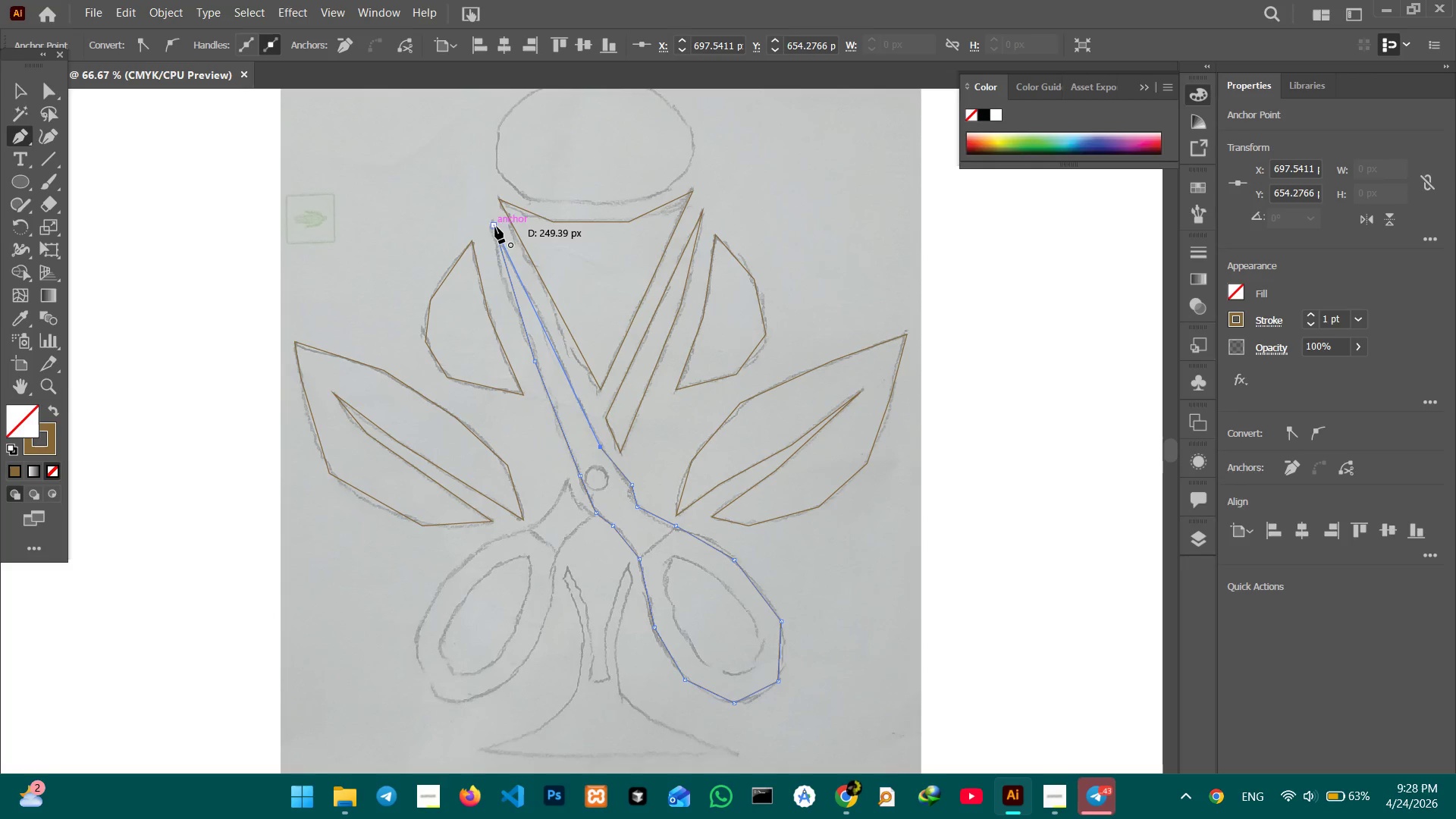 
left_click([493, 227])
 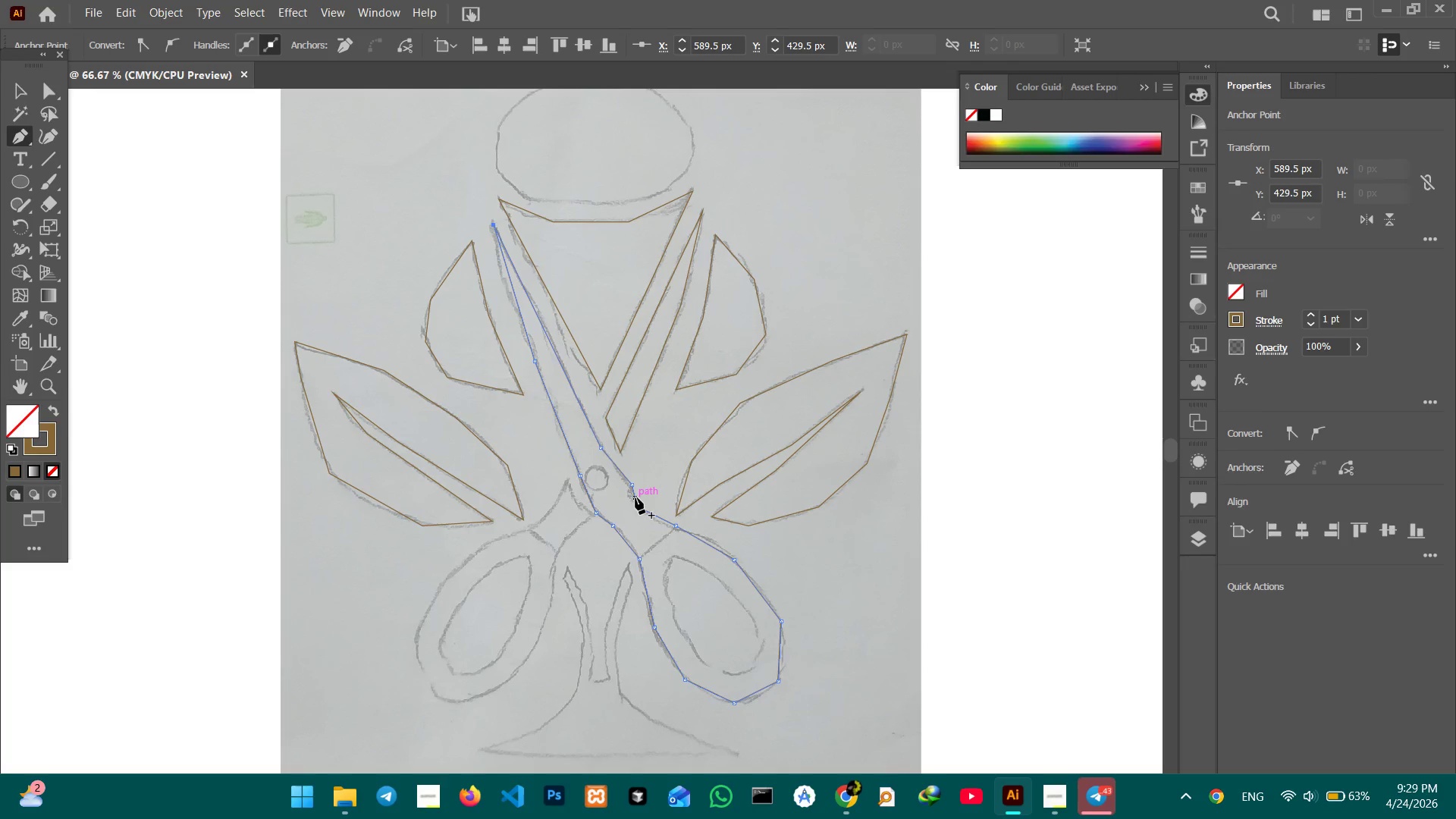 
wait(21.94)
 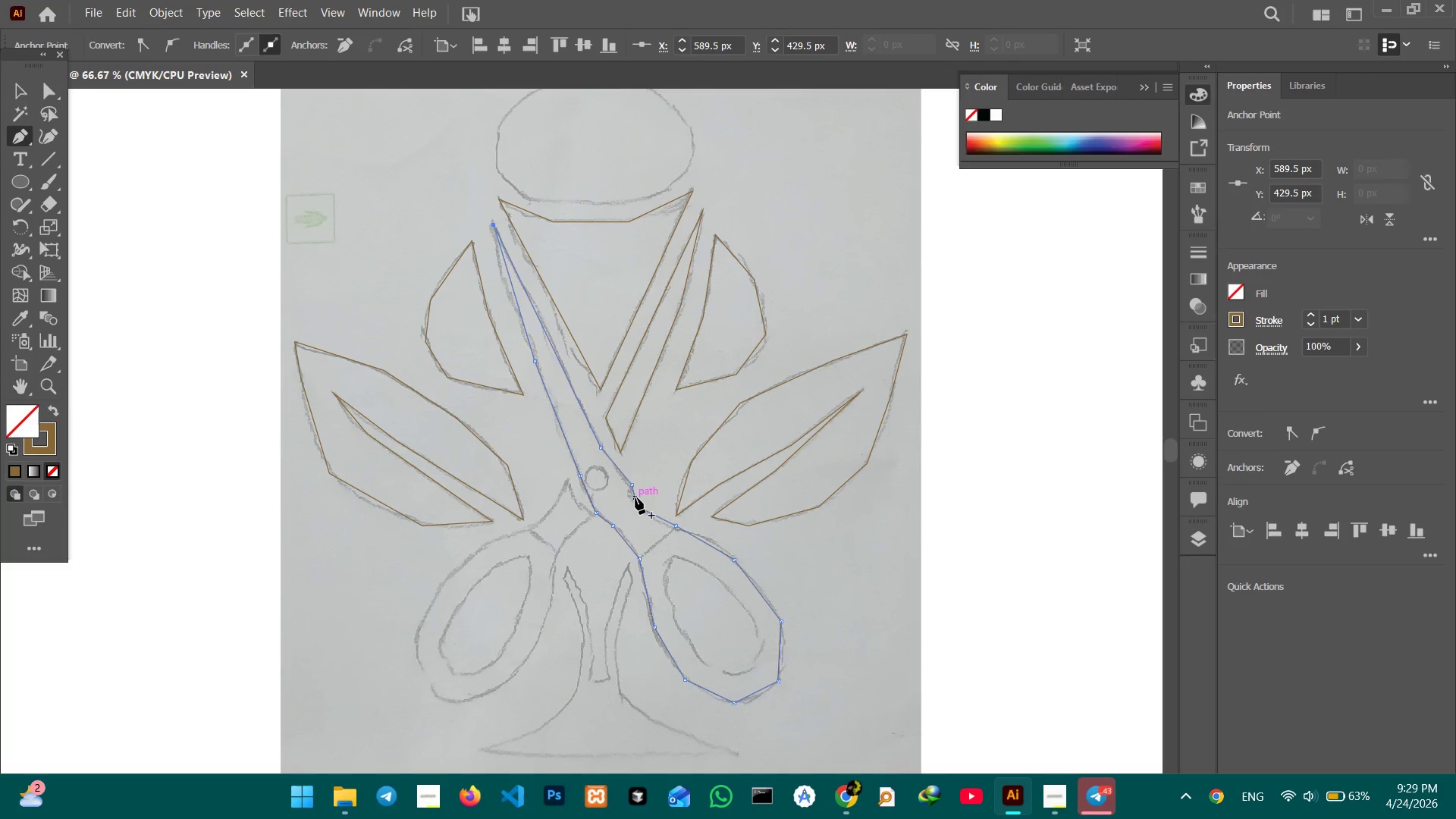 
left_click([27, 89])
 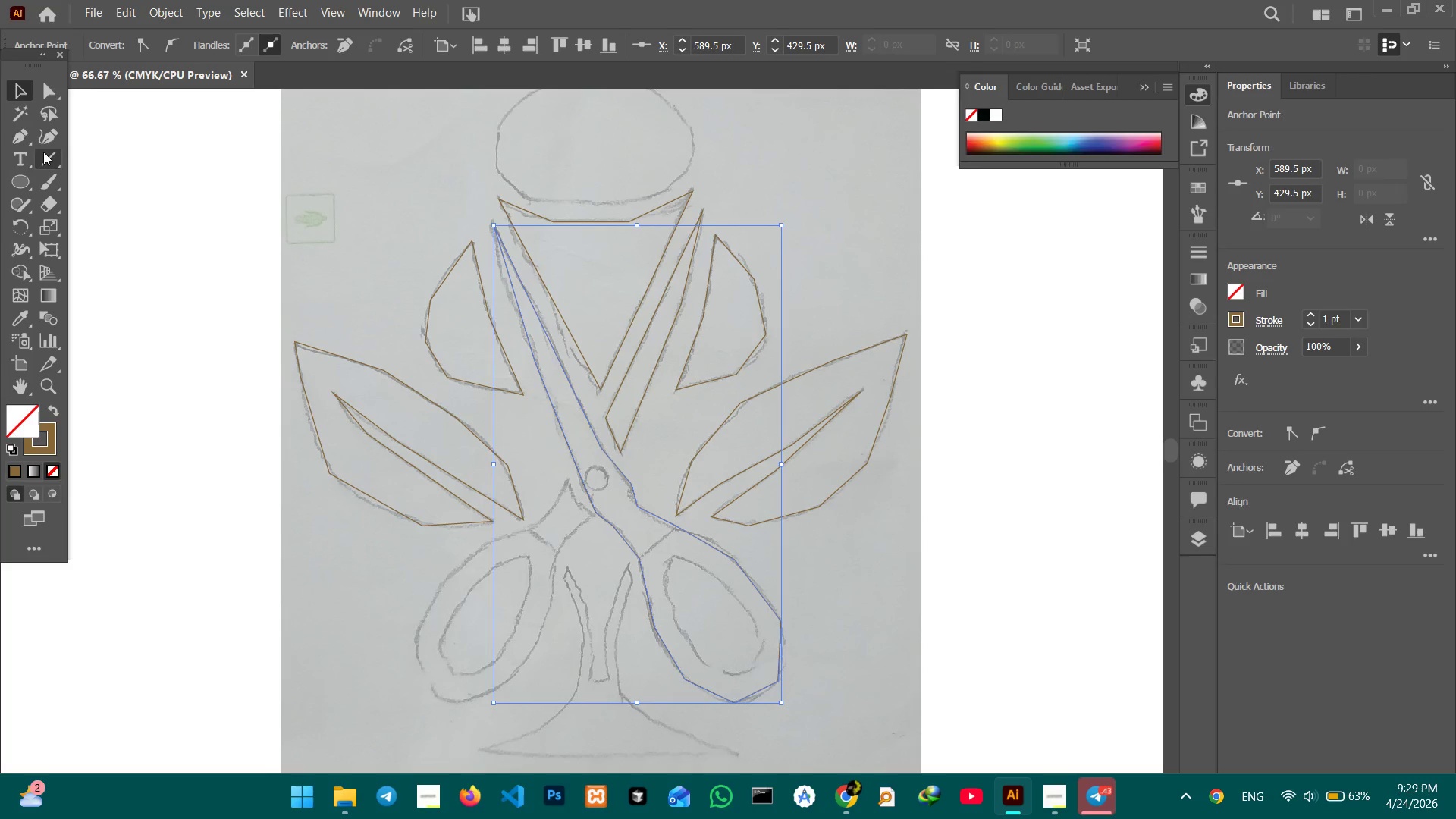 
left_click([29, 142])
 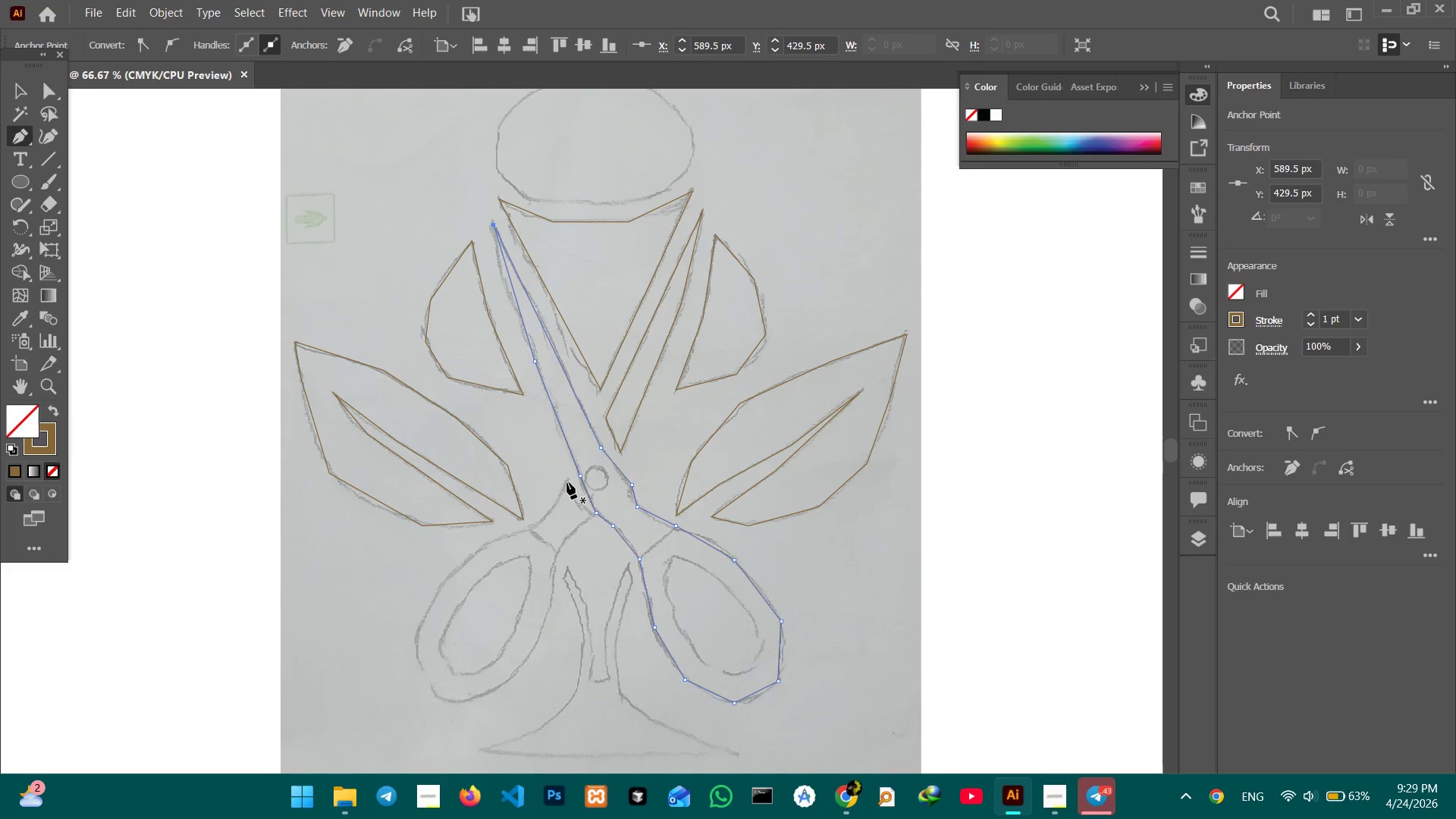 
left_click([567, 482])
 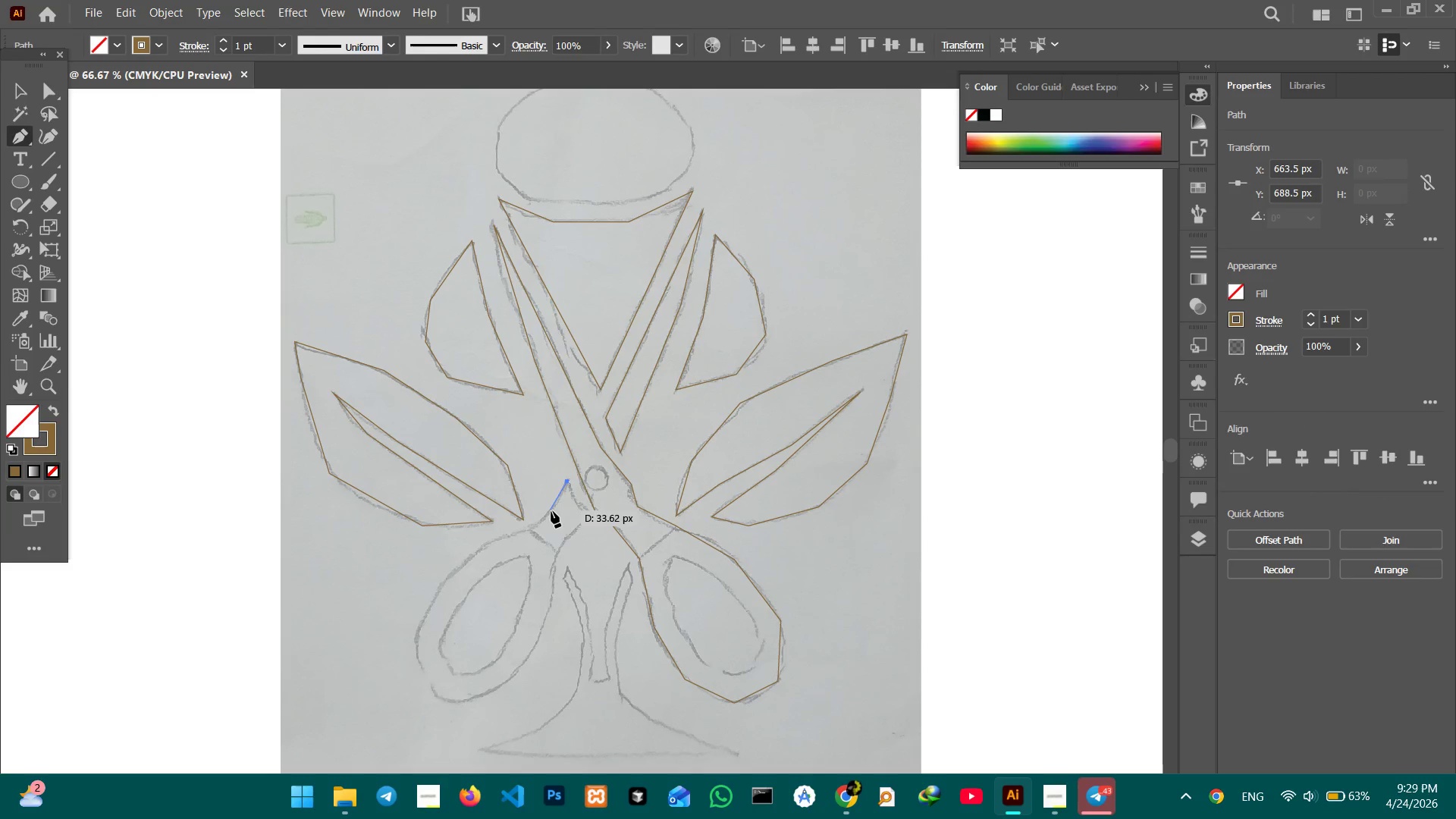 
left_click([552, 513])
 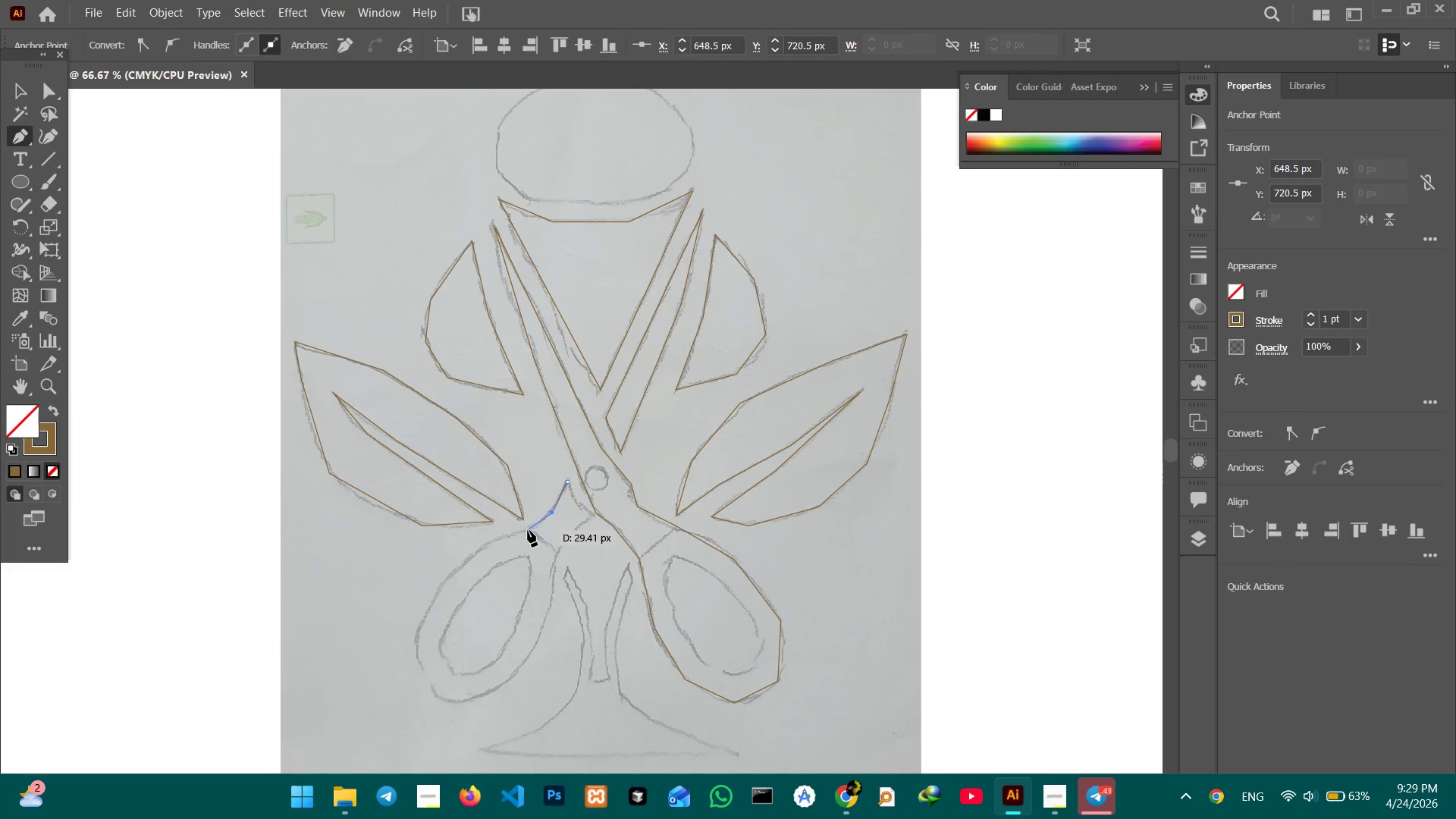 
left_click([528, 530])
 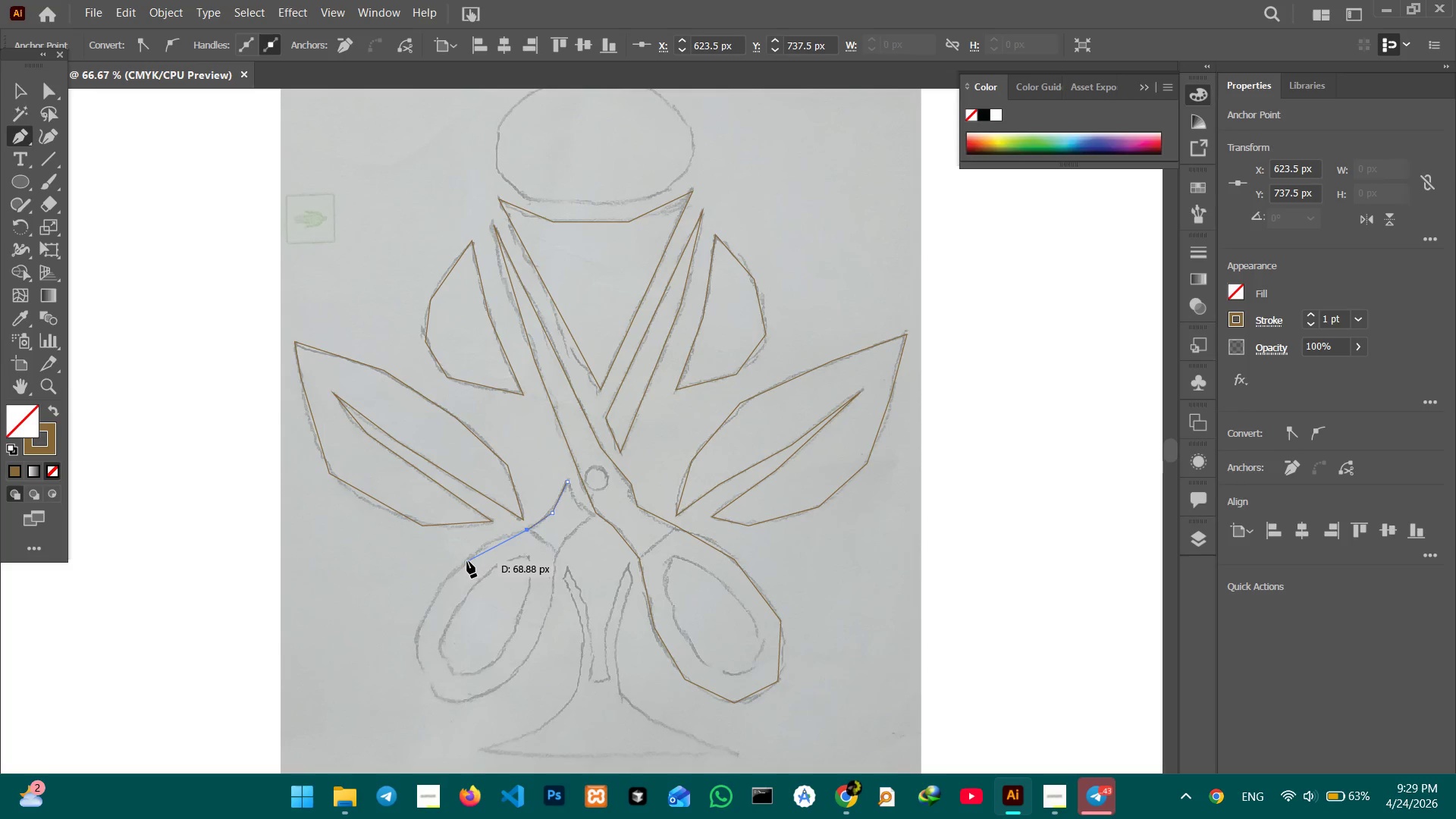 
left_click([467, 561])
 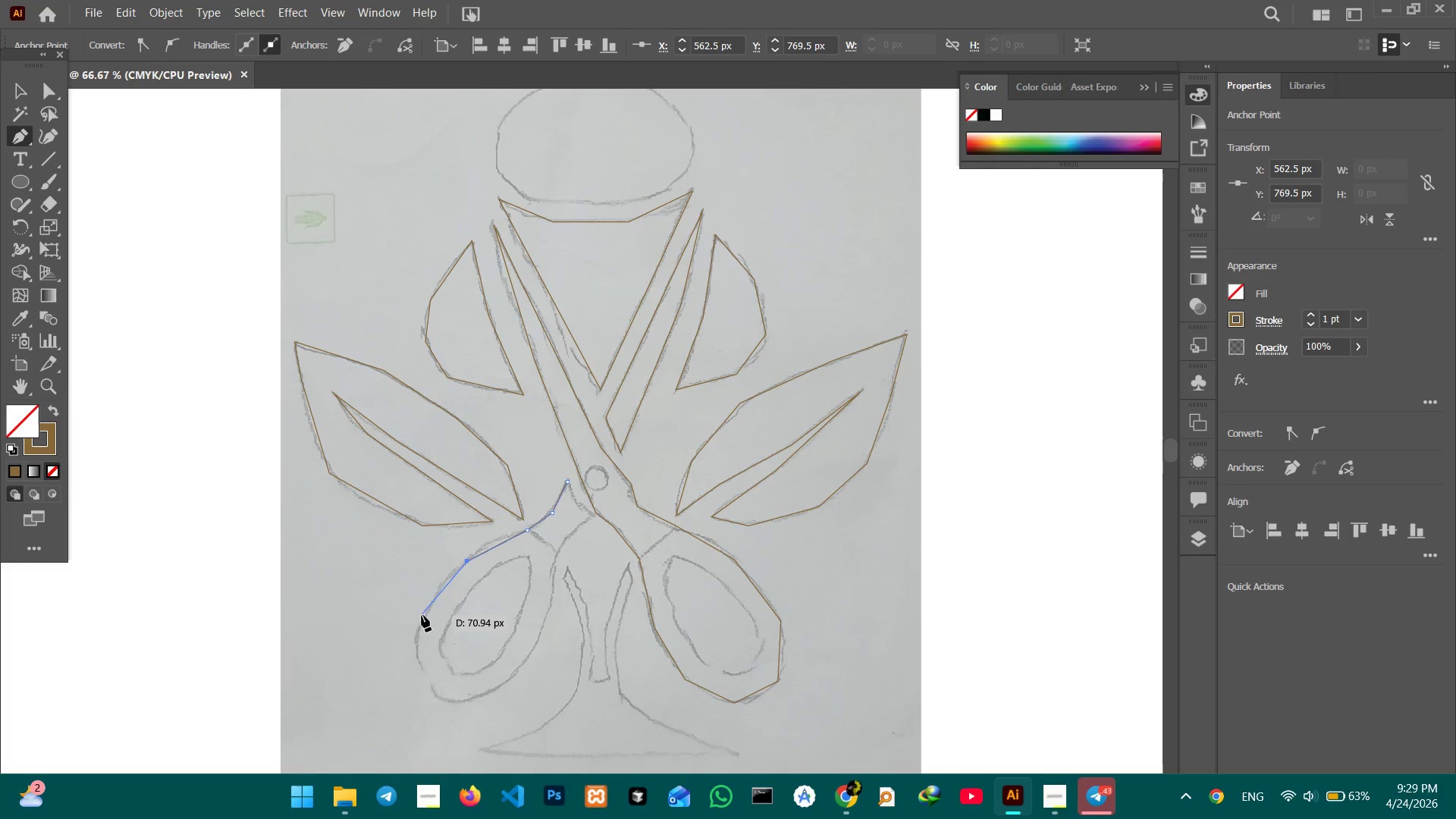 
left_click([428, 610])
 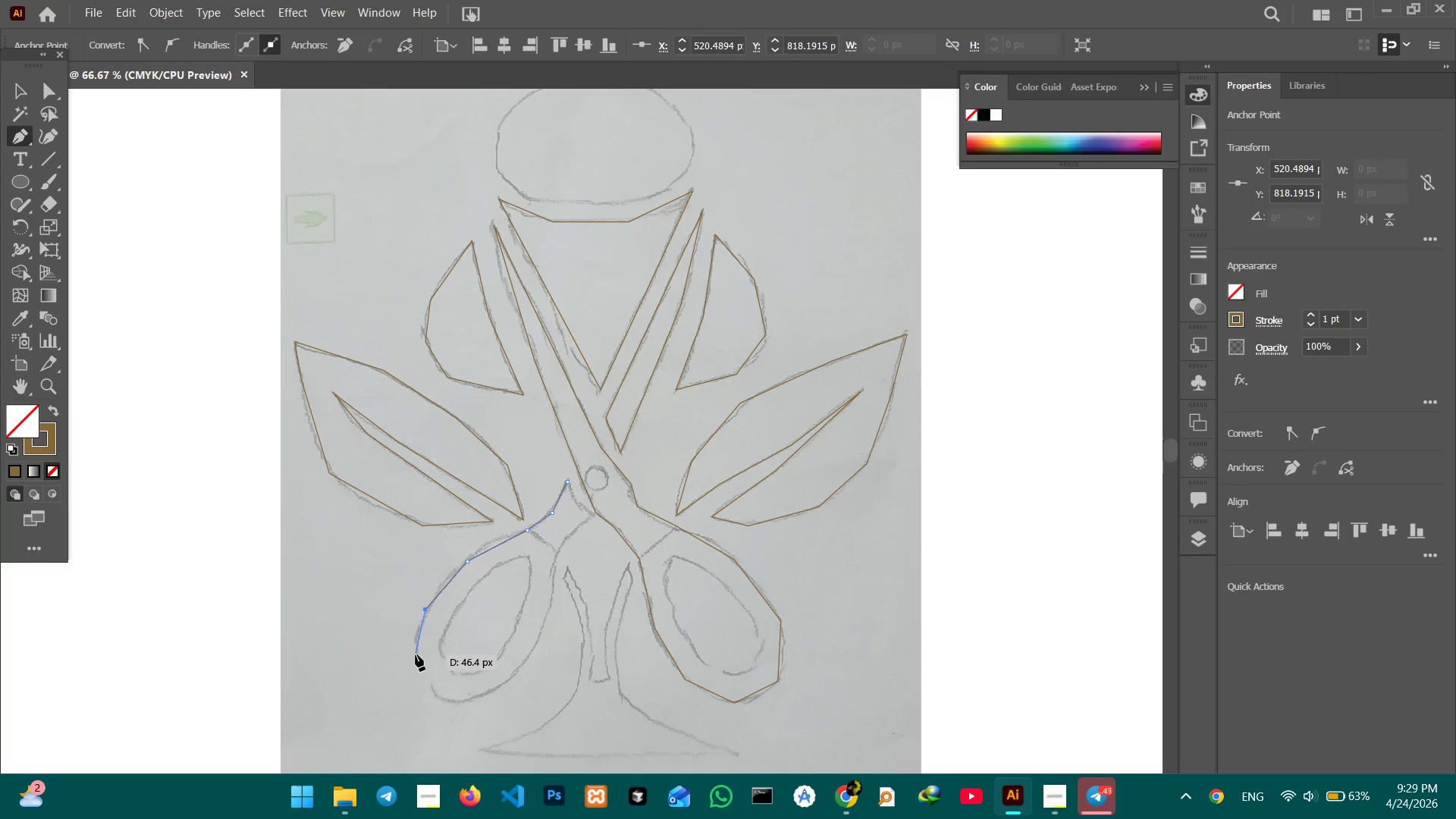 
left_click([416, 656])
 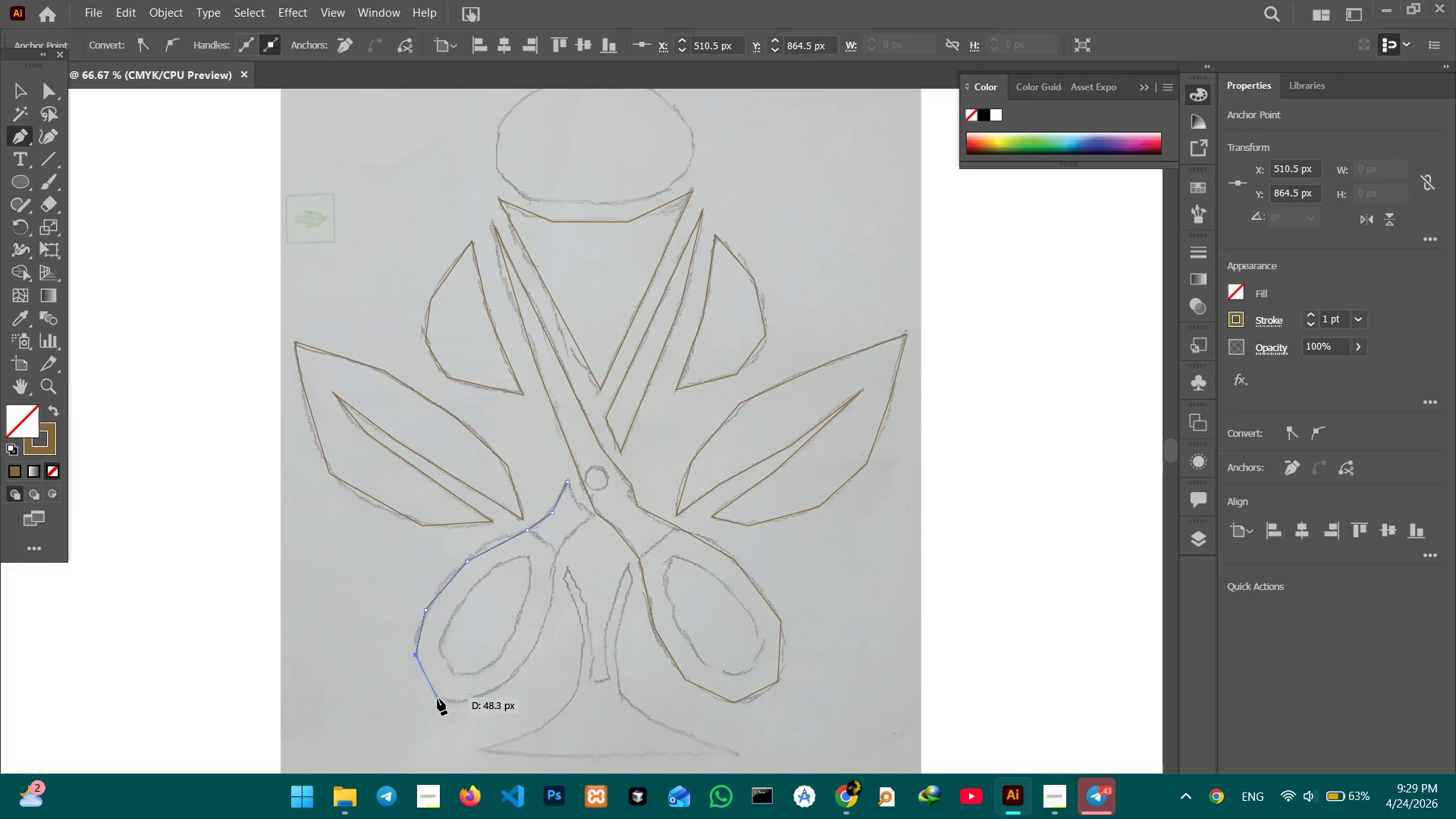 
left_click([438, 699])
 